 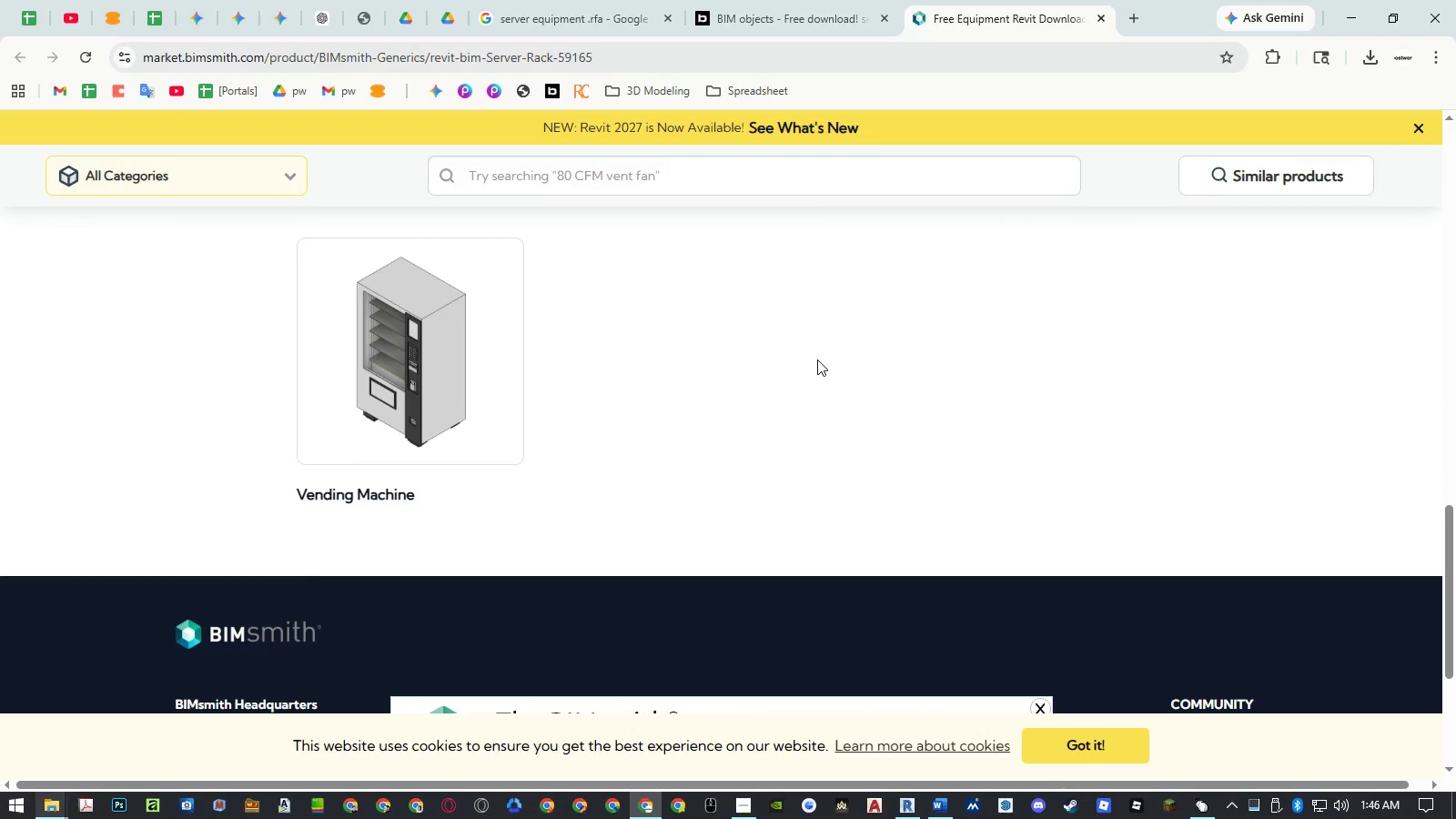 
scroll: coordinate [818, 359], scroll_direction: up, amount: 23.0
 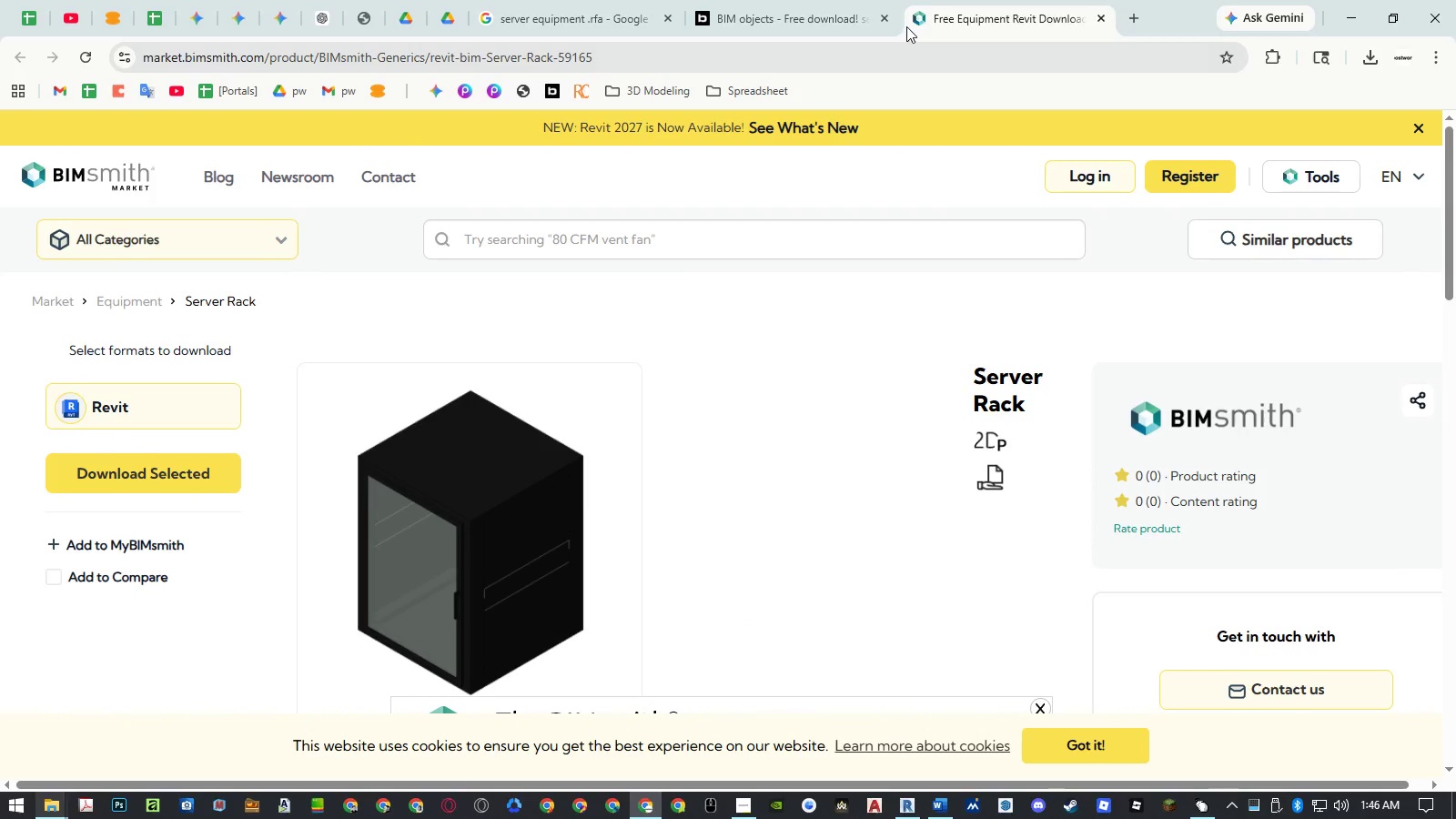 
middle_click([981, 21])
 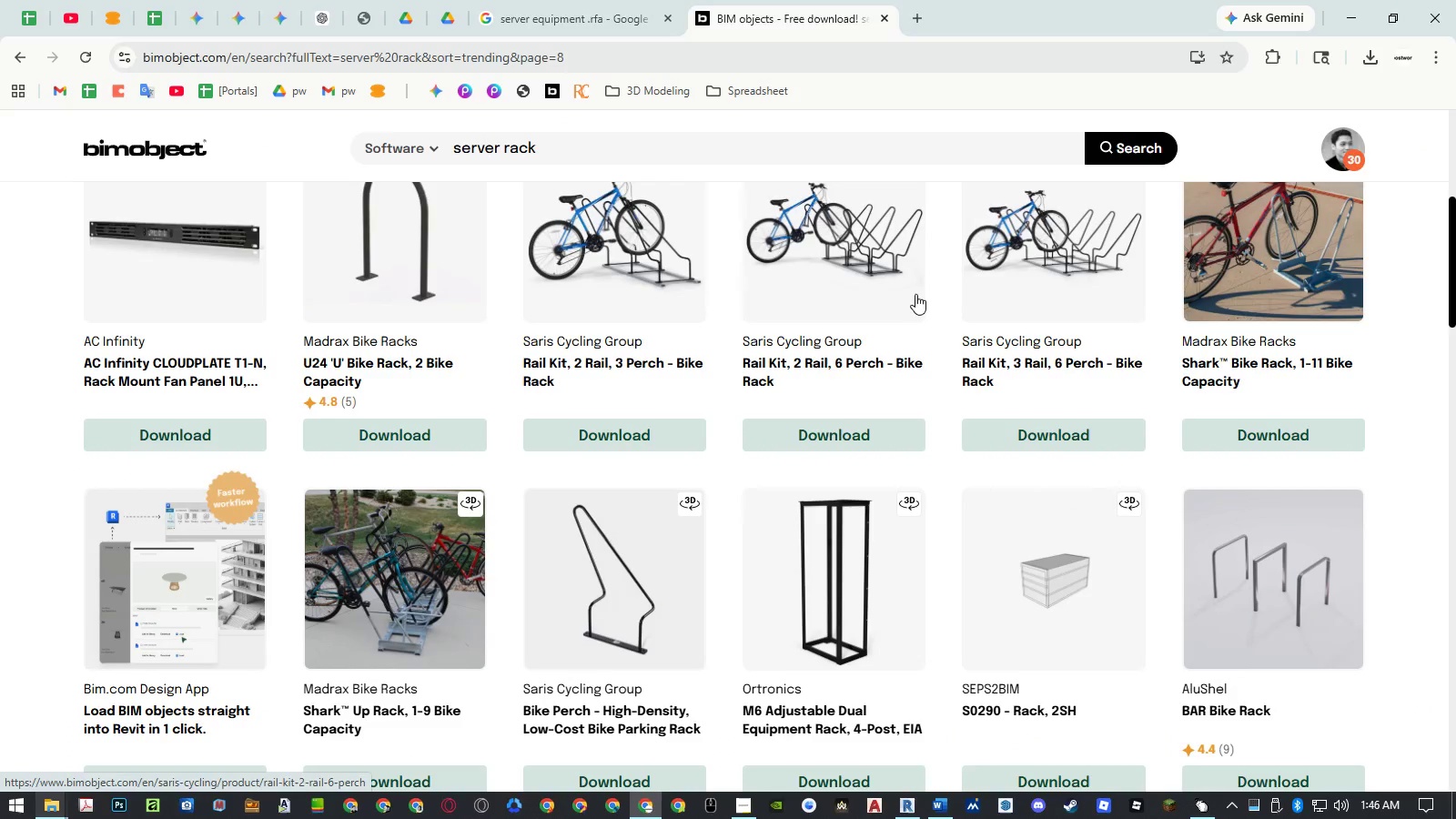 
scroll: coordinate [915, 287], scroll_direction: down, amount: 17.0
 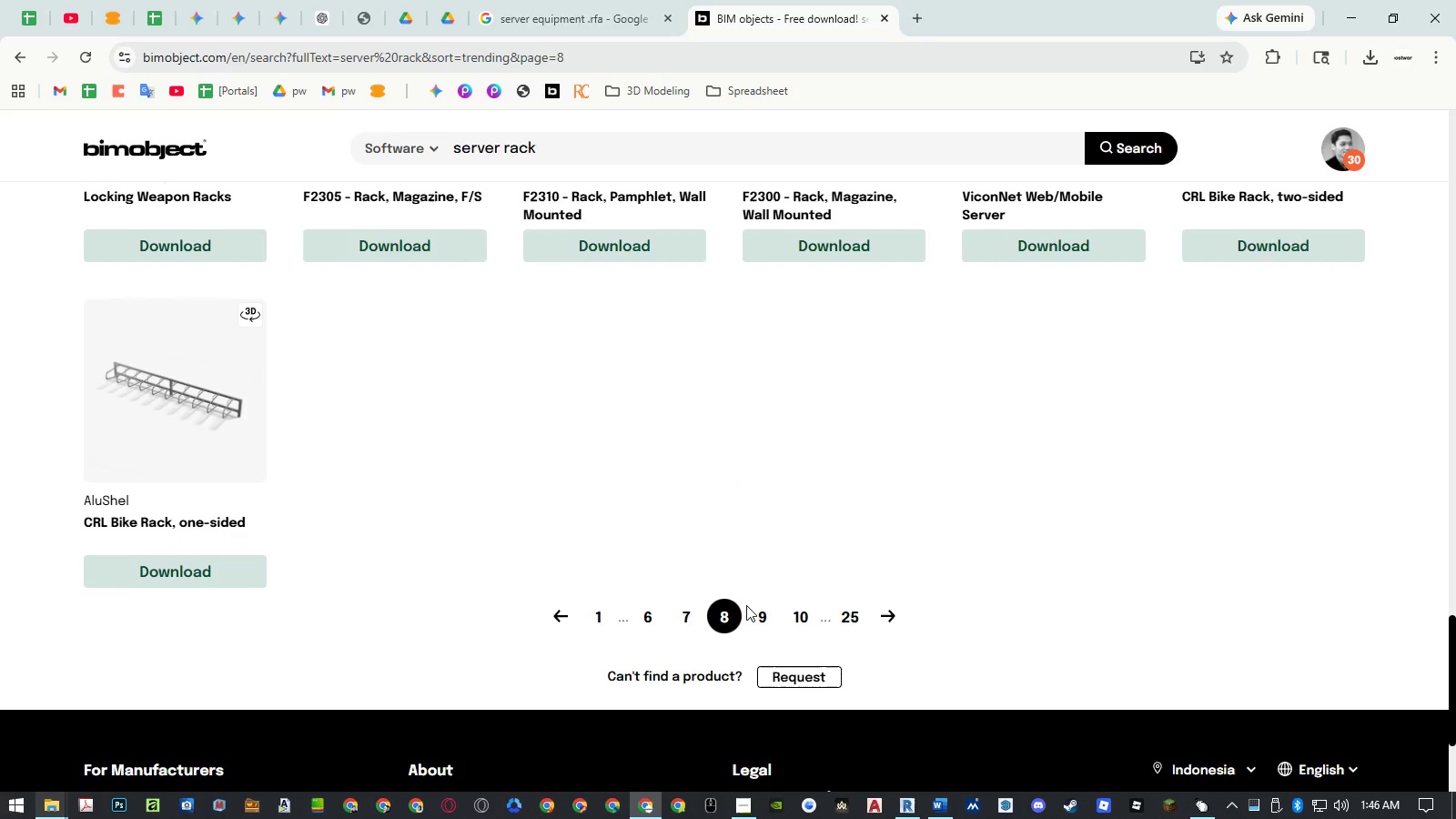 
left_click([764, 613])
 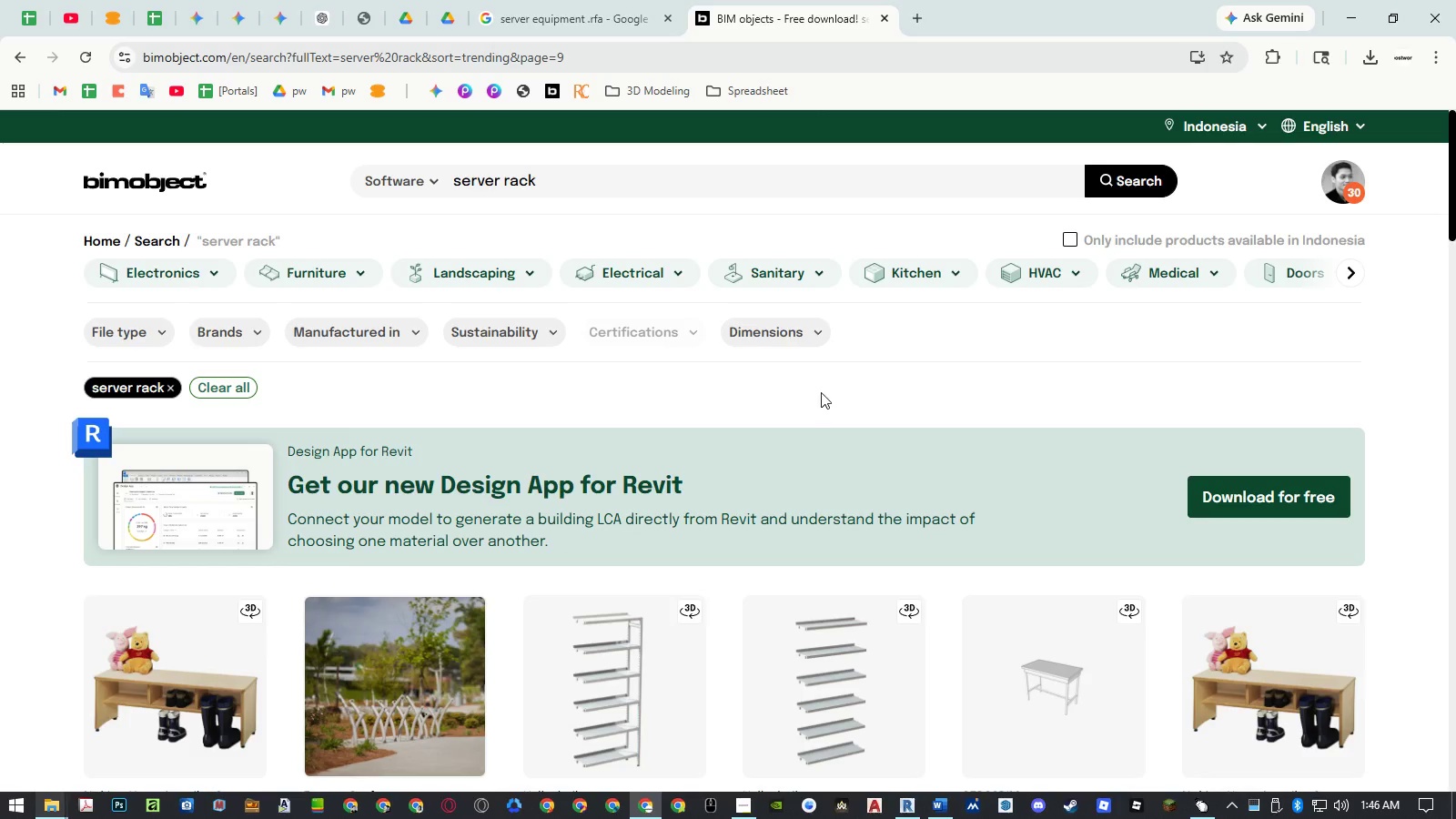 
scroll: coordinate [824, 383], scroll_direction: down, amount: 17.0
 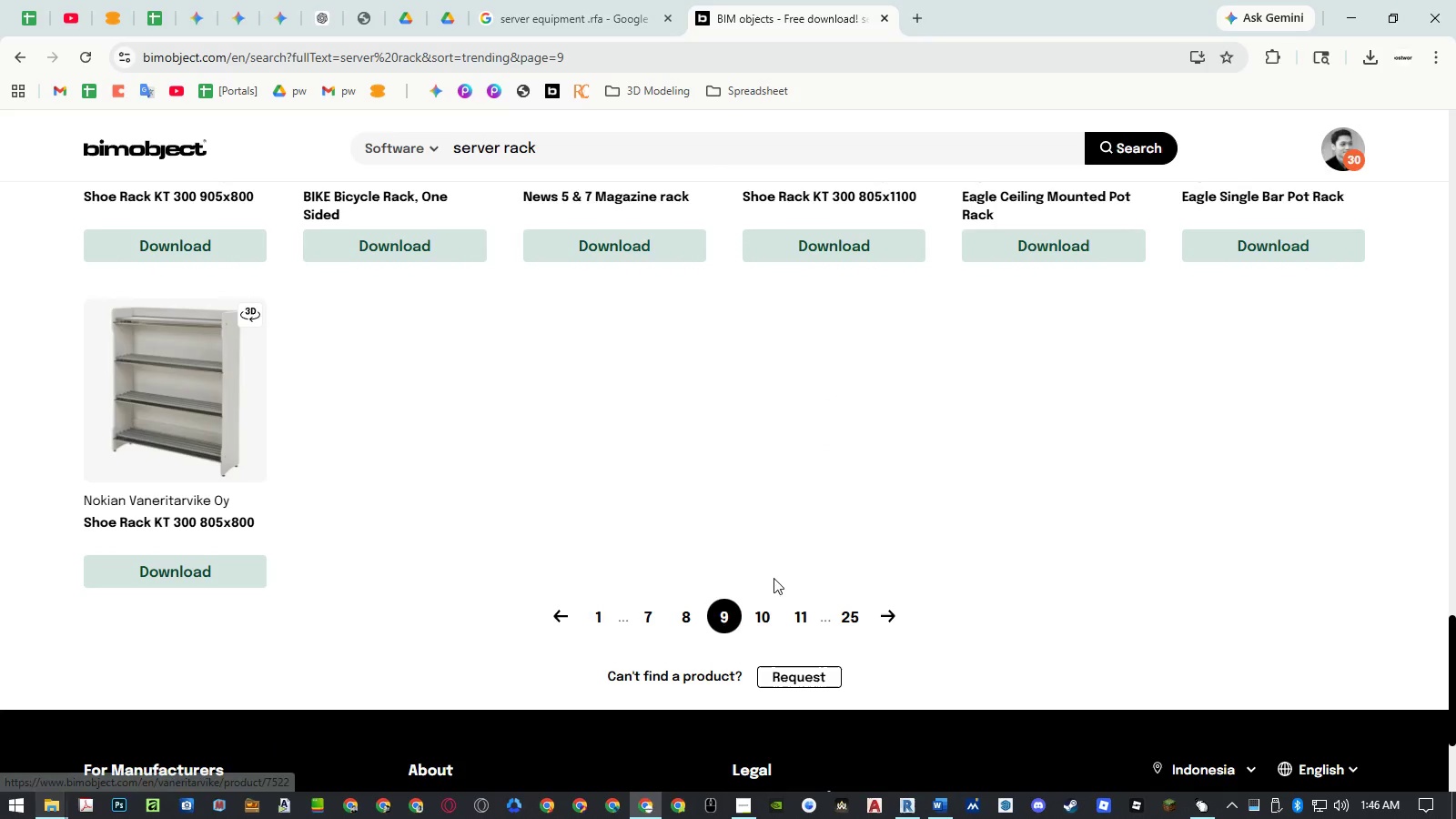 
left_click([763, 613])
 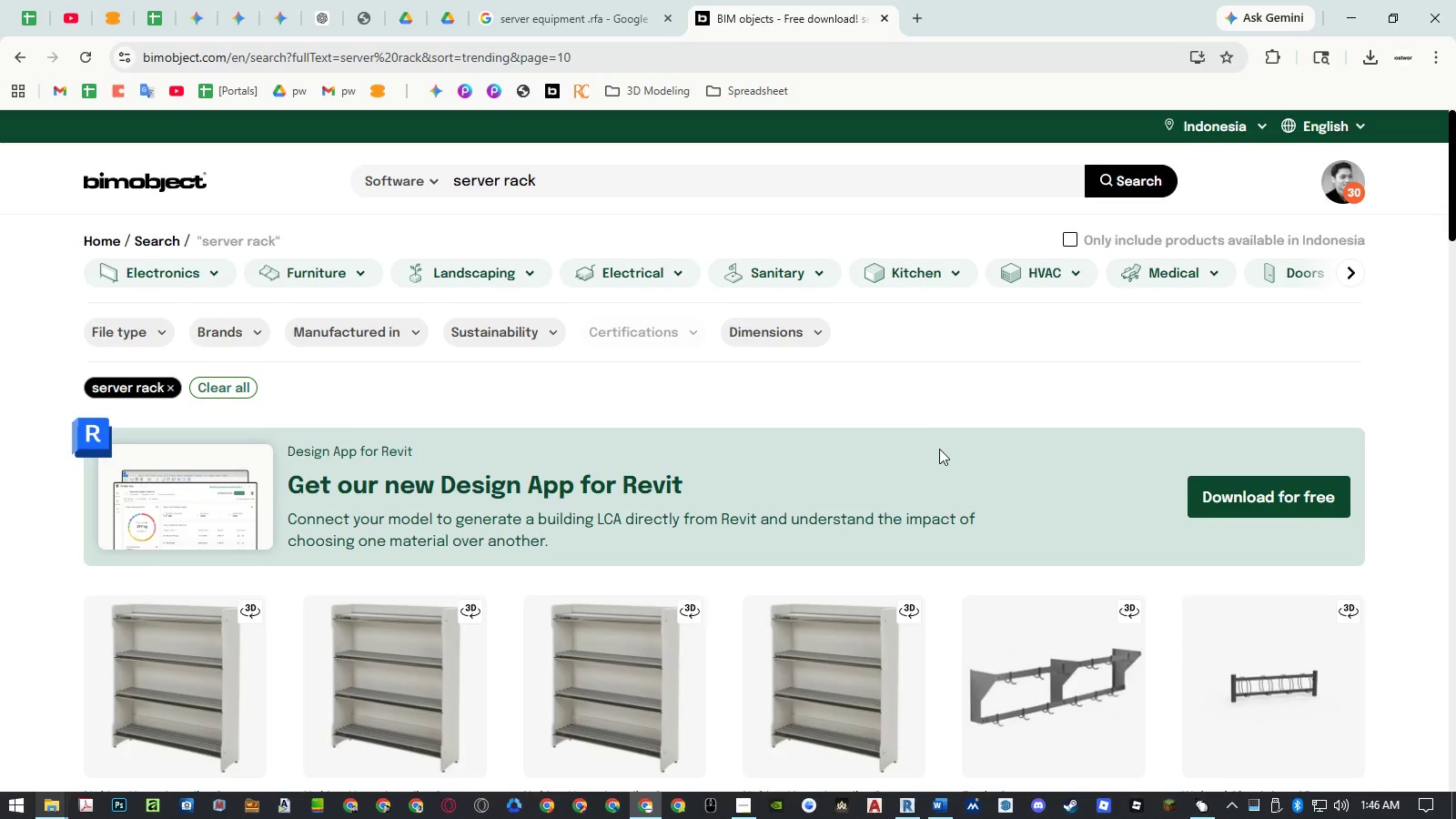 
scroll: coordinate [925, 479], scroll_direction: down, amount: 19.0
 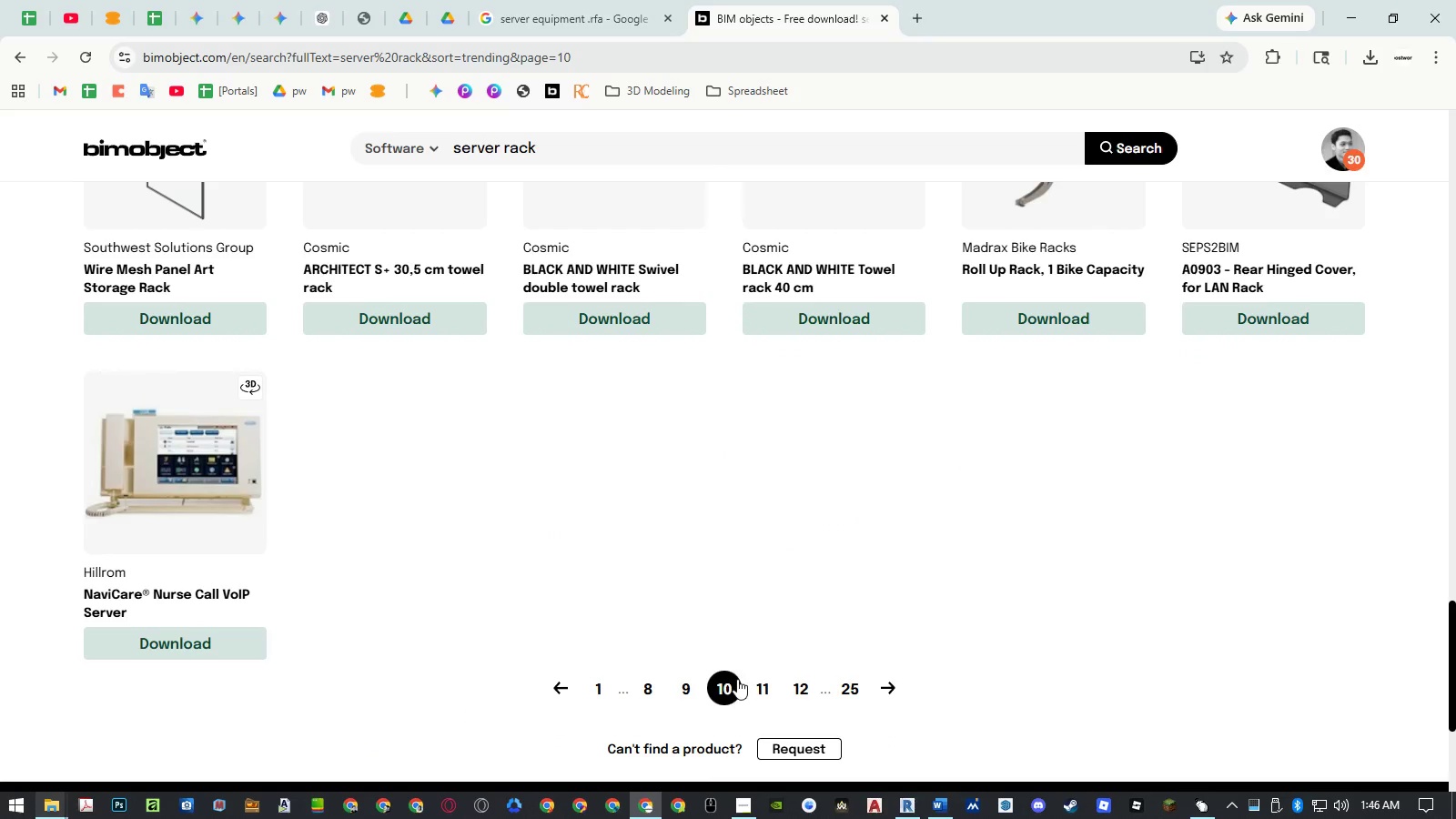 
left_click([760, 683])
 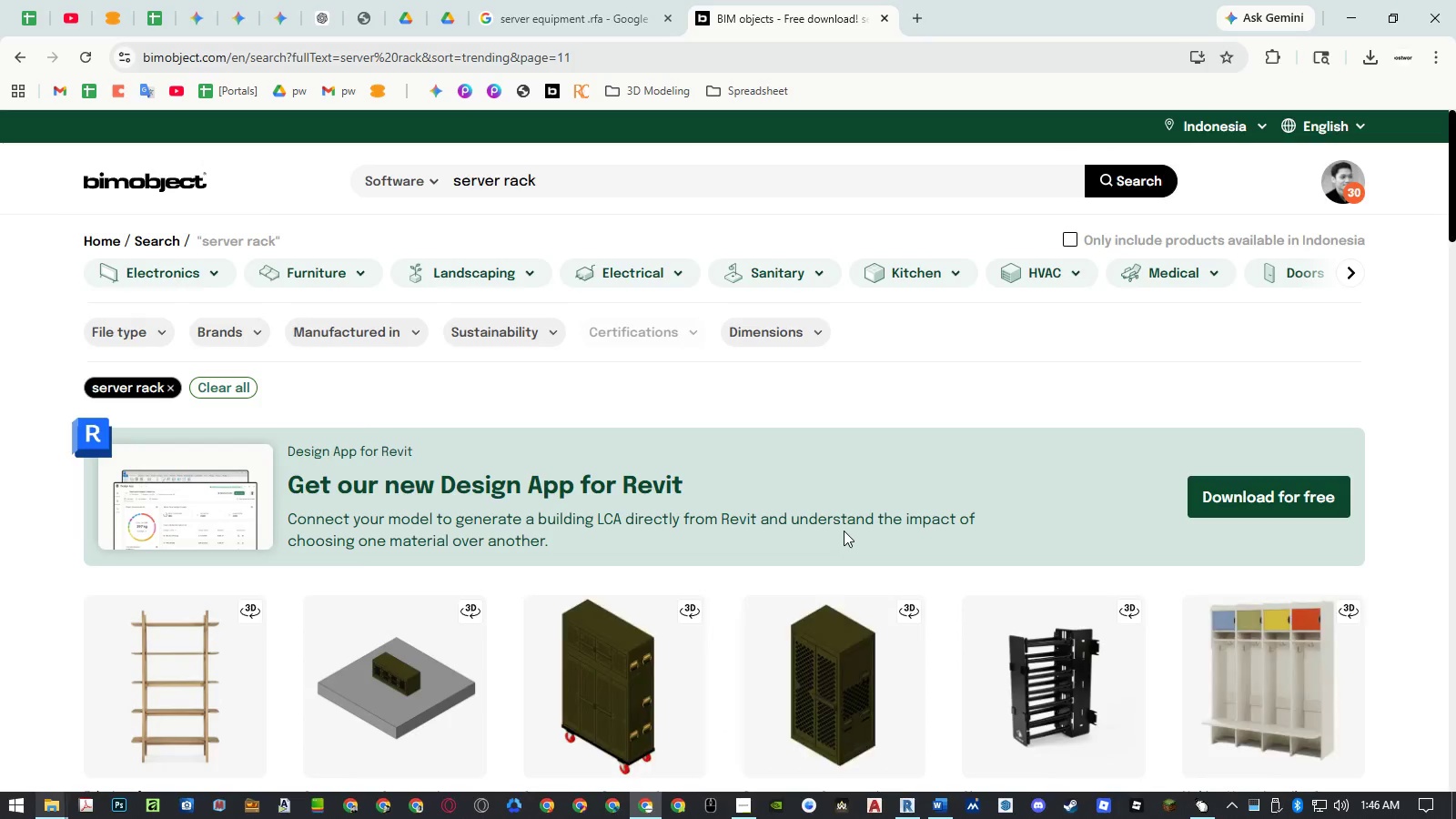 
scroll: coordinate [850, 474], scroll_direction: down, amount: 14.0
 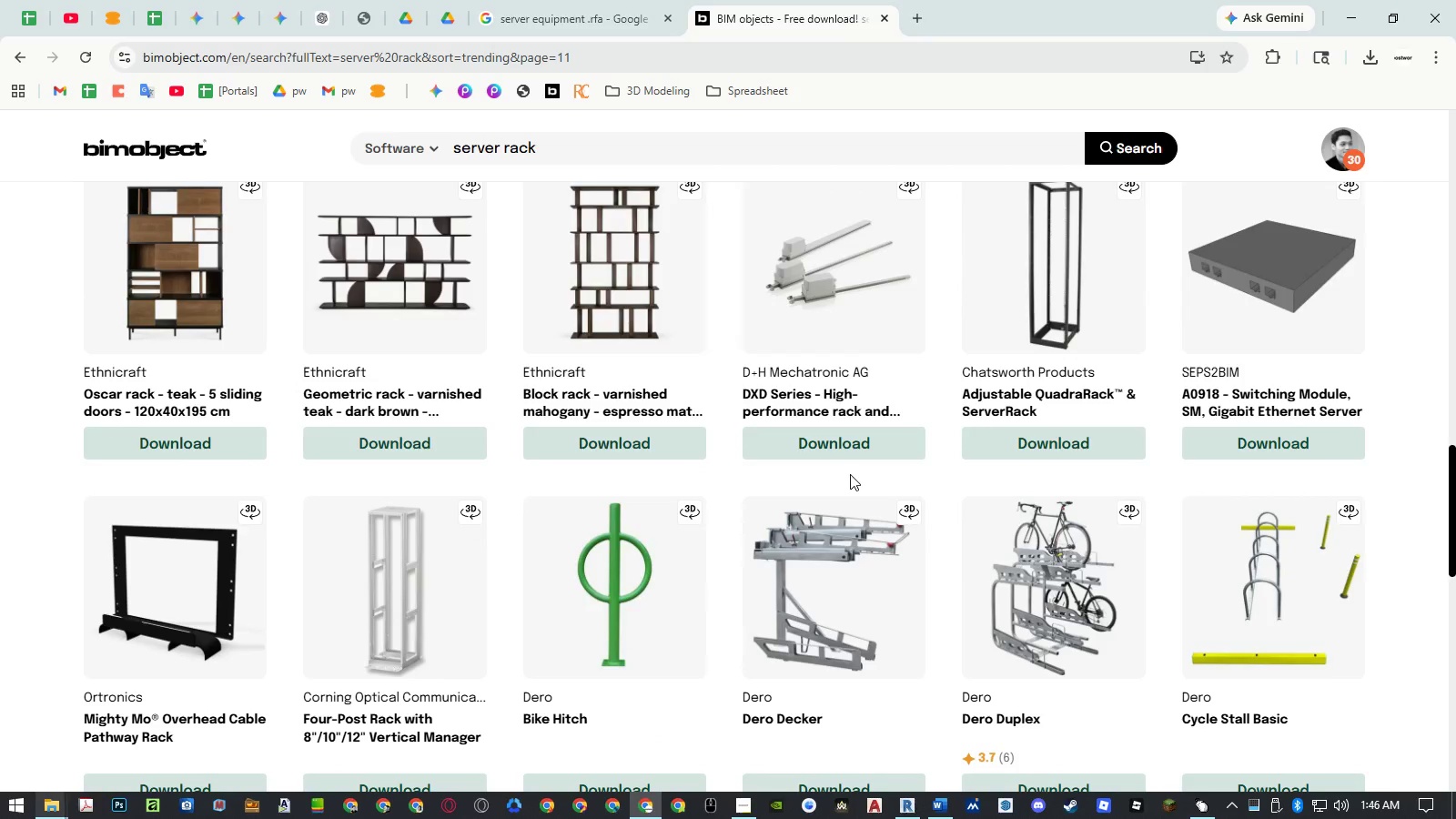 
scroll: coordinate [850, 474], scroll_direction: up, amount: 2.0
 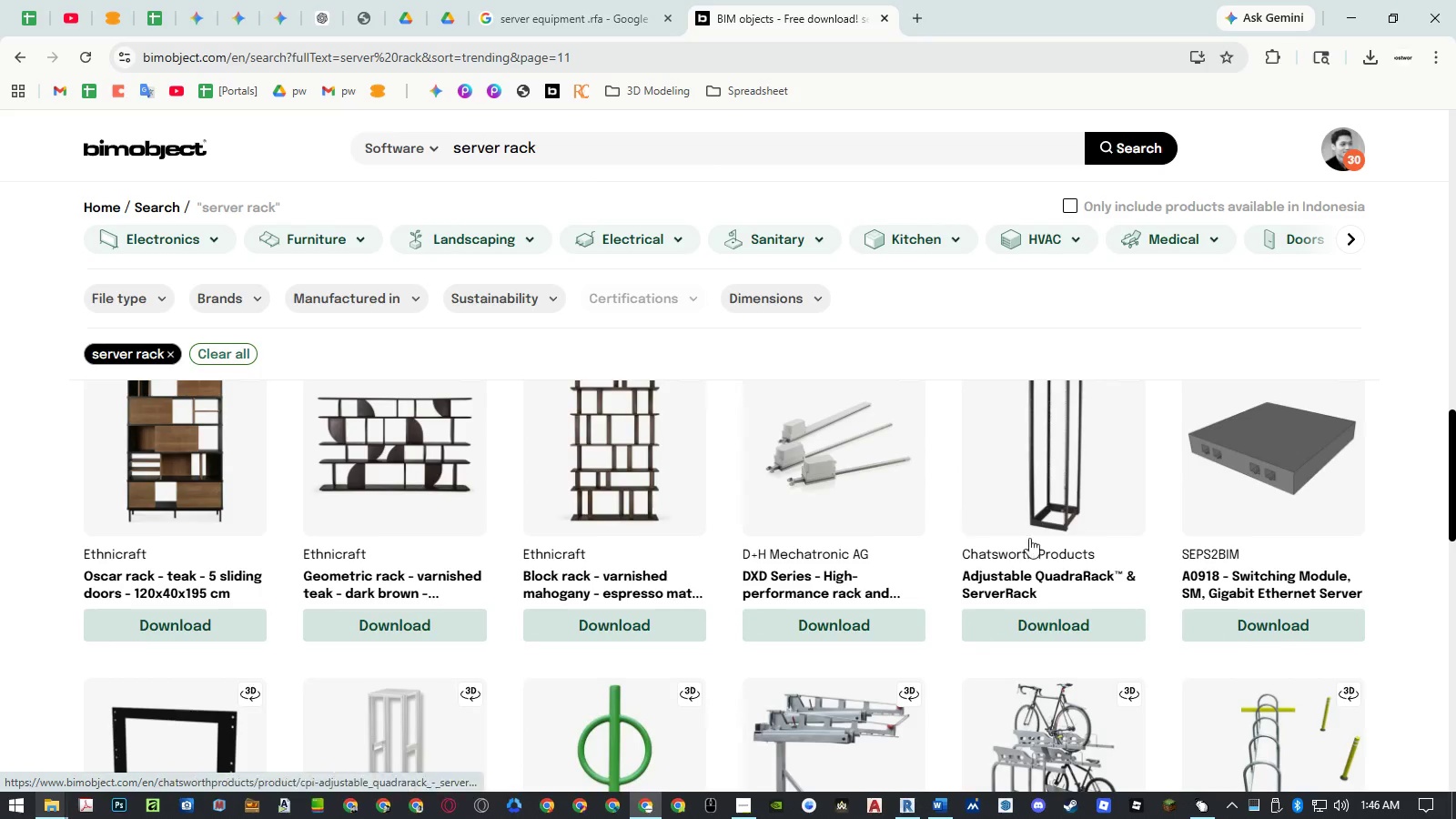 
middle_click([1209, 581])
 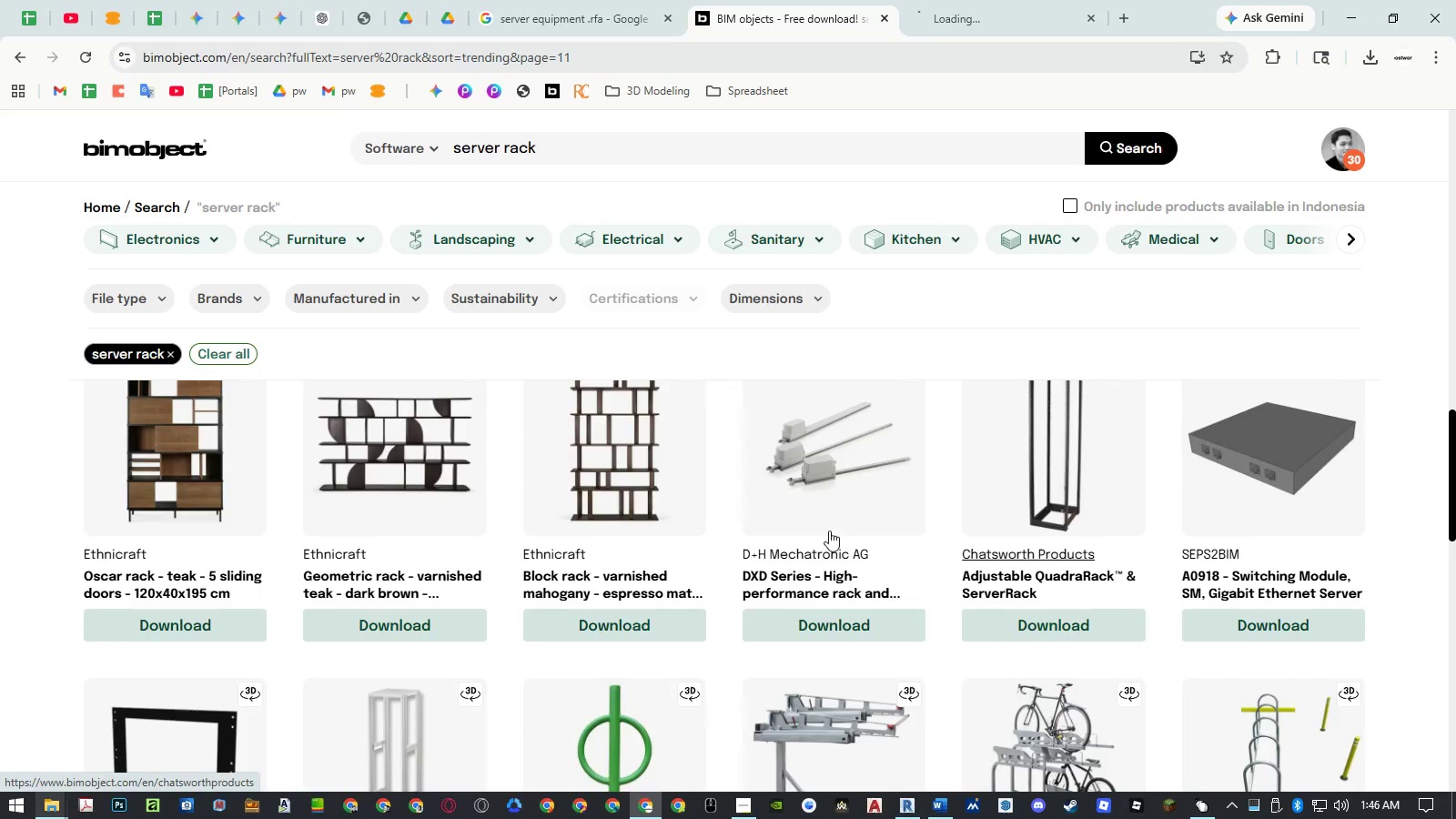 
scroll: coordinate [792, 520], scroll_direction: down, amount: 4.0
 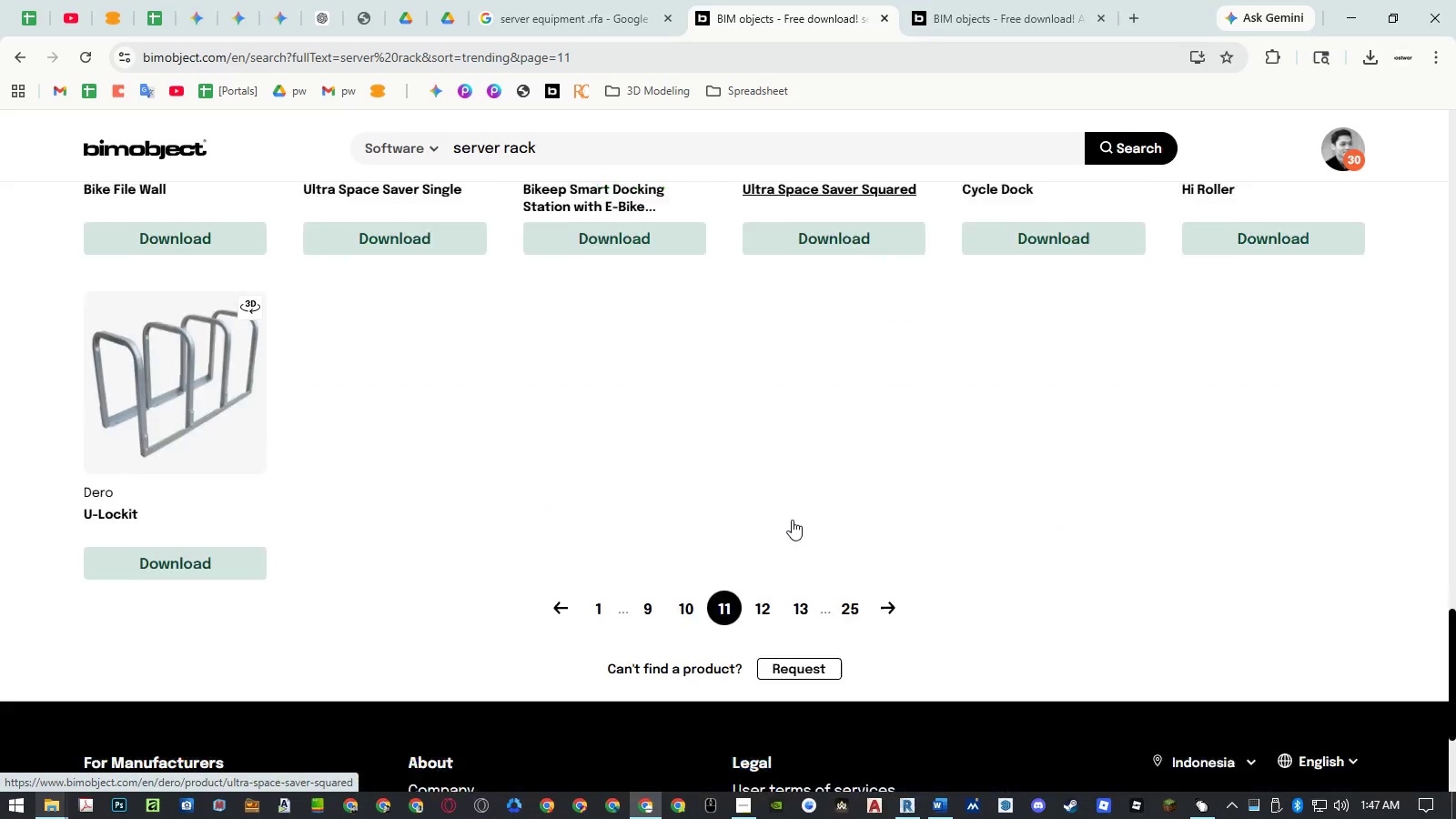 
left_click([759, 581])
 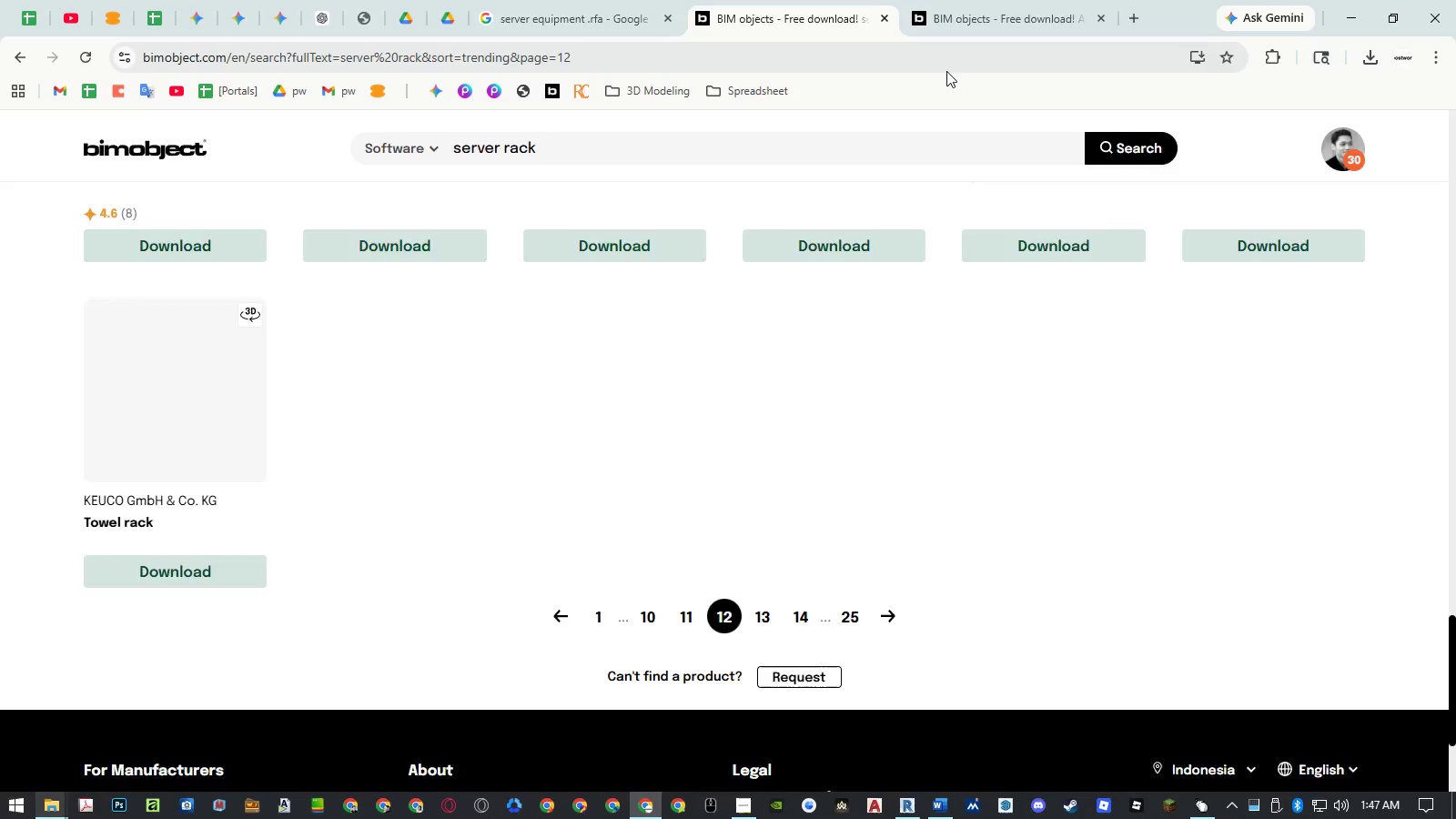 
left_click([957, 24])
 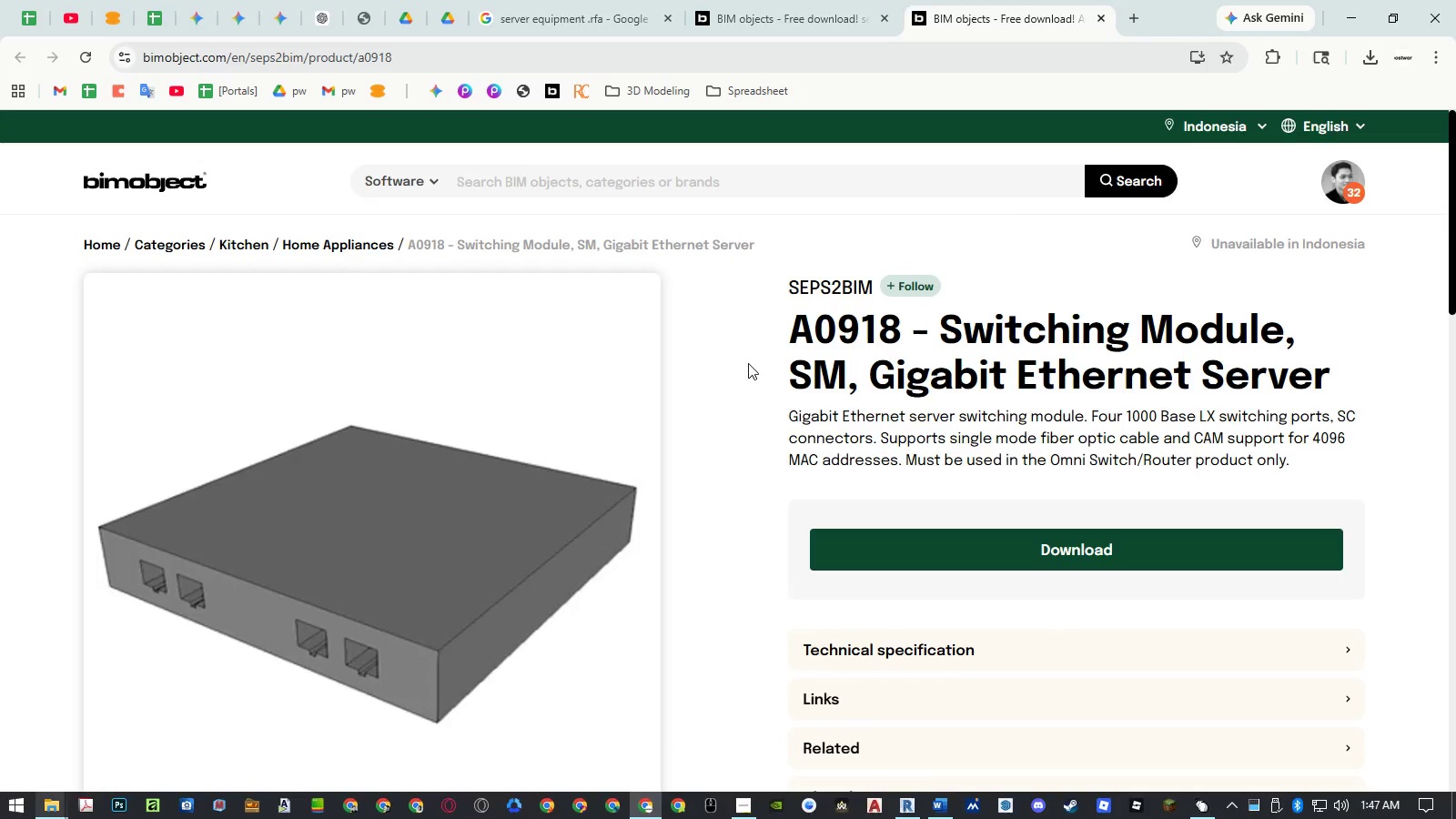 
scroll: coordinate [748, 363], scroll_direction: down, amount: 5.0
 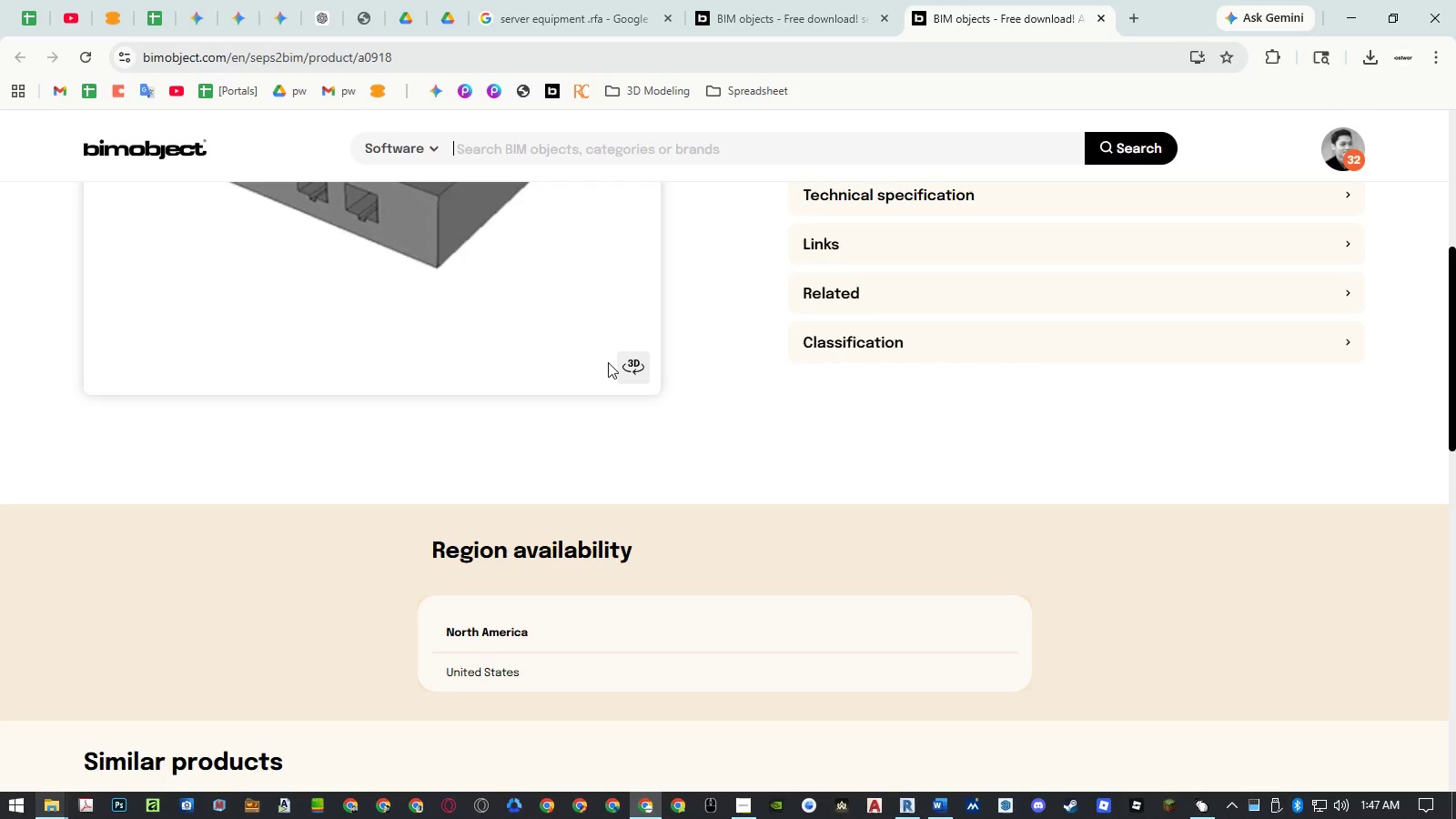 
double_click([629, 362])
 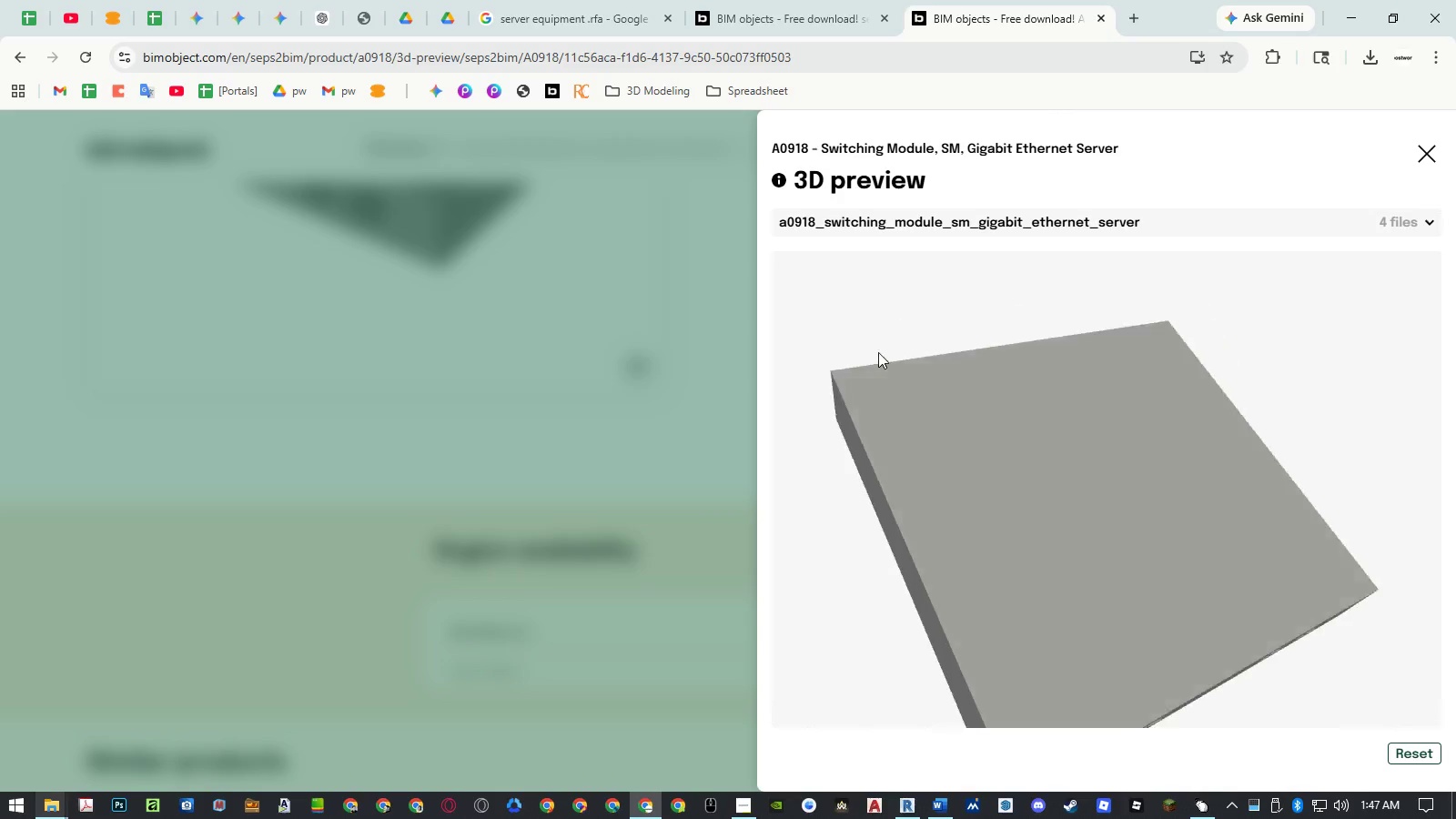 
left_click_drag(start_coordinate=[1066, 541], to_coordinate=[1063, 507])
 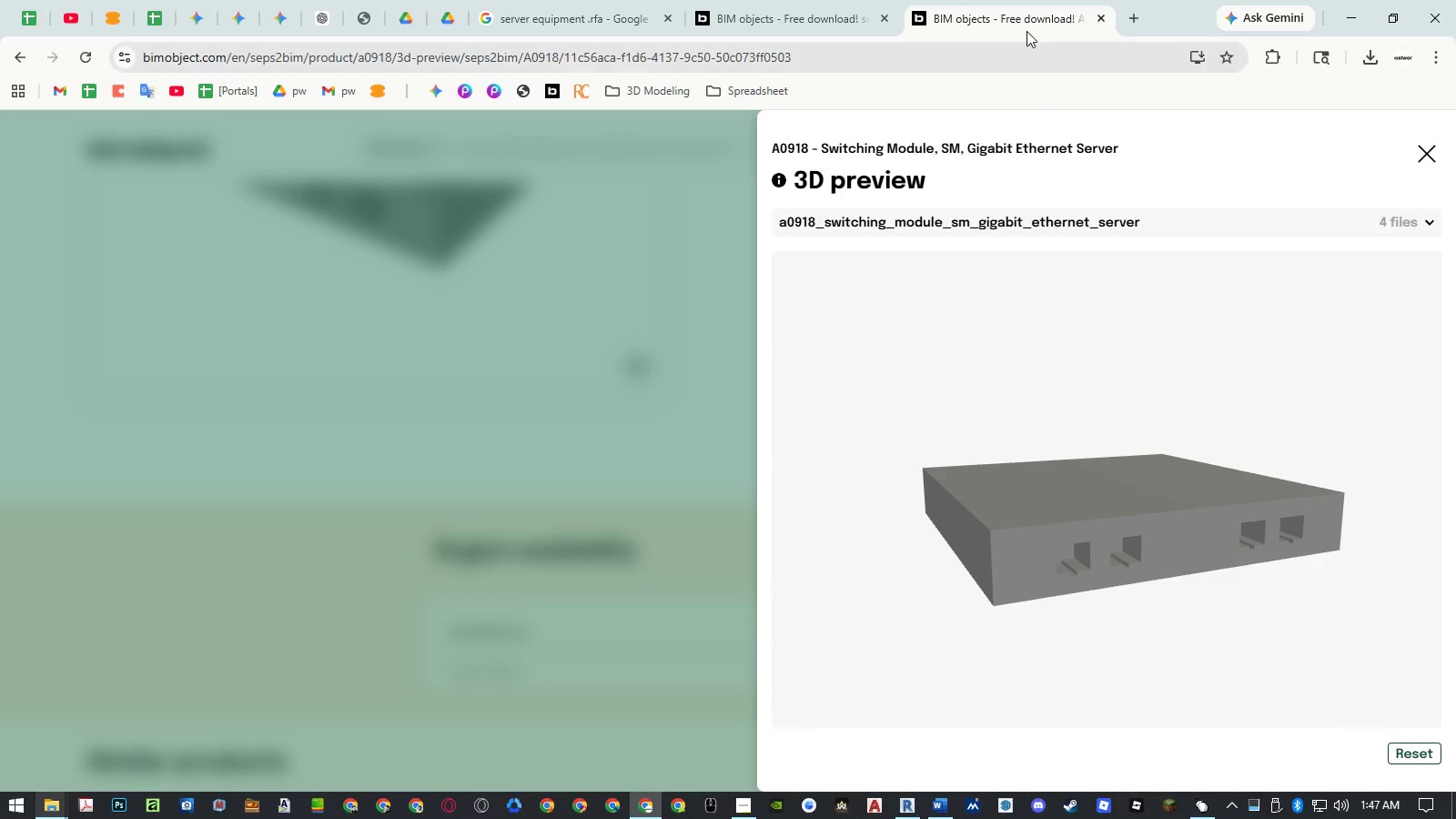 
middle_click([1026, 25])
 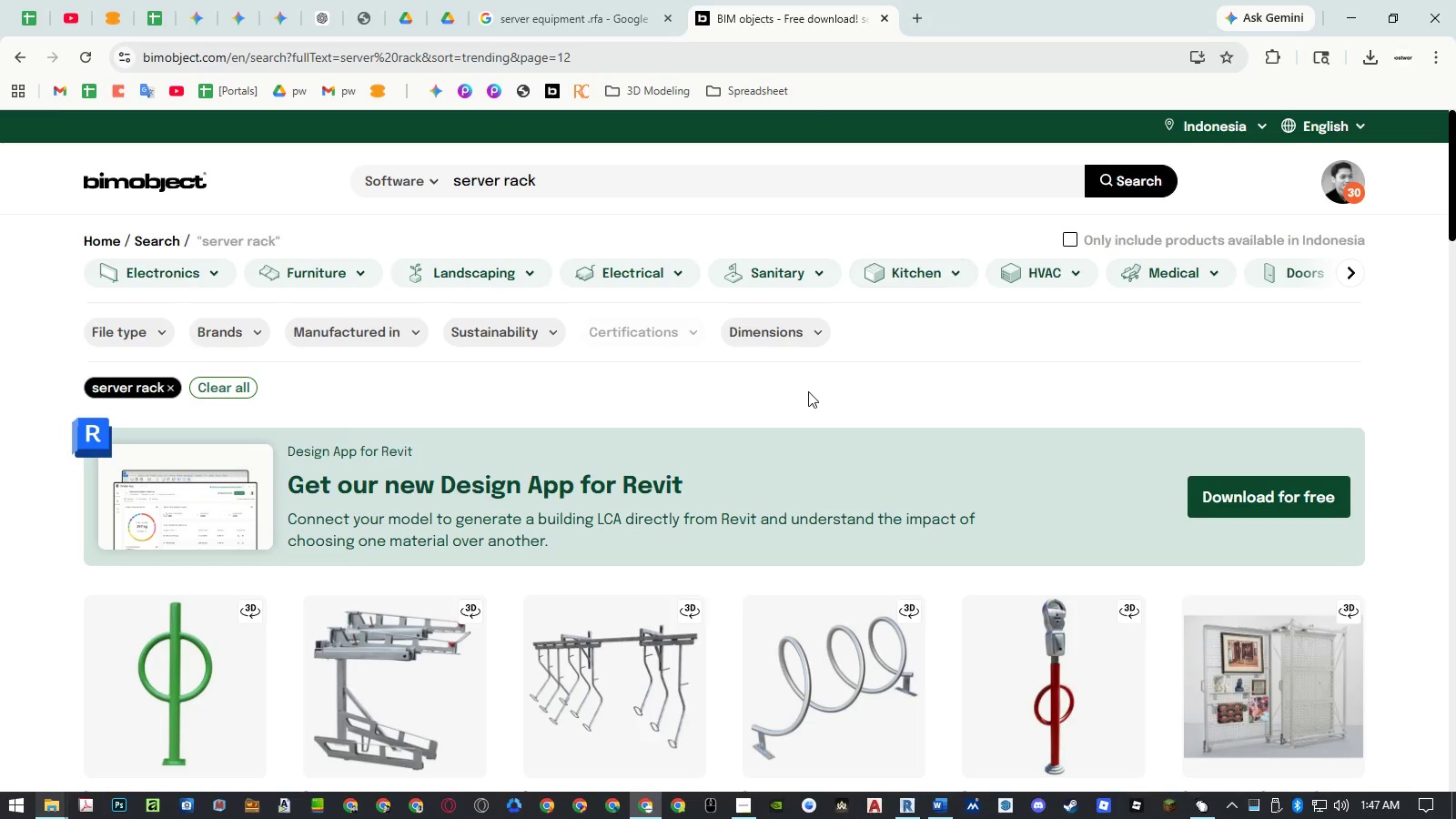 
scroll: coordinate [808, 391], scroll_direction: down, amount: 8.0
 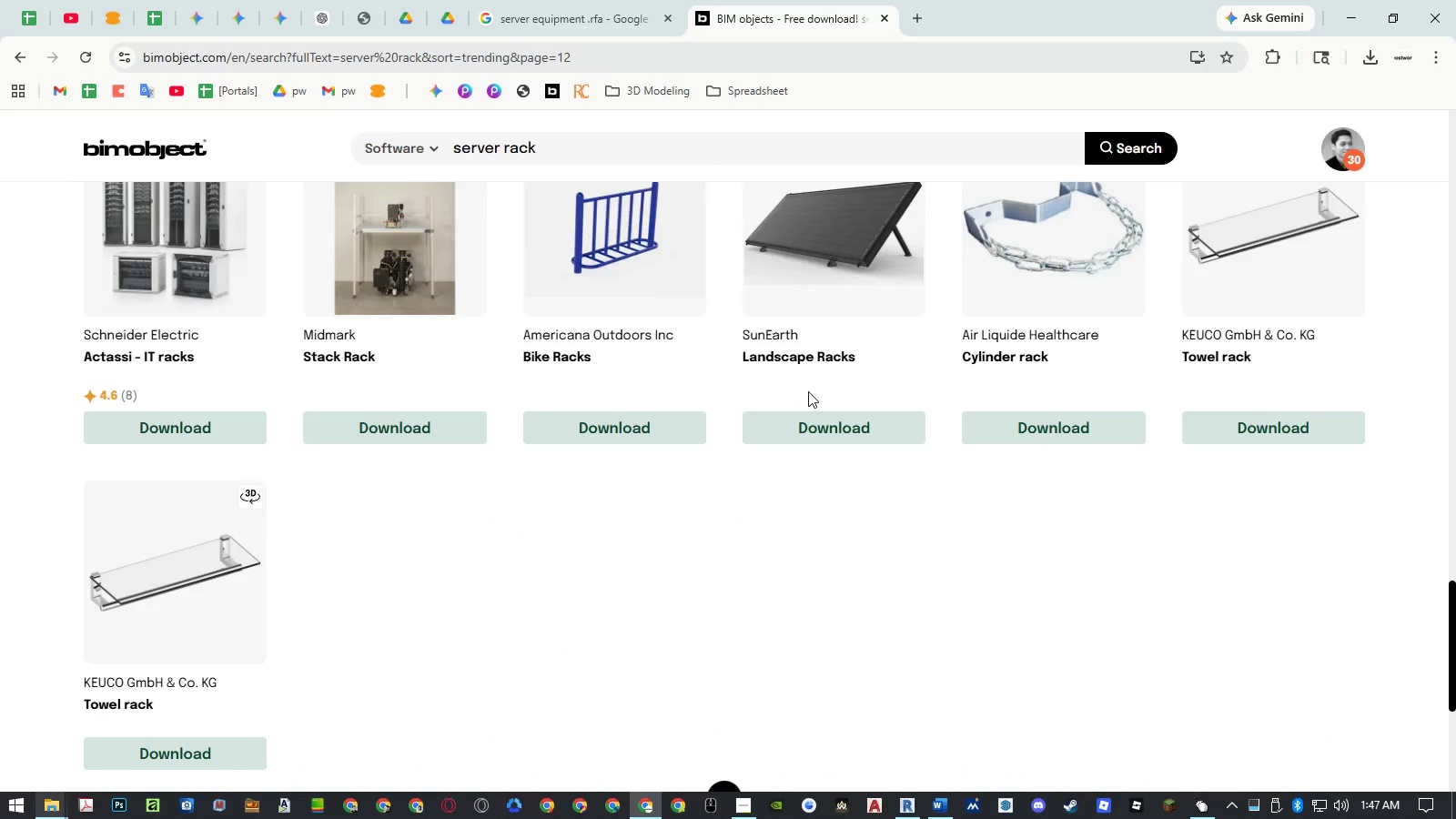 
scroll: coordinate [785, 438], scroll_direction: up, amount: 4.0
 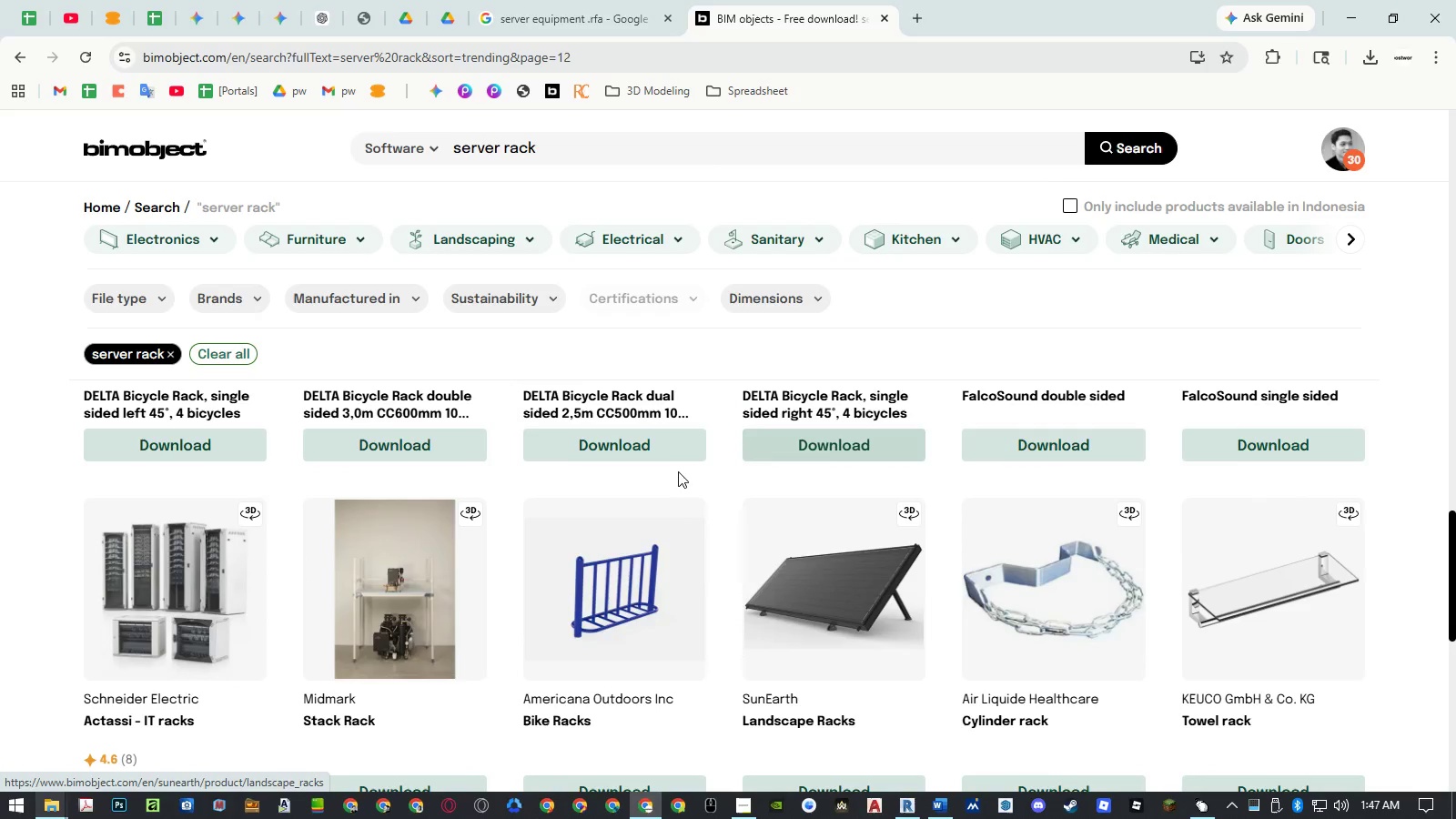 
scroll: coordinate [677, 471], scroll_direction: down, amount: 1.0
 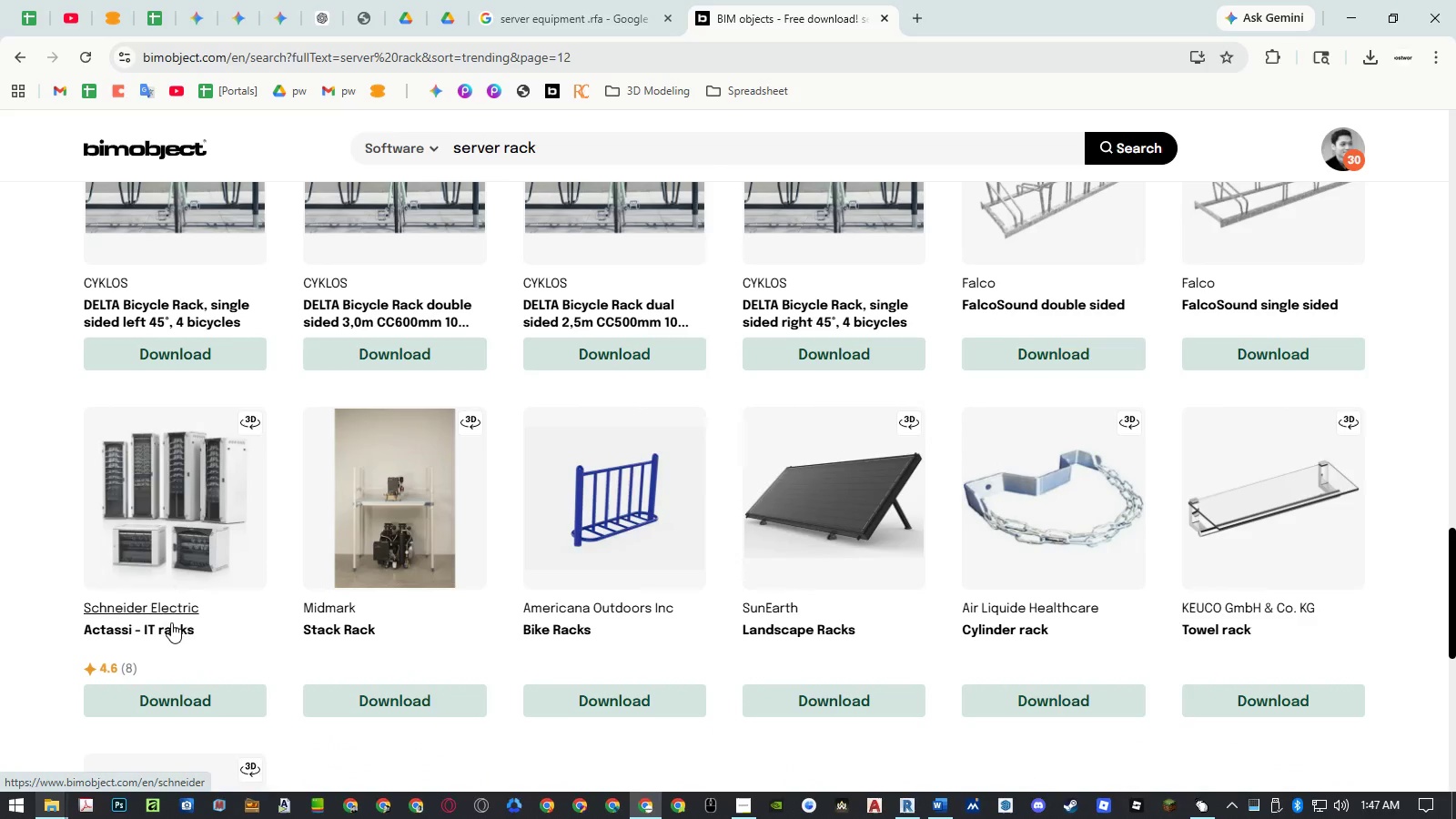 
middle_click([167, 627])
 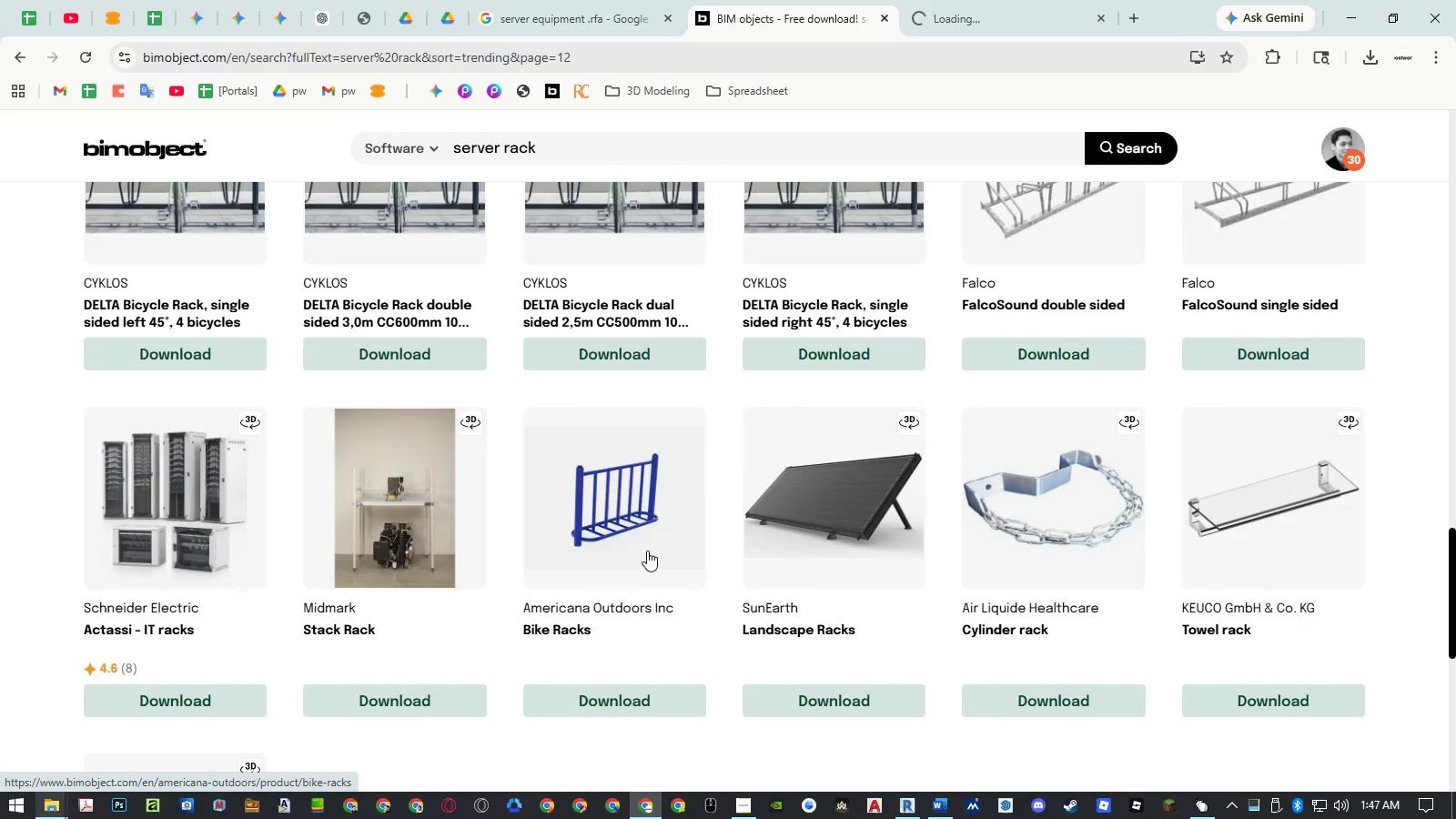 
scroll: coordinate [647, 551], scroll_direction: down, amount: 4.0
 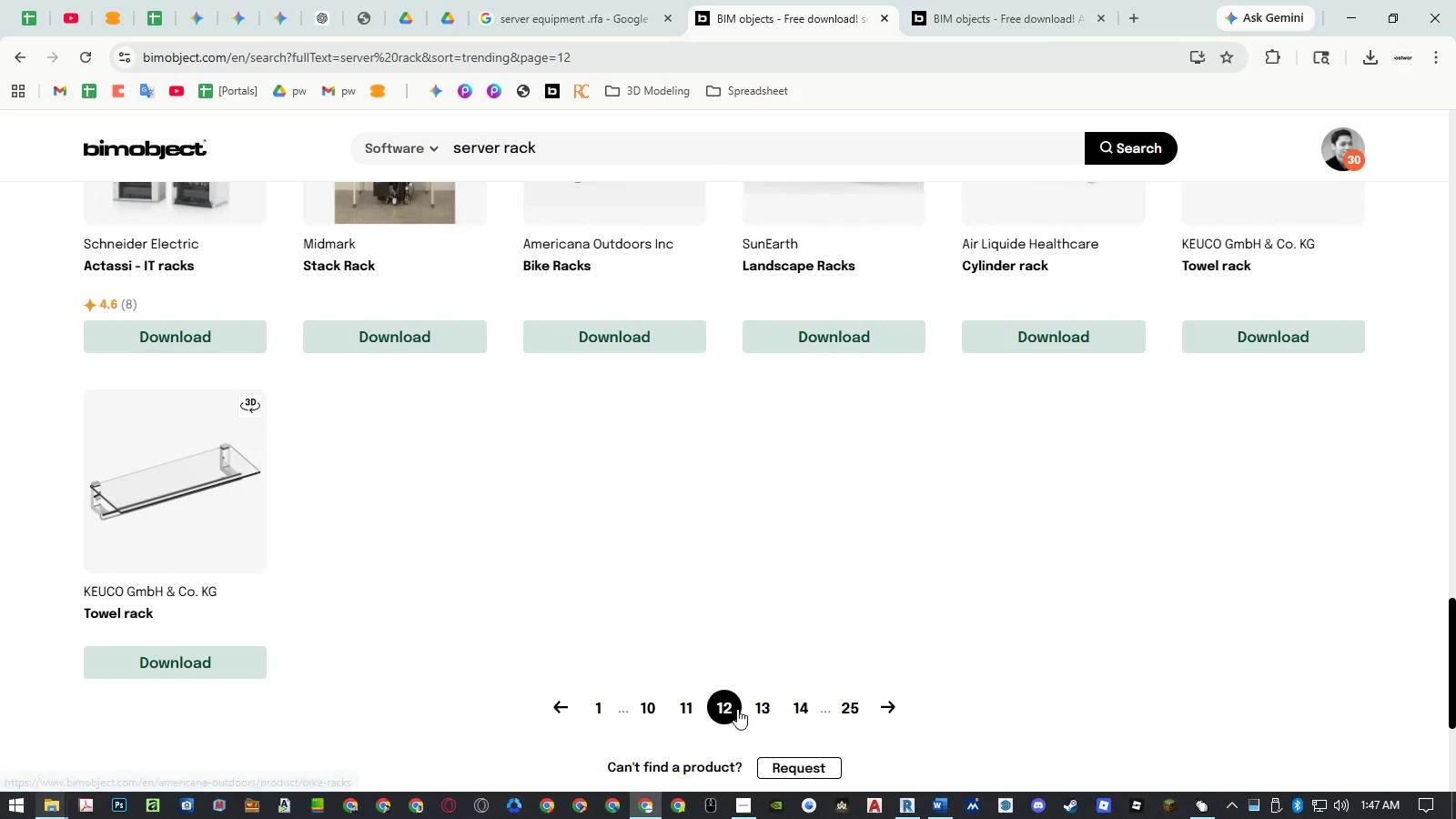 
left_click([764, 717])
 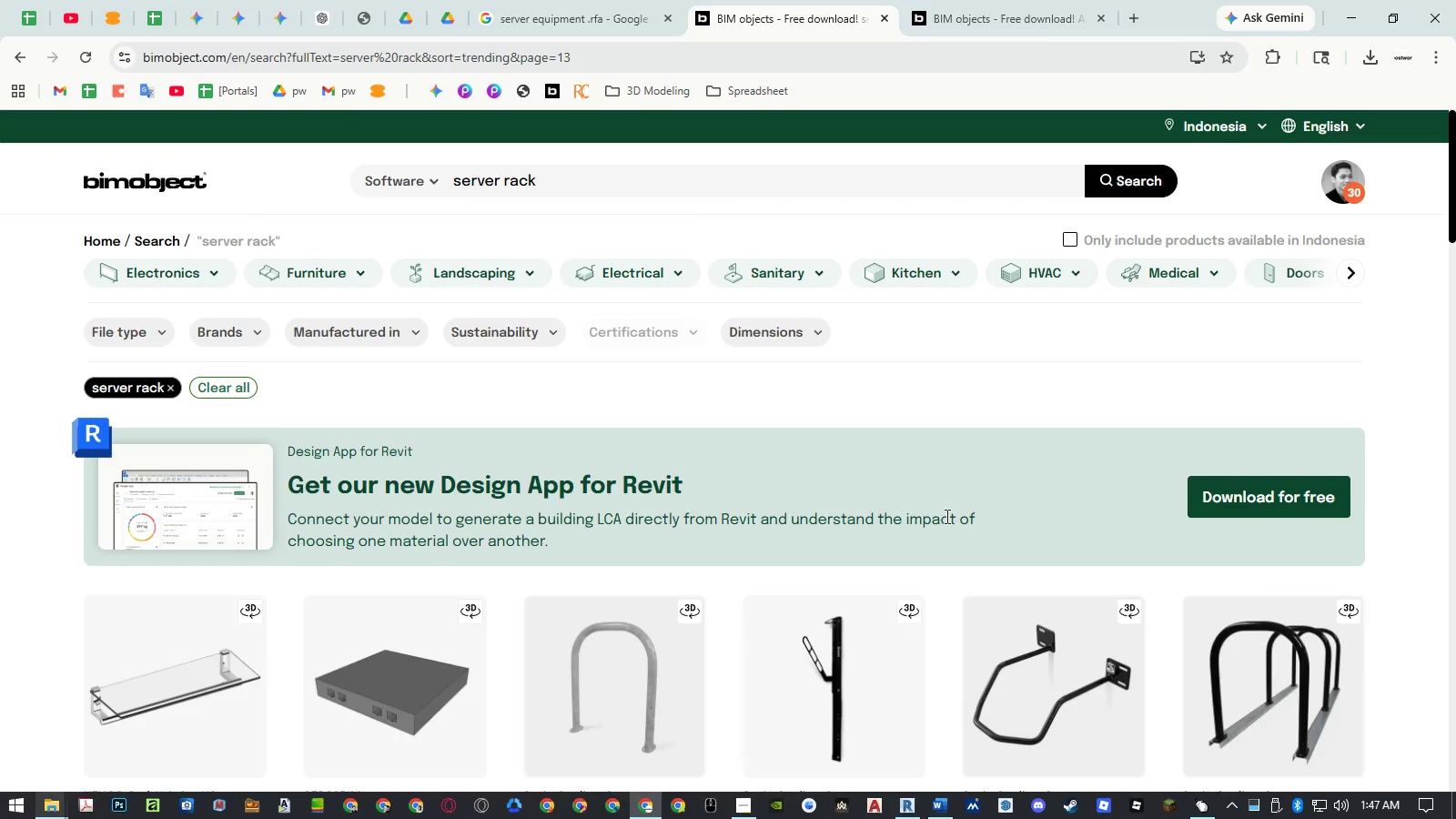 
scroll: coordinate [945, 515], scroll_direction: down, amount: 2.0
 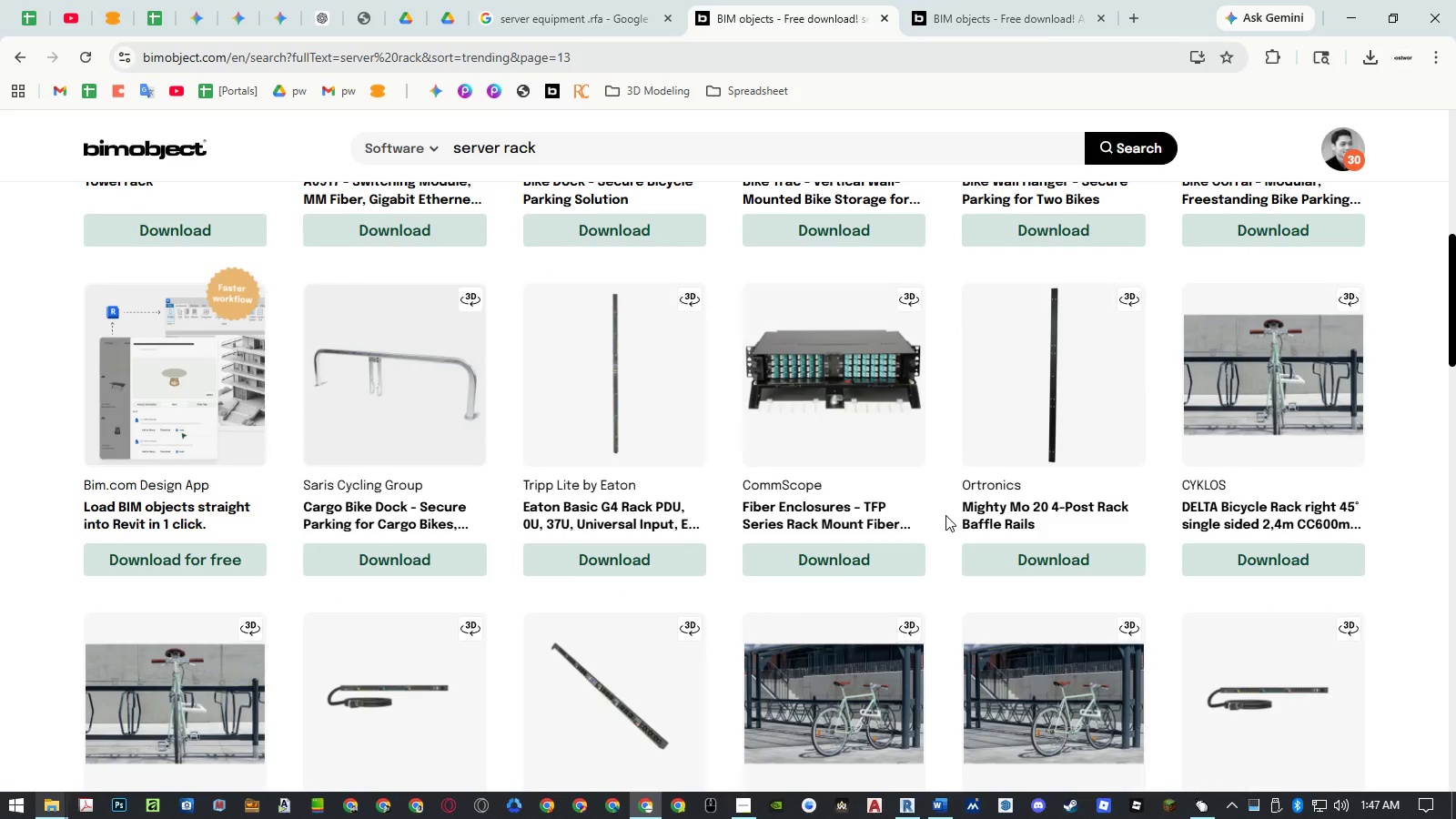 
middle_click([871, 502])
 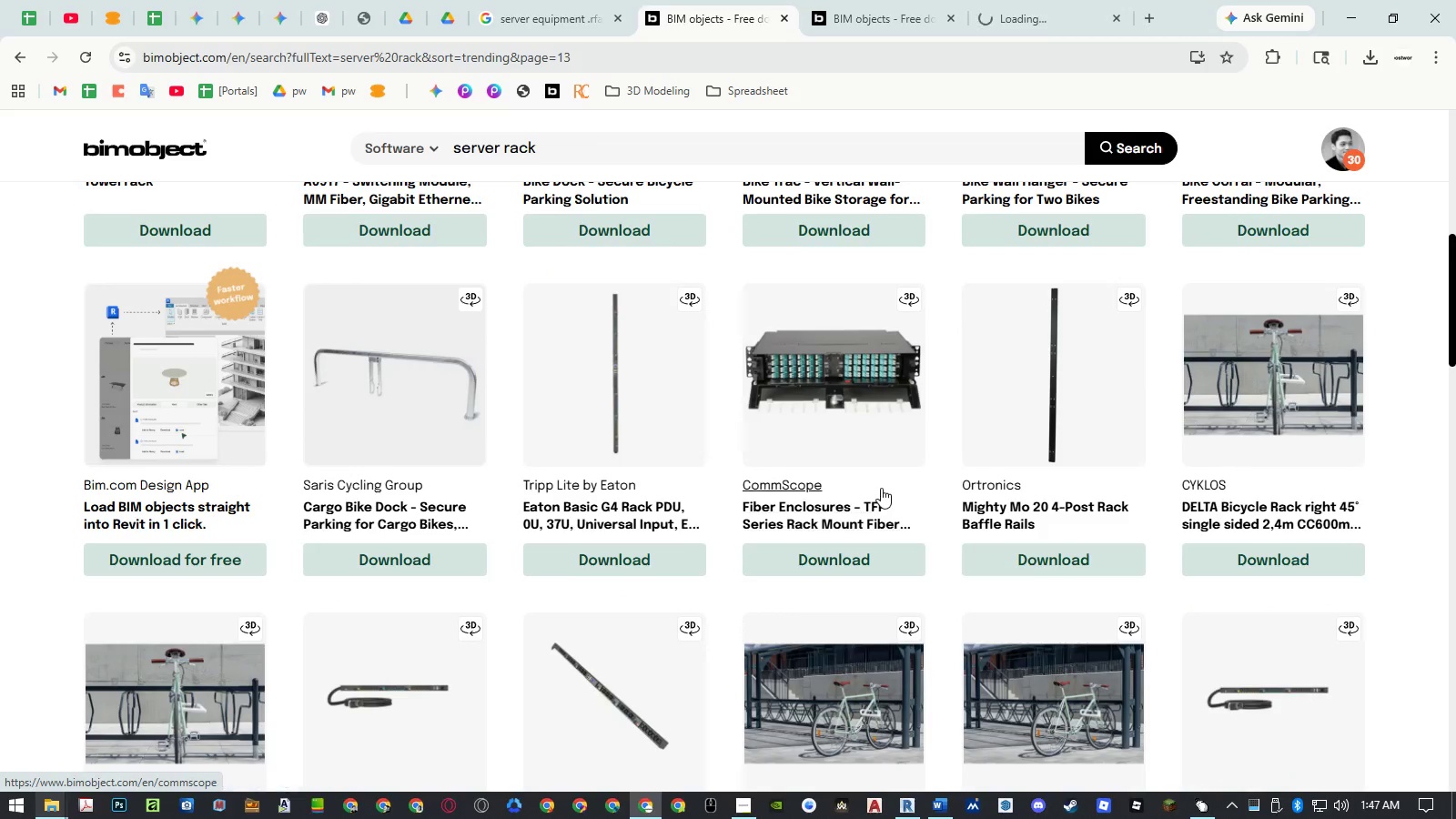 
scroll: coordinate [883, 486], scroll_direction: down, amount: 5.0
 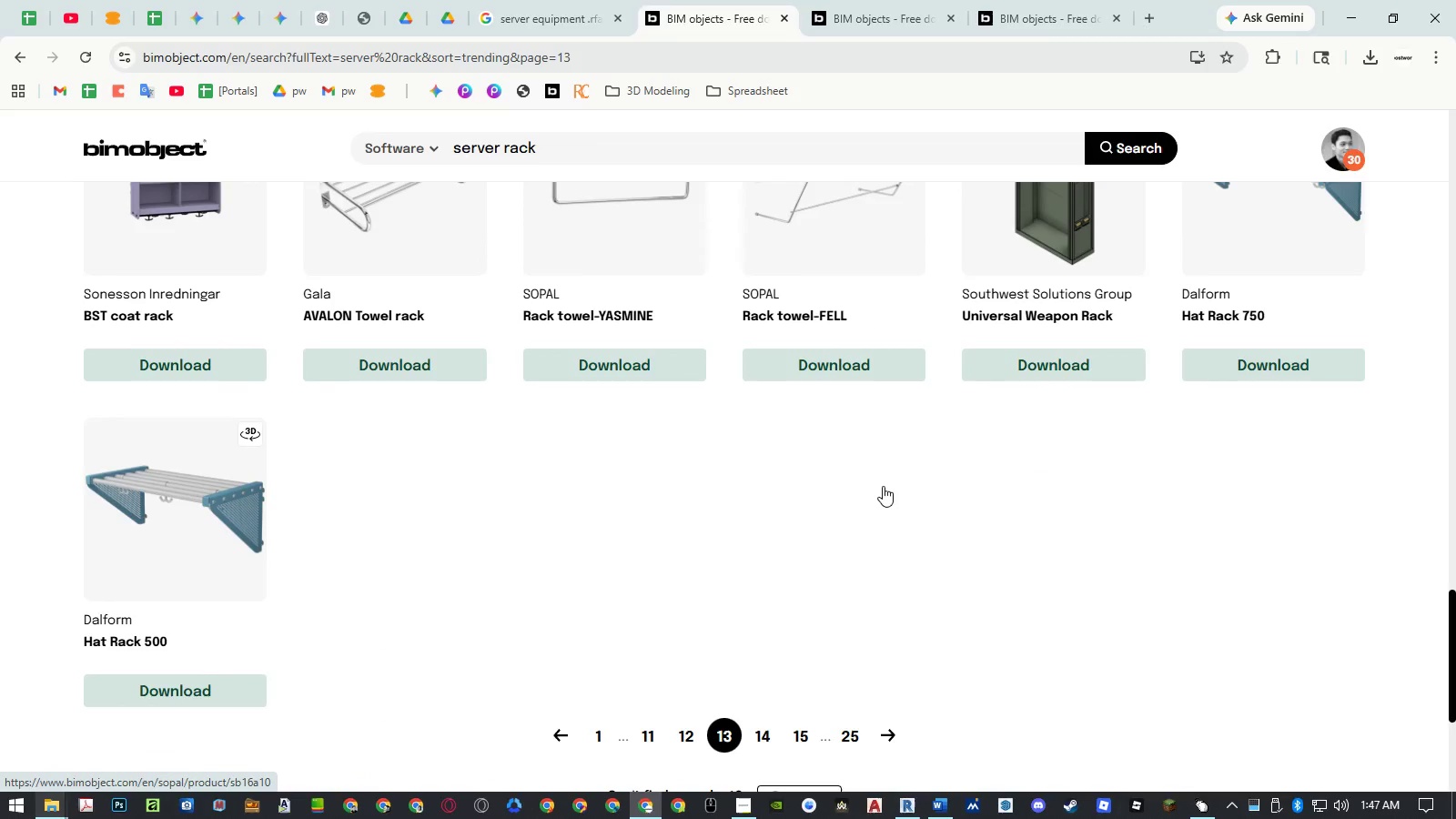 
left_click([753, 733])
 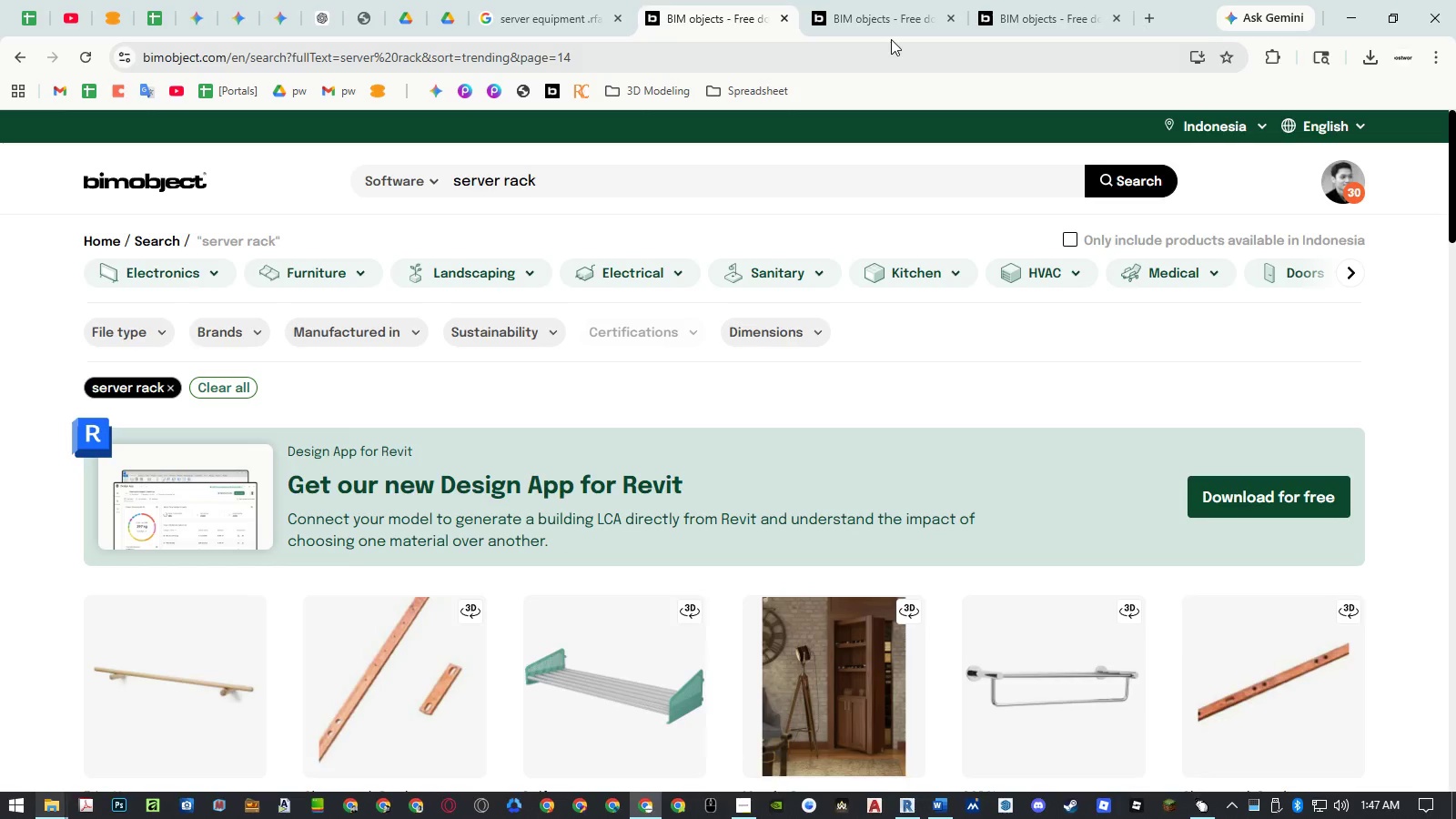 
double_click([891, 13])
 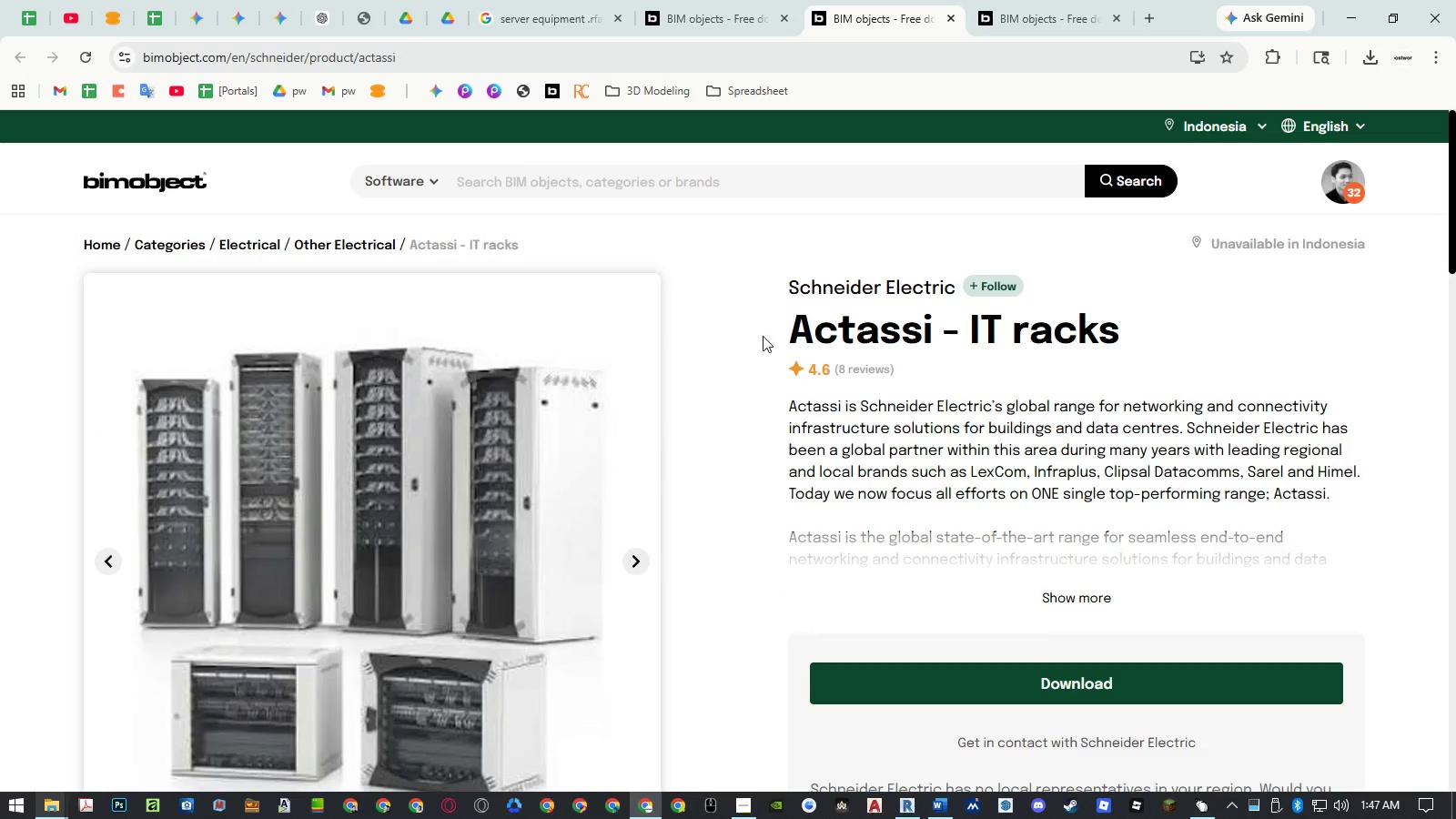 
scroll: coordinate [737, 361], scroll_direction: down, amount: 4.0
 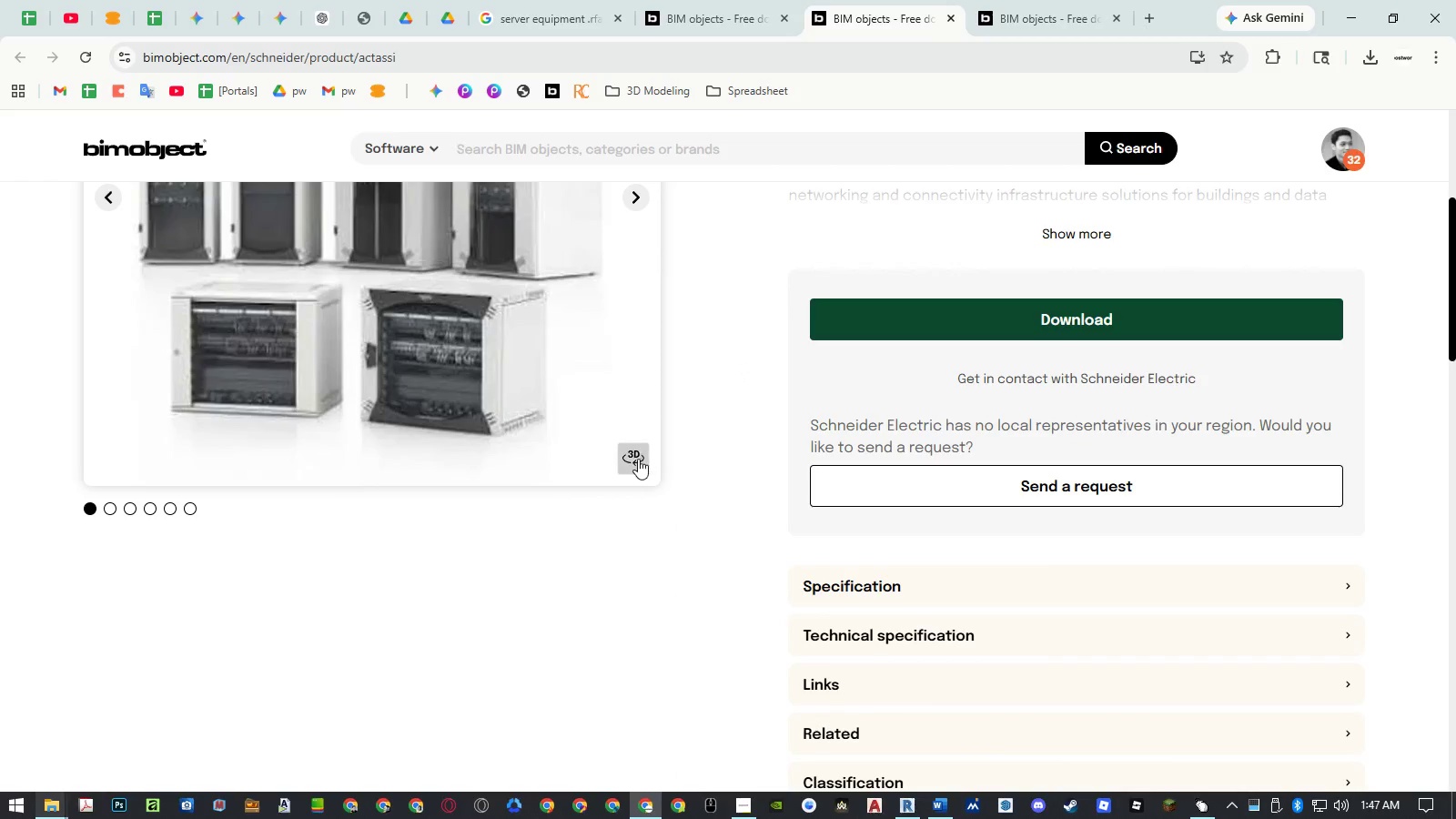 
left_click([637, 459])
 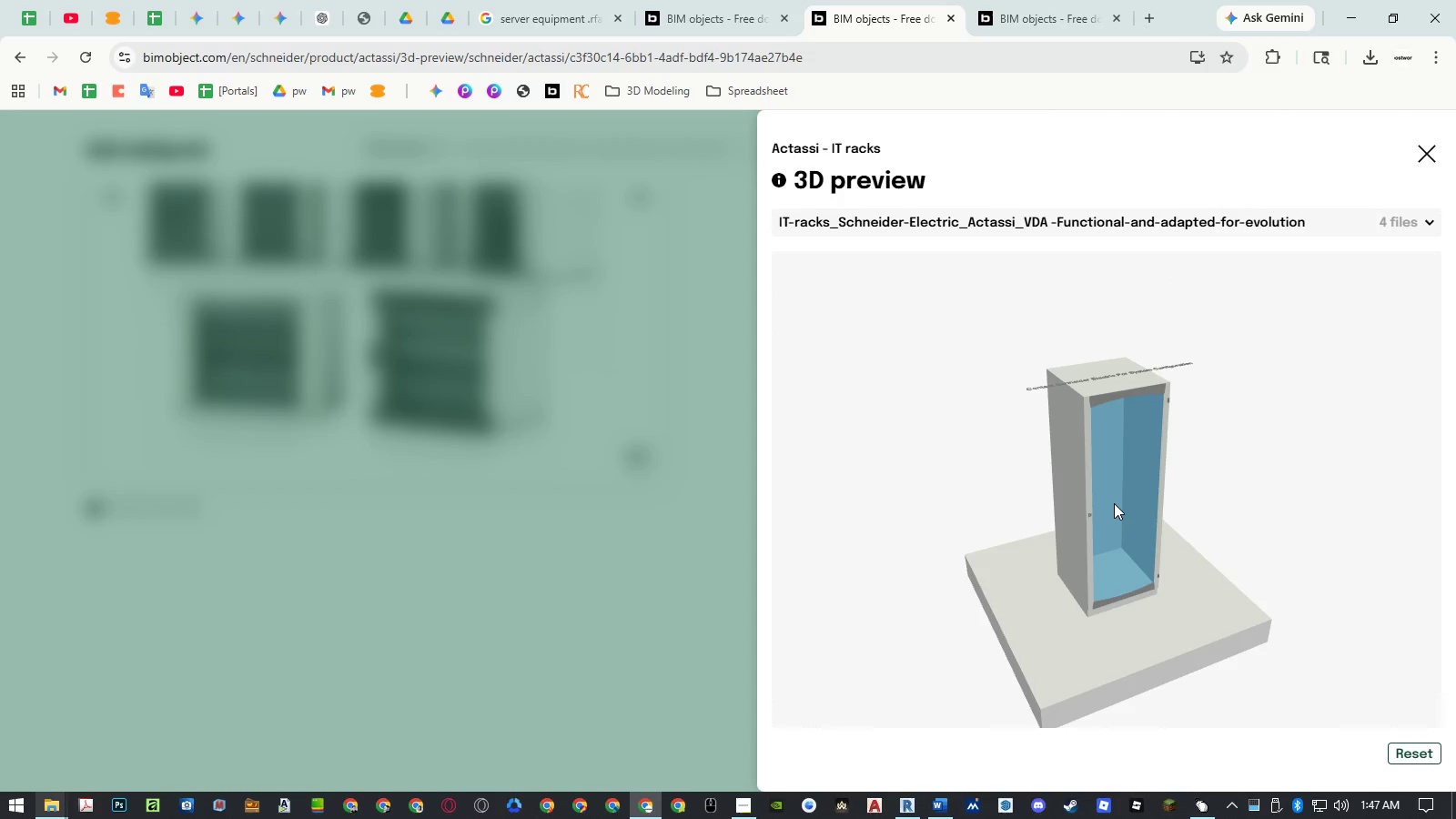 
left_click([1267, 216])
 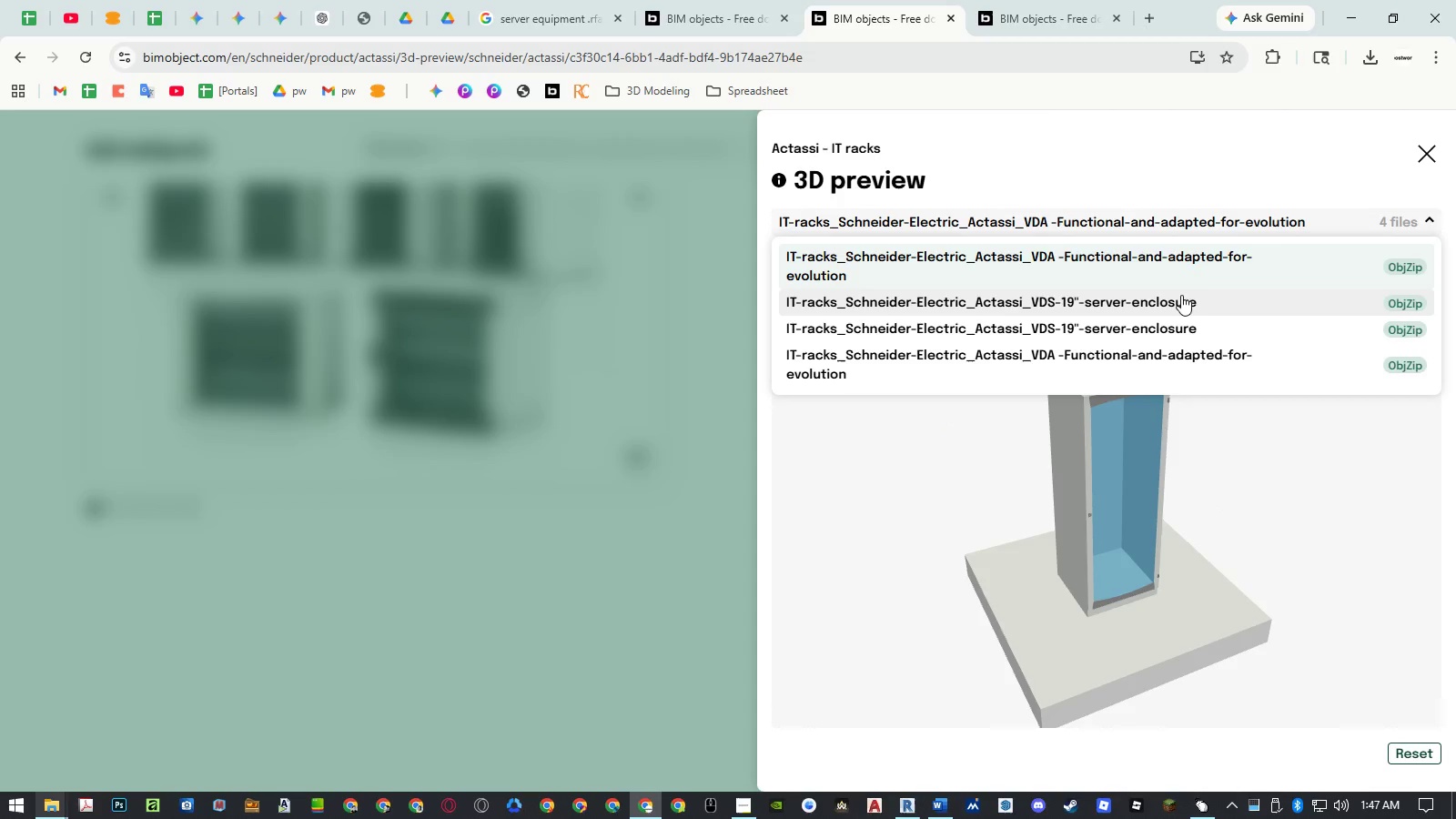 
left_click([1178, 301])
 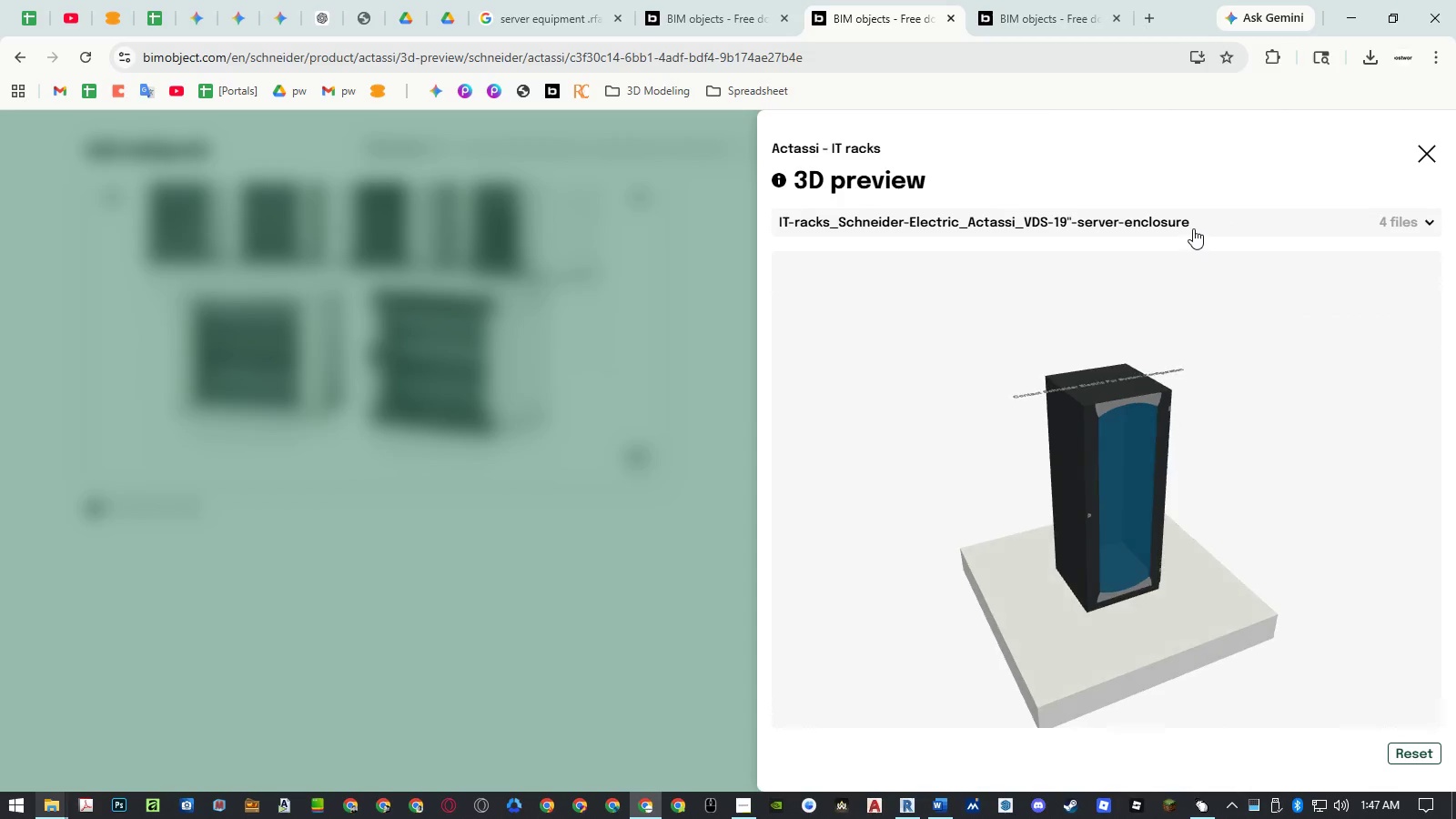 
left_click([1194, 225])
 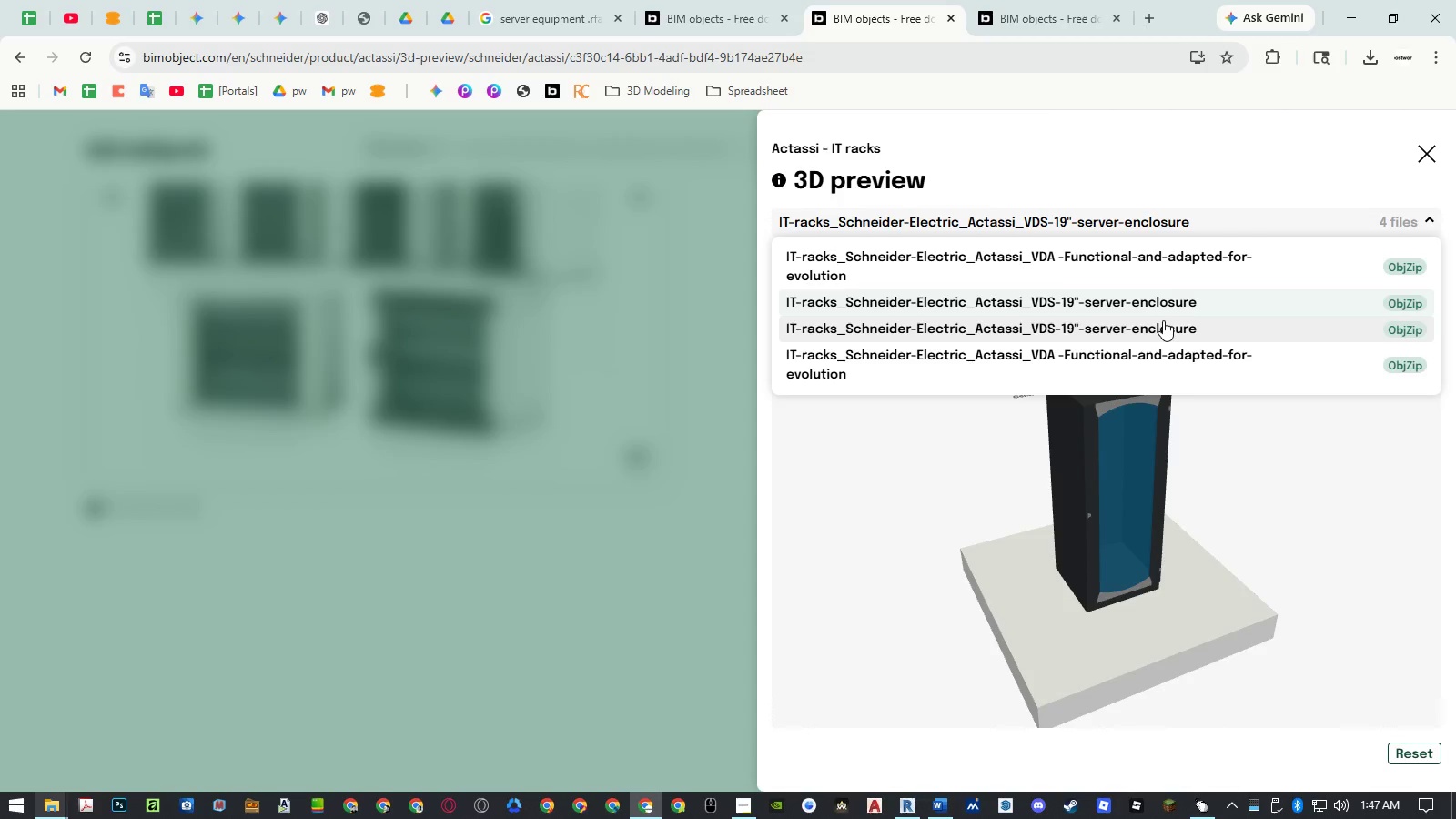 
left_click([1163, 320])
 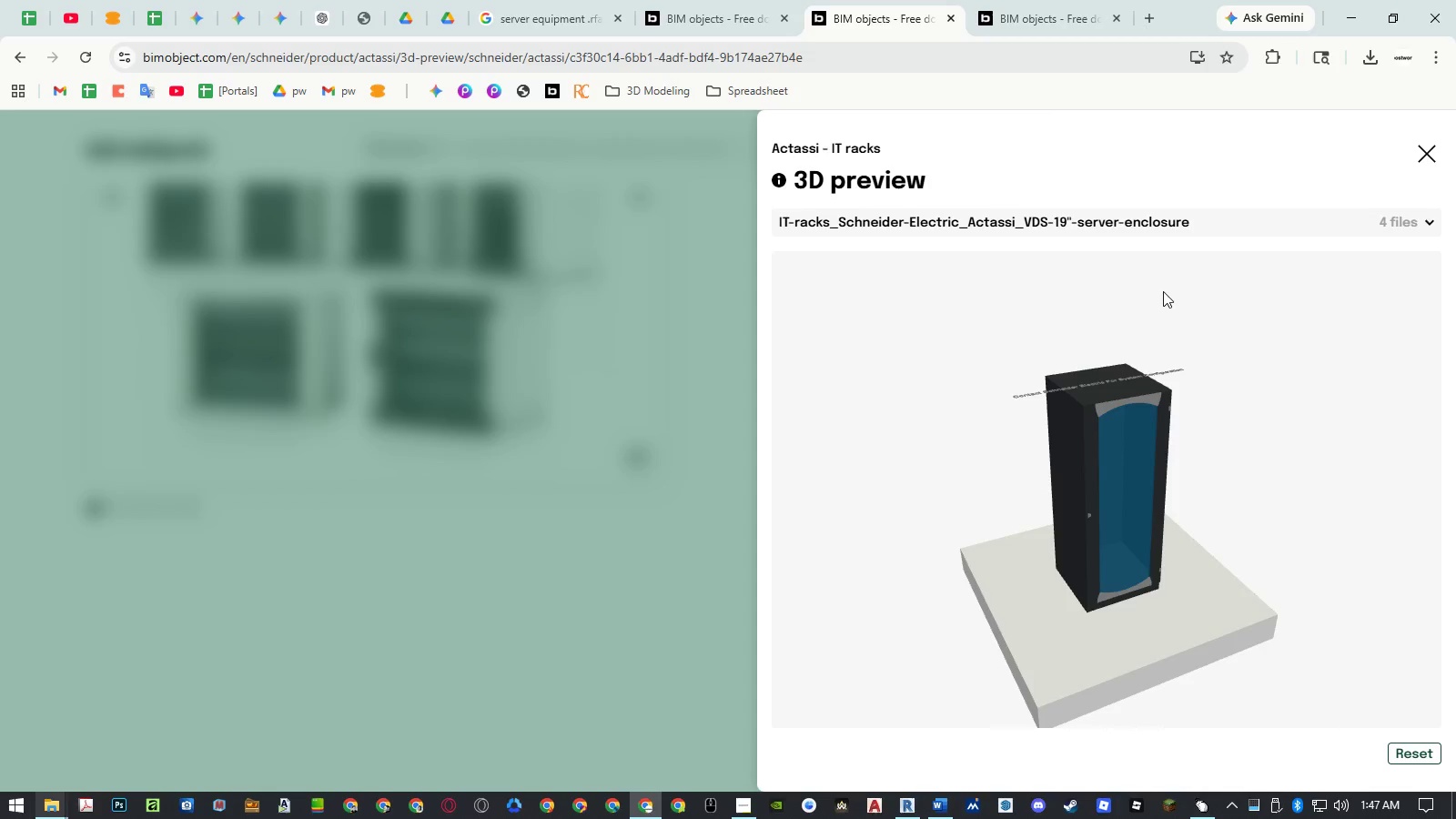 
left_click([1163, 223])
 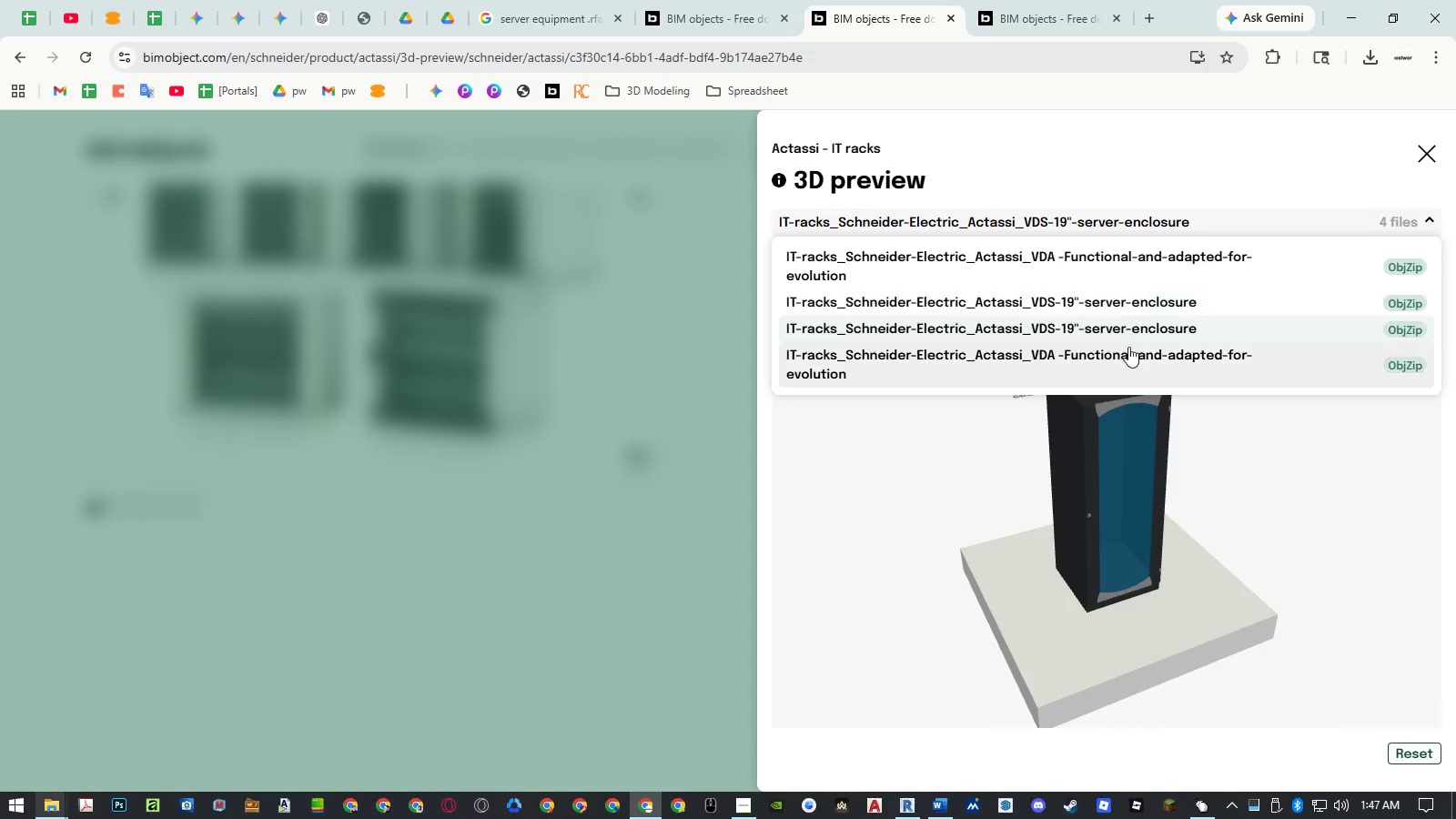 
left_click([1127, 349])
 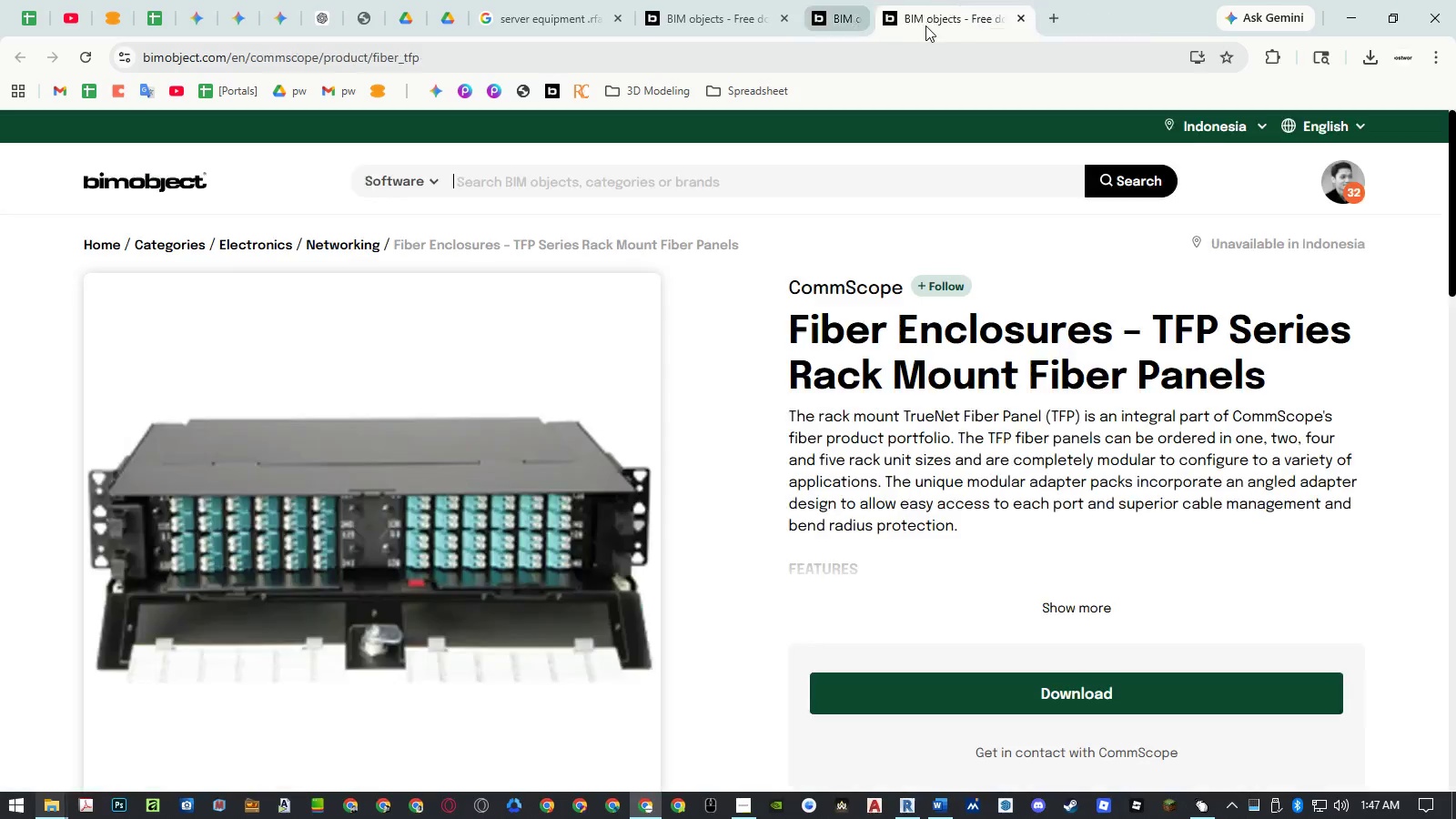 
scroll: coordinate [979, 317], scroll_direction: down, amount: 4.0
 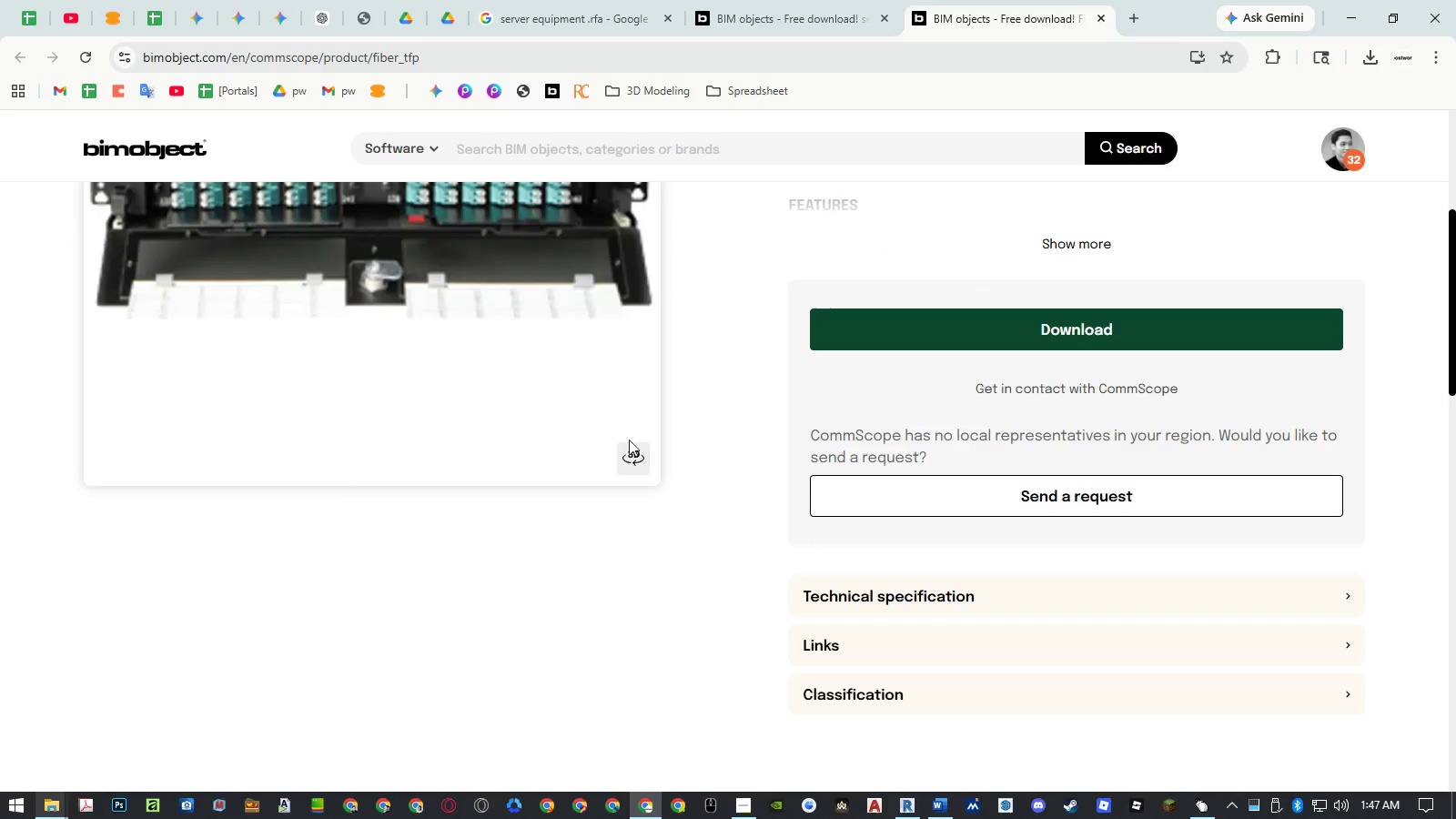 
left_click([624, 453])
 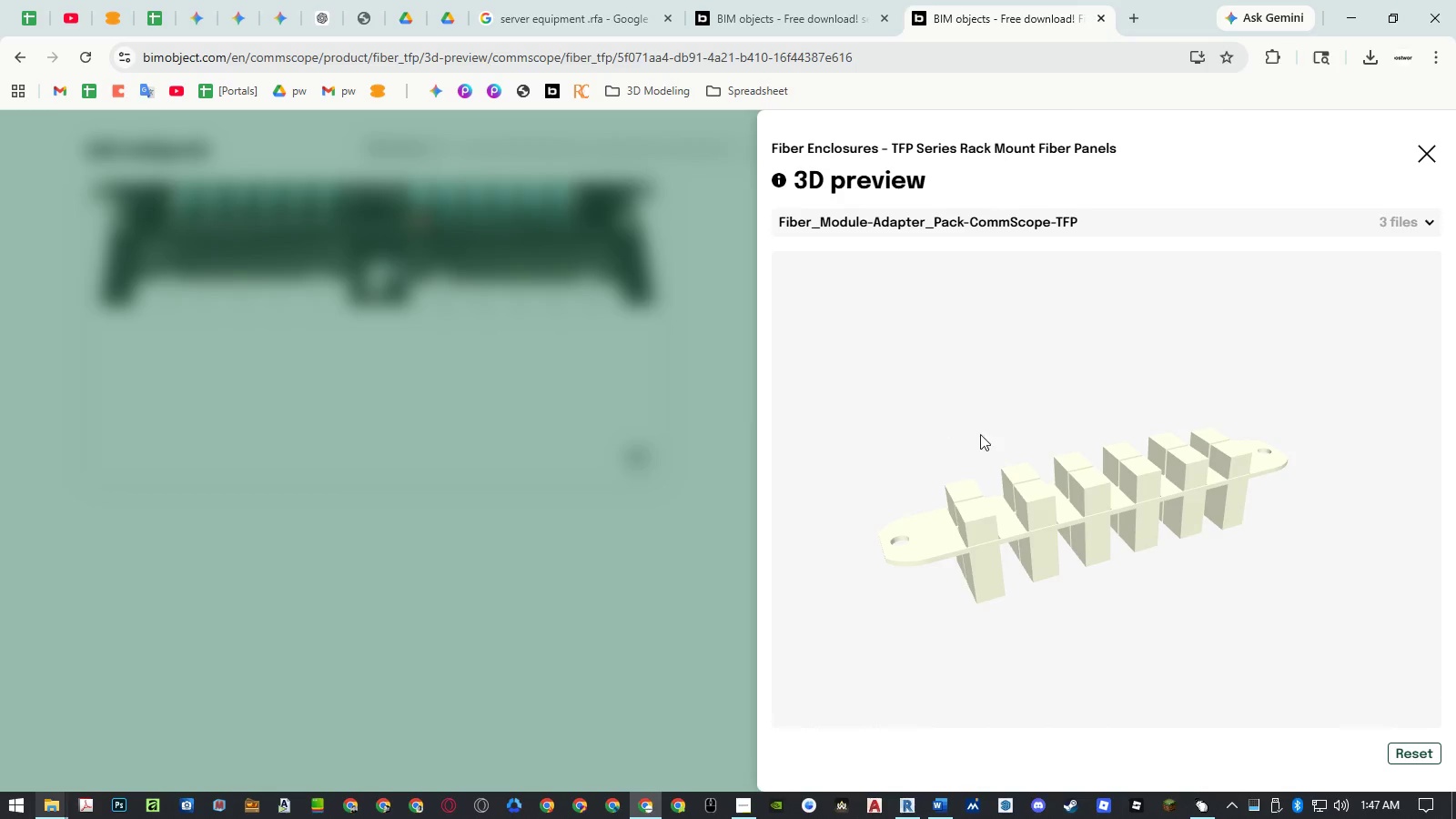 
left_click([1289, 228])
 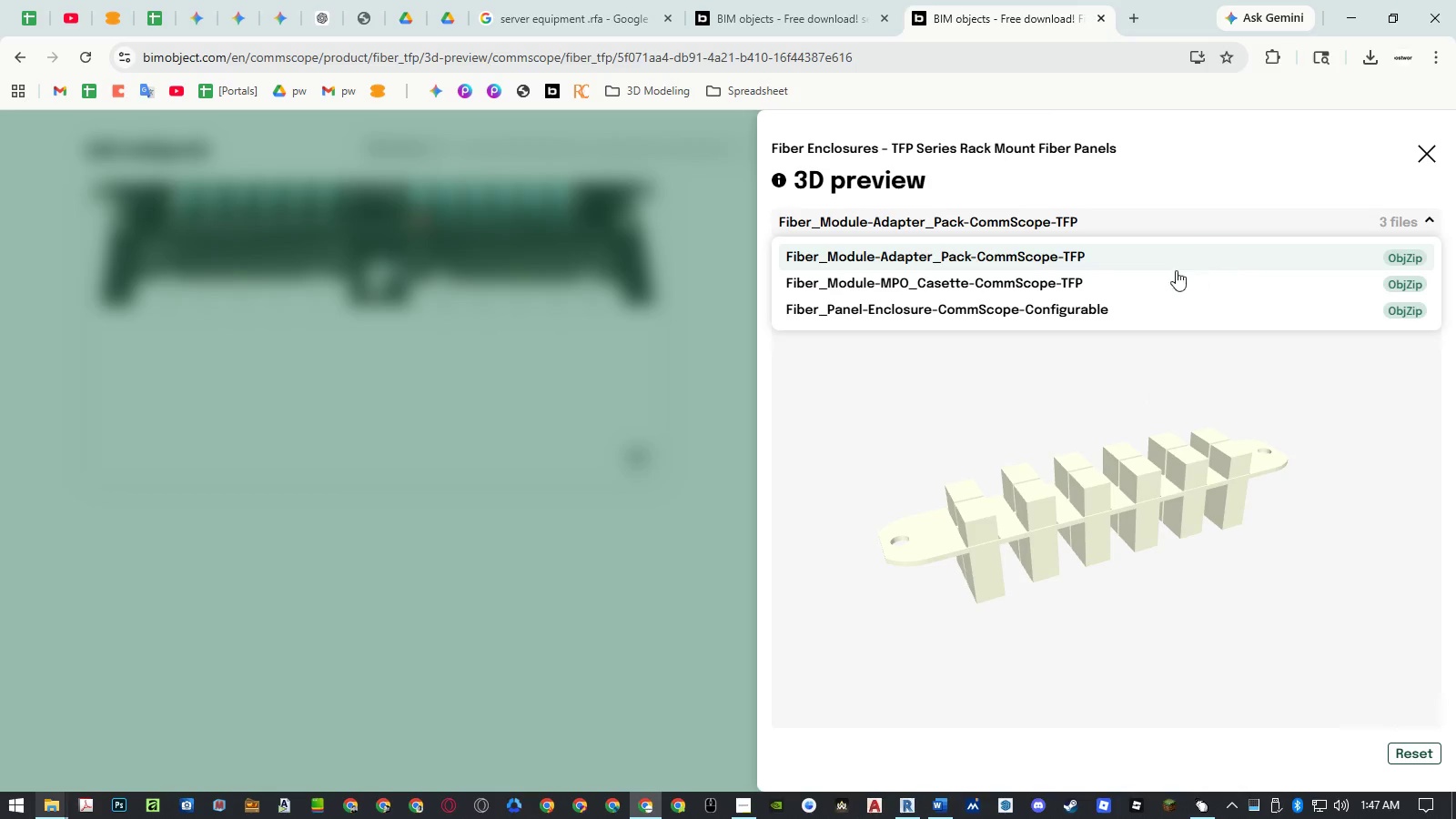 
left_click([1167, 278])
 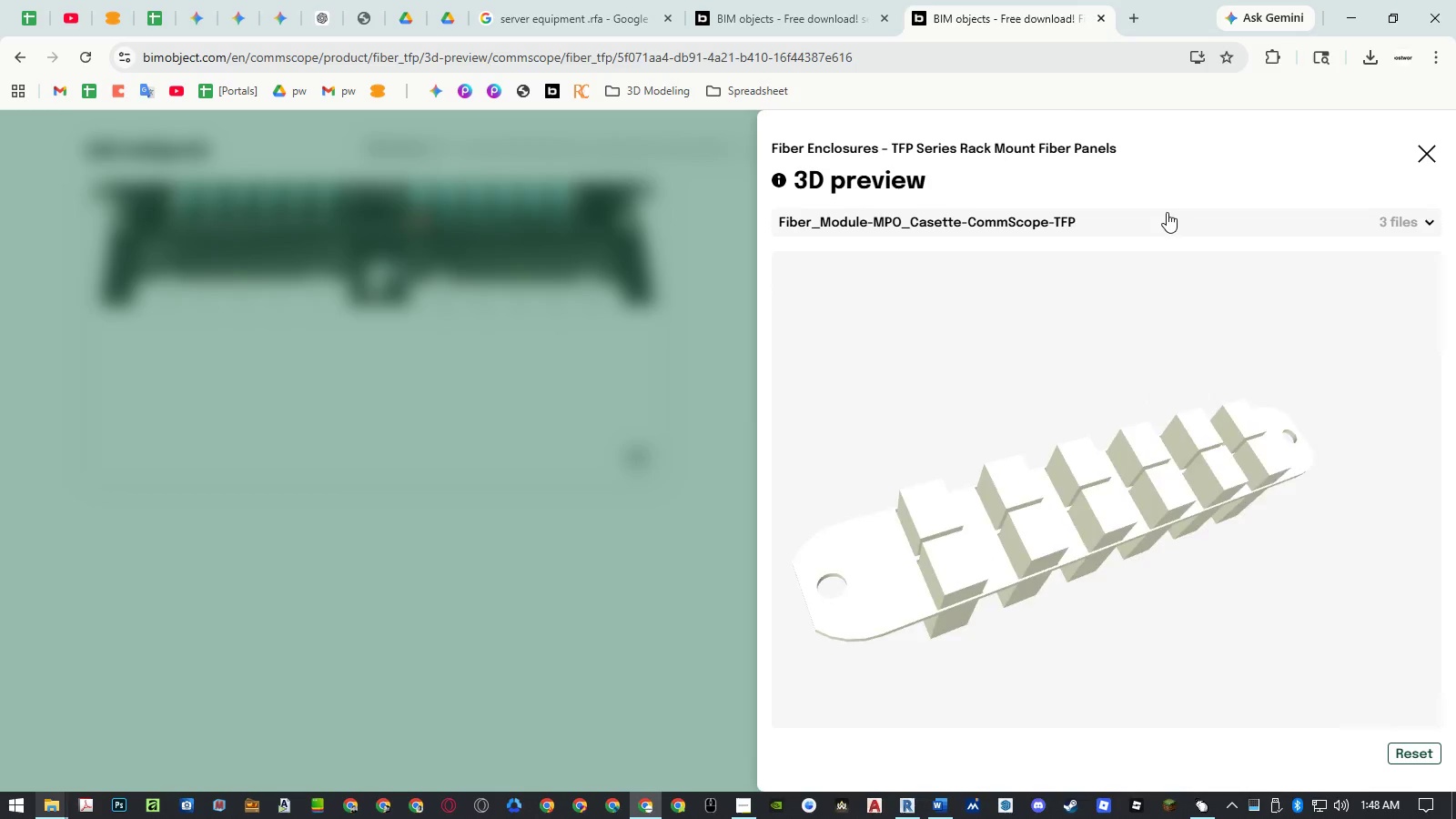 
left_click([1165, 224])
 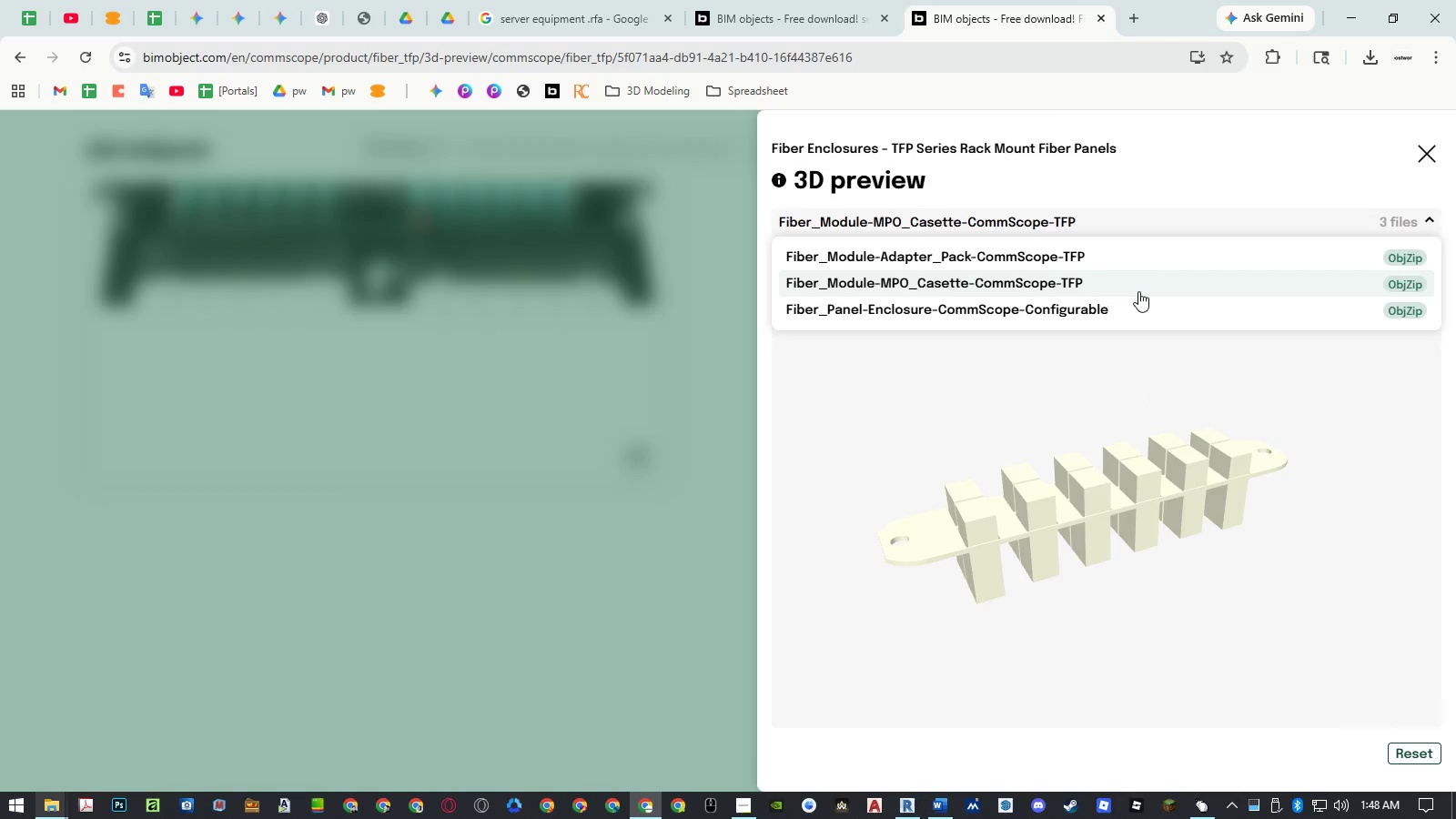 
left_click([1134, 304])
 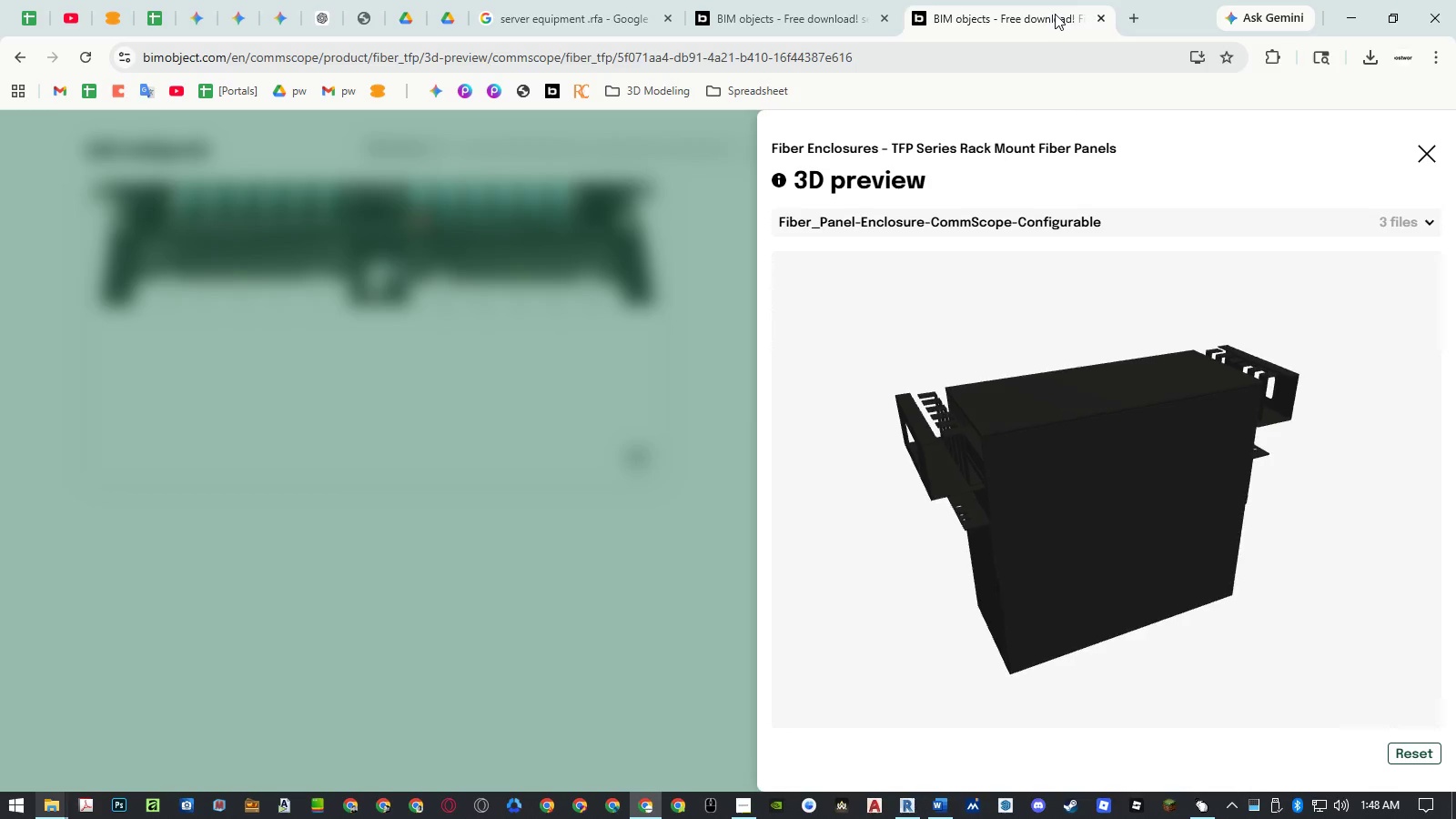 
scroll: coordinate [1055, 14], scroll_direction: down, amount: 1.0
 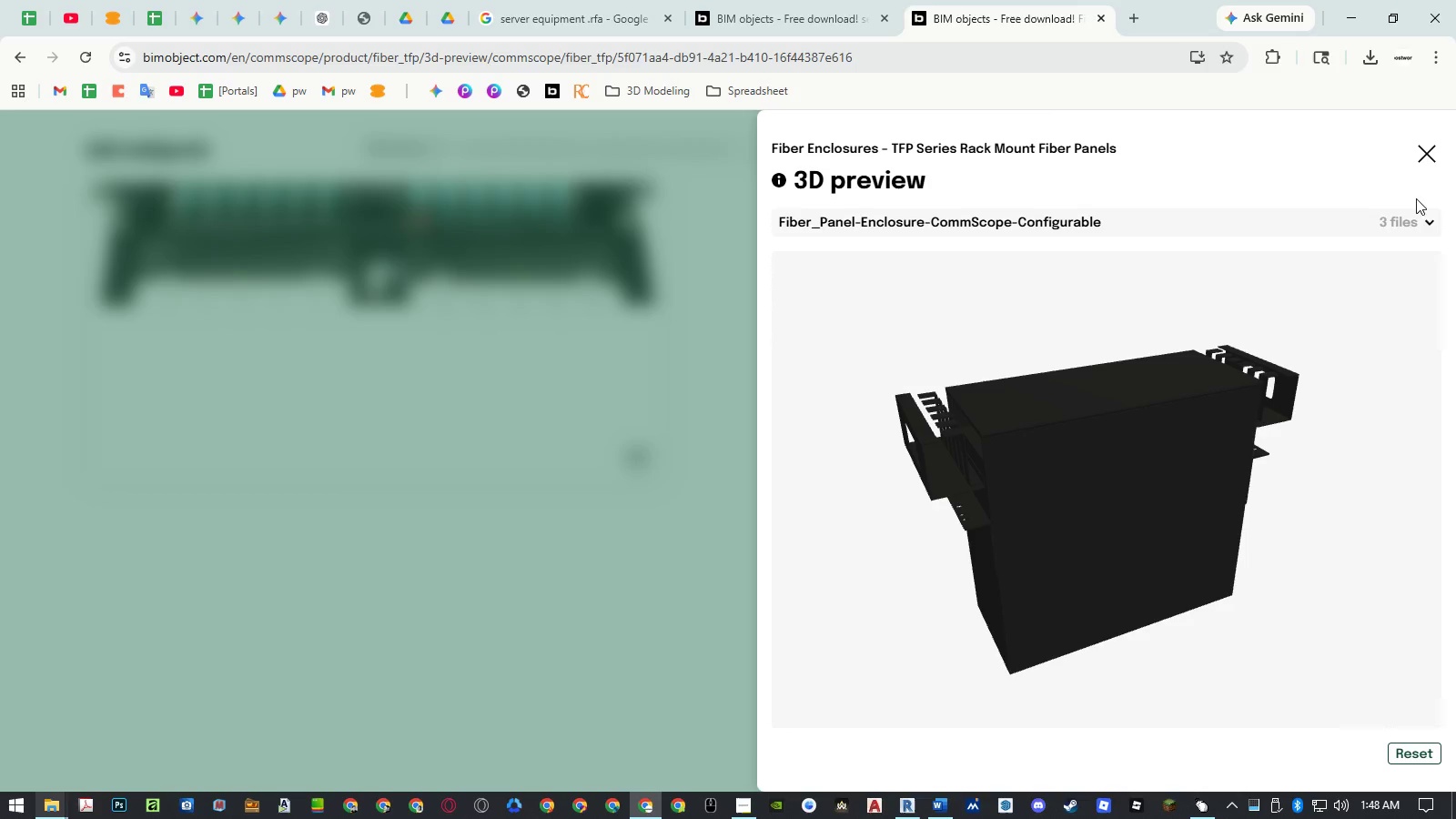 
left_click([1425, 156])
 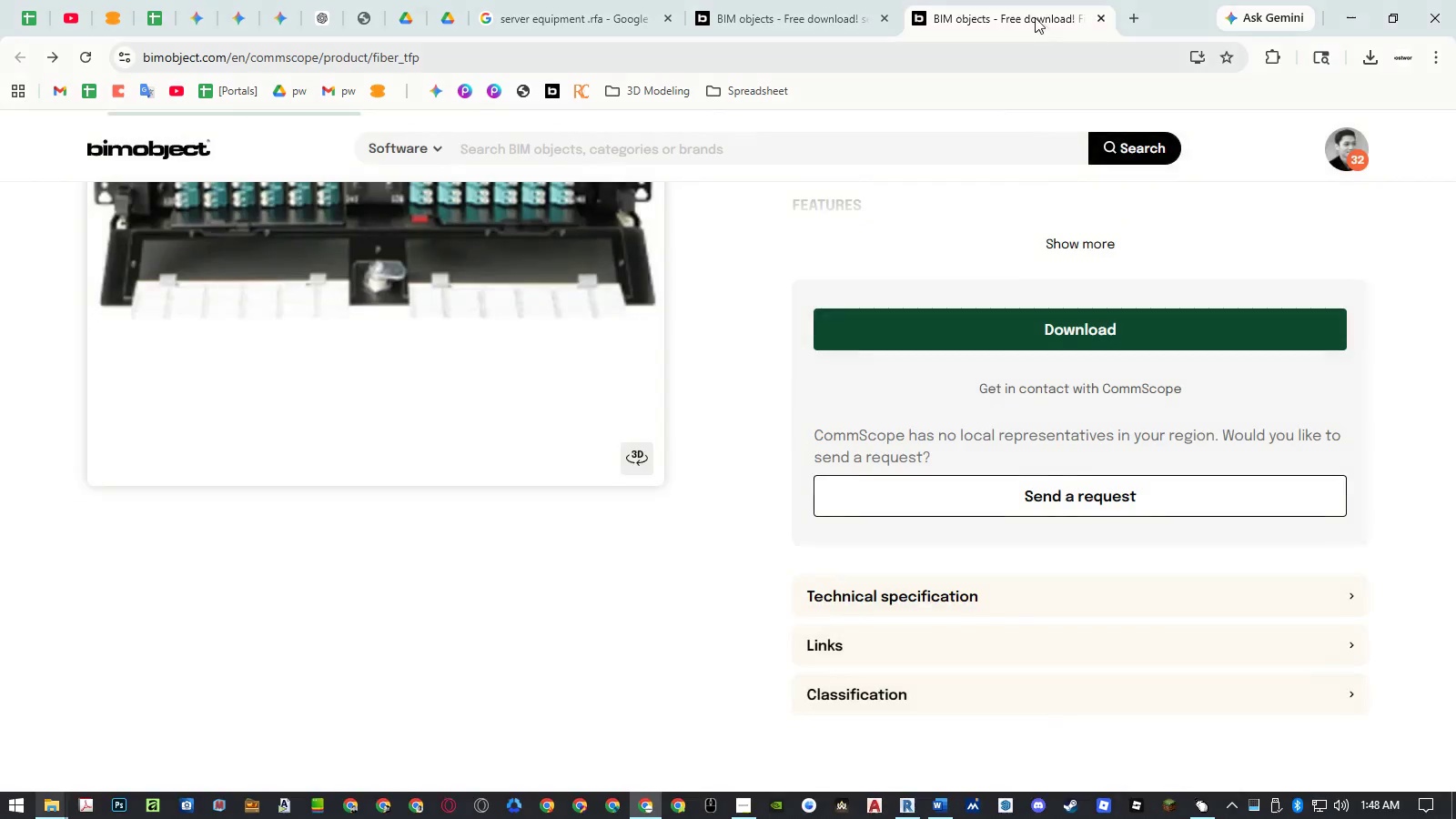 
middle_click([1035, 17])
 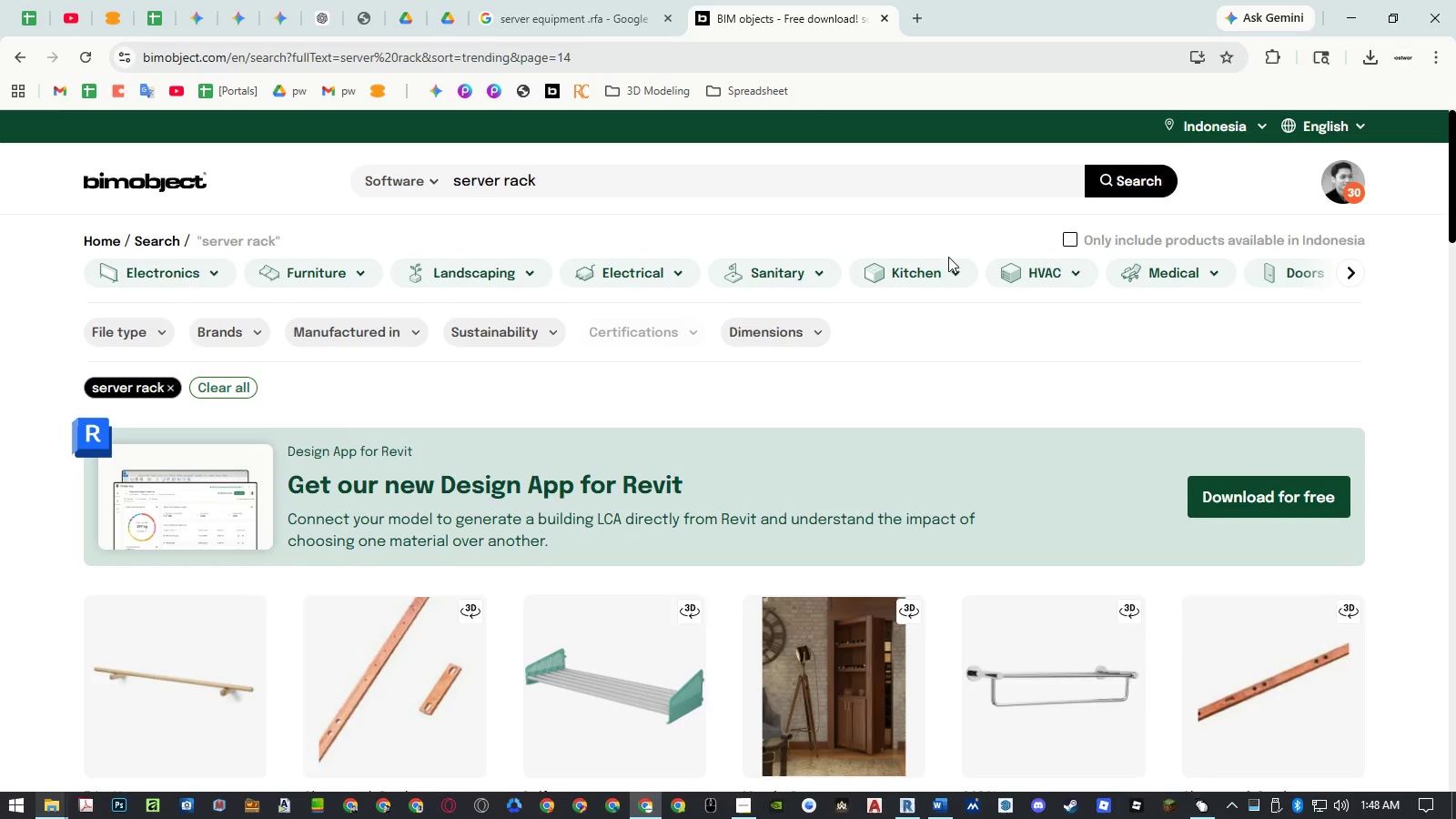 
scroll: coordinate [919, 305], scroll_direction: down, amount: 22.0
 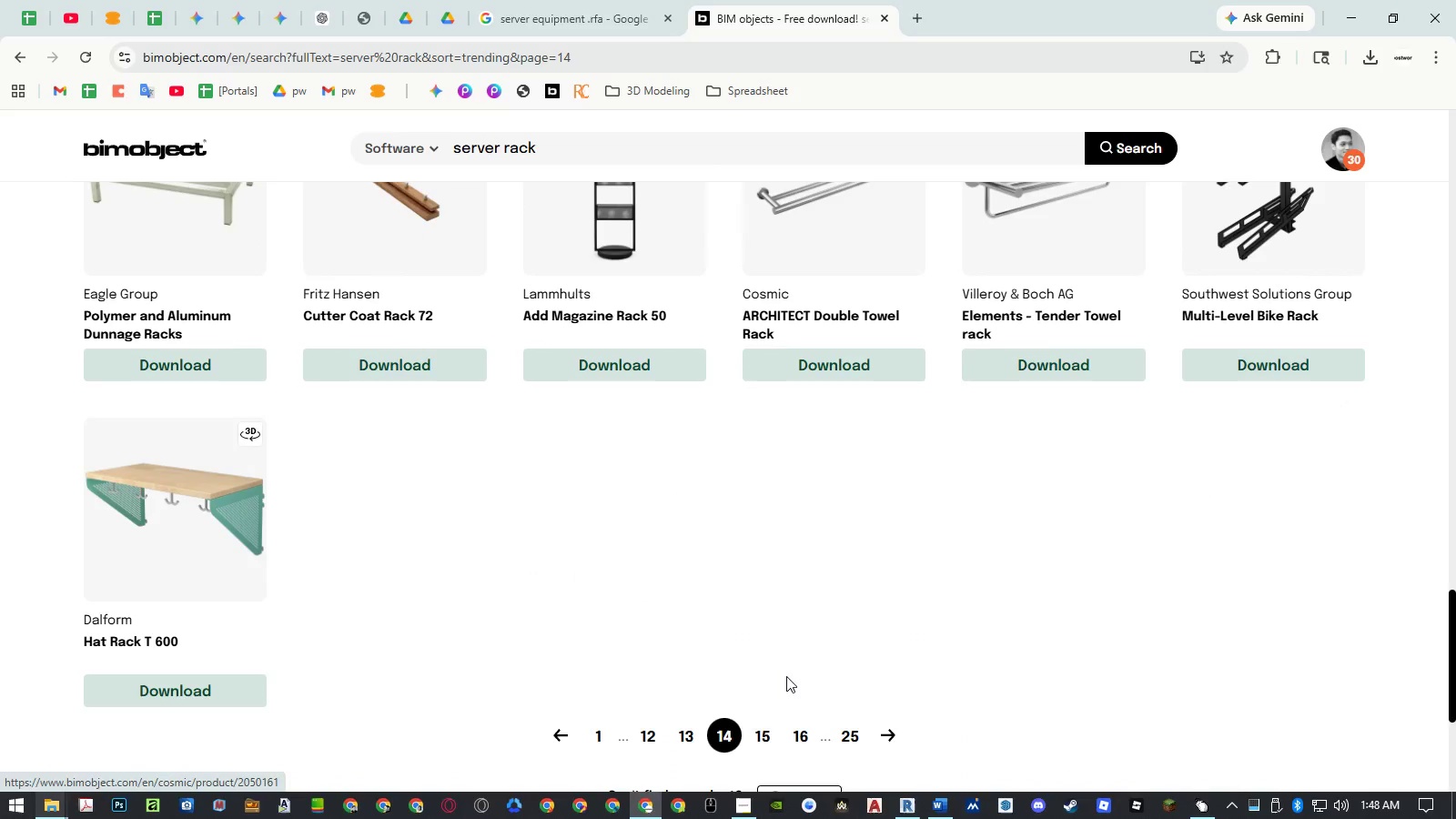 
left_click([763, 729])
 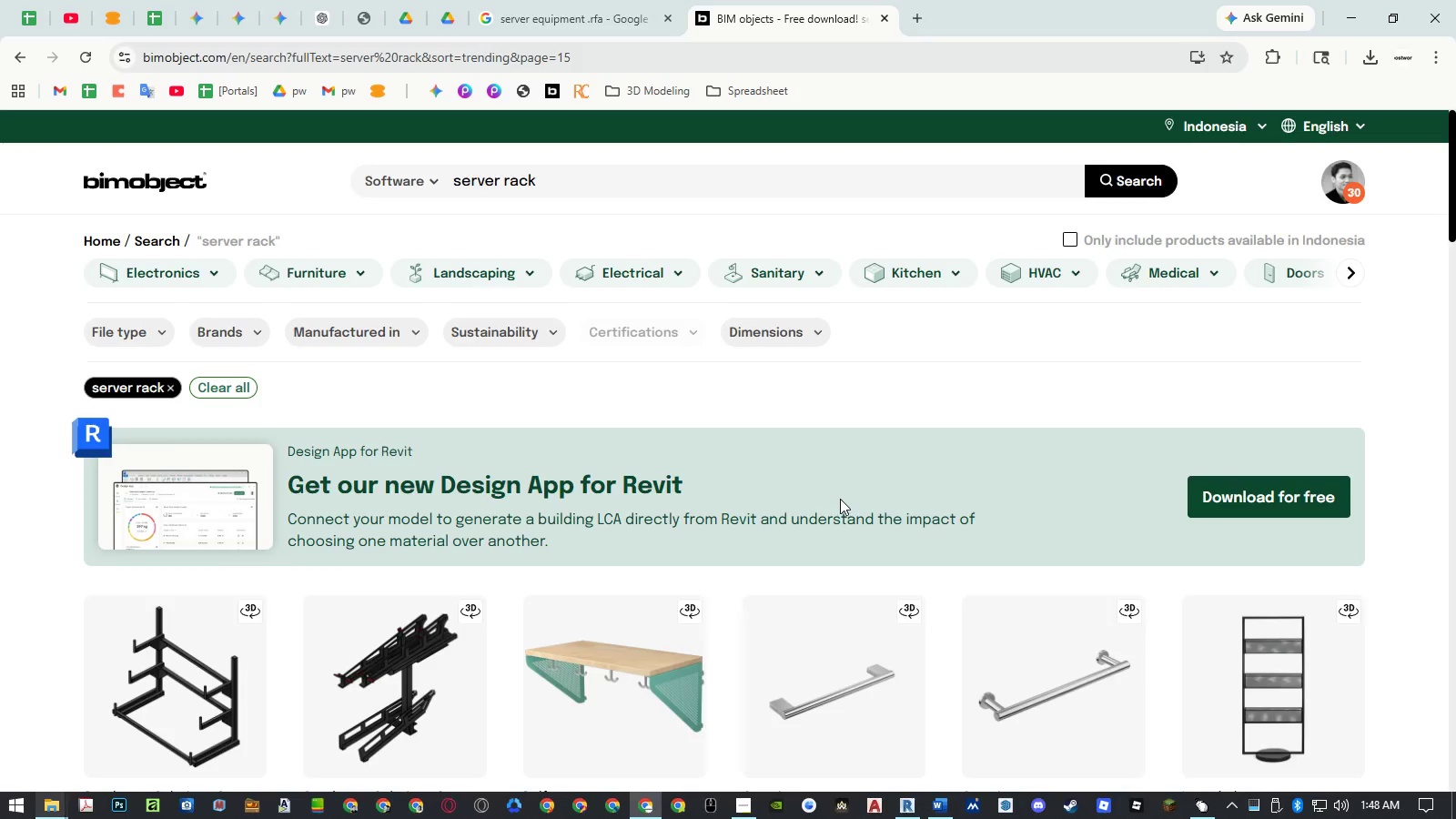 
scroll: coordinate [843, 485], scroll_direction: down, amount: 25.0
 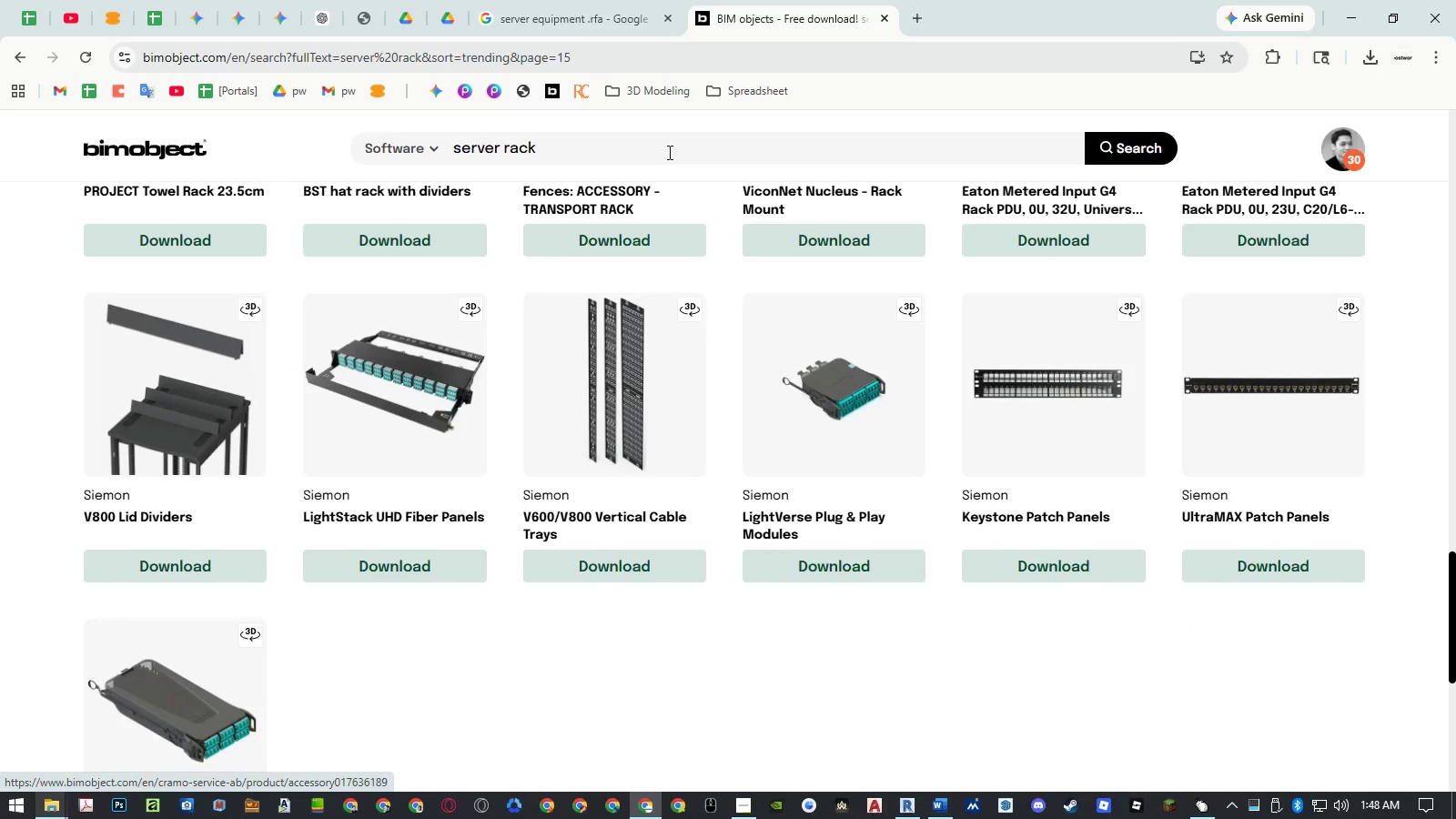 
double_click([667, 150])
 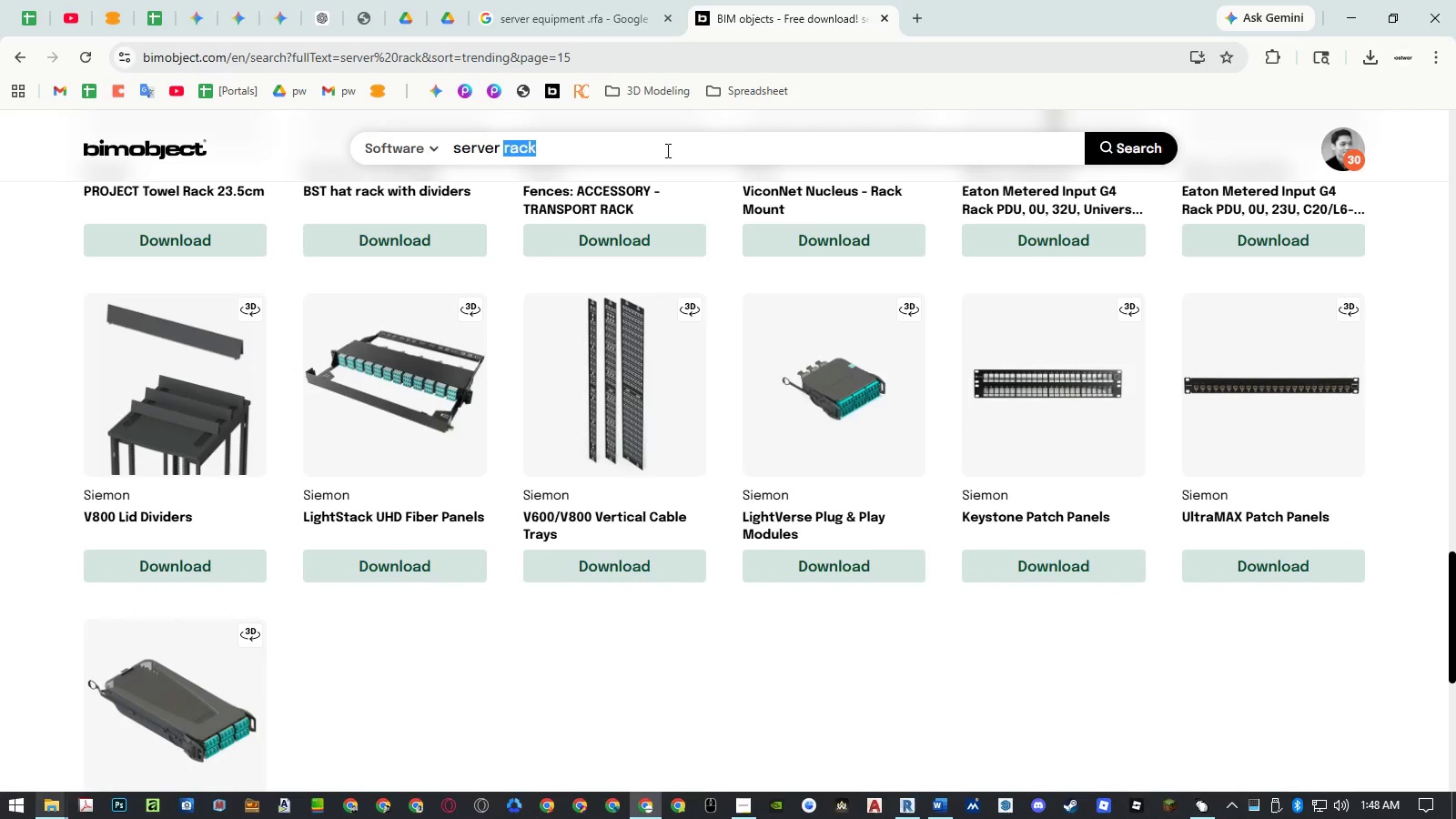 
type(equipment)
 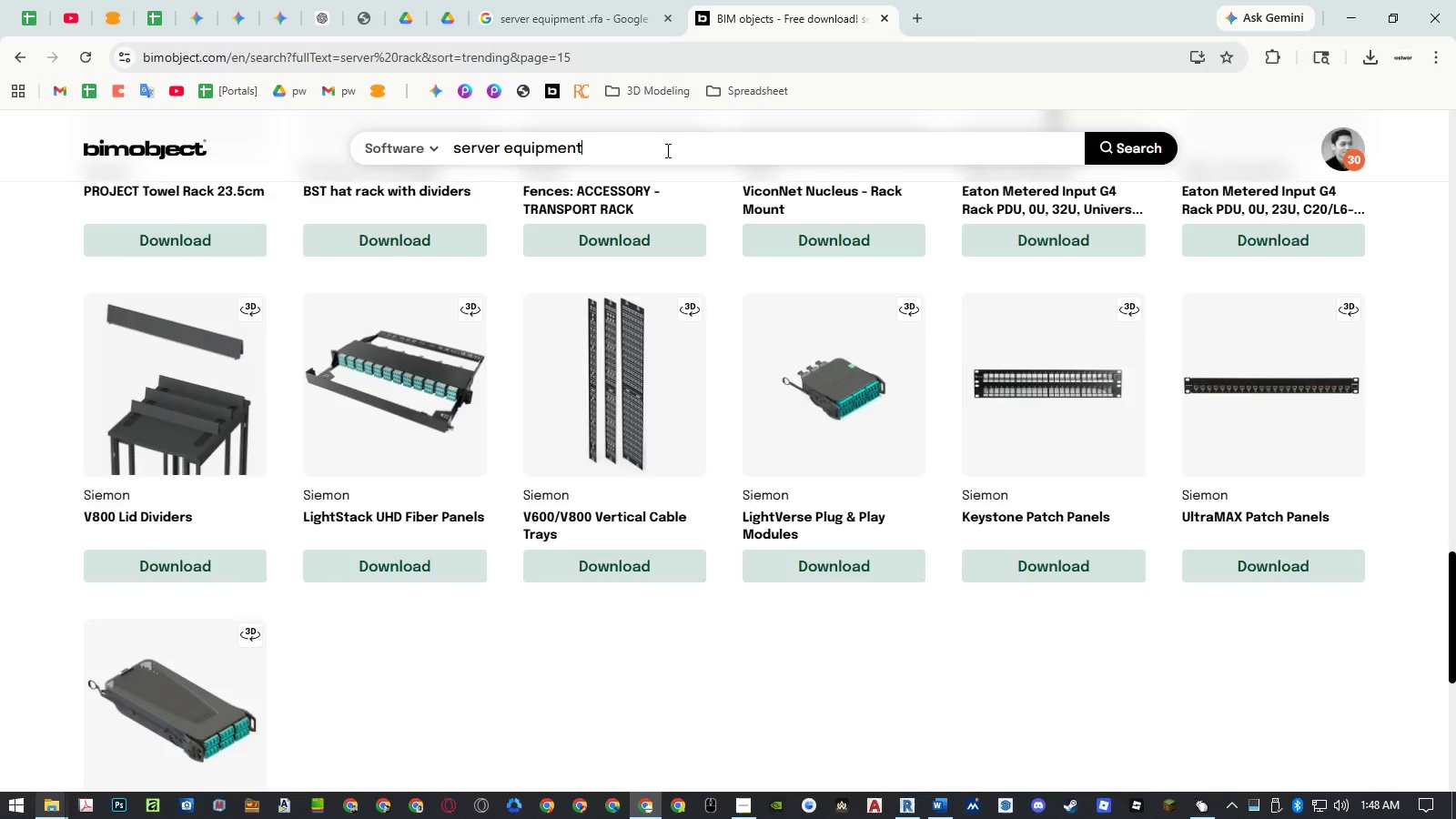 
key(Enter)
 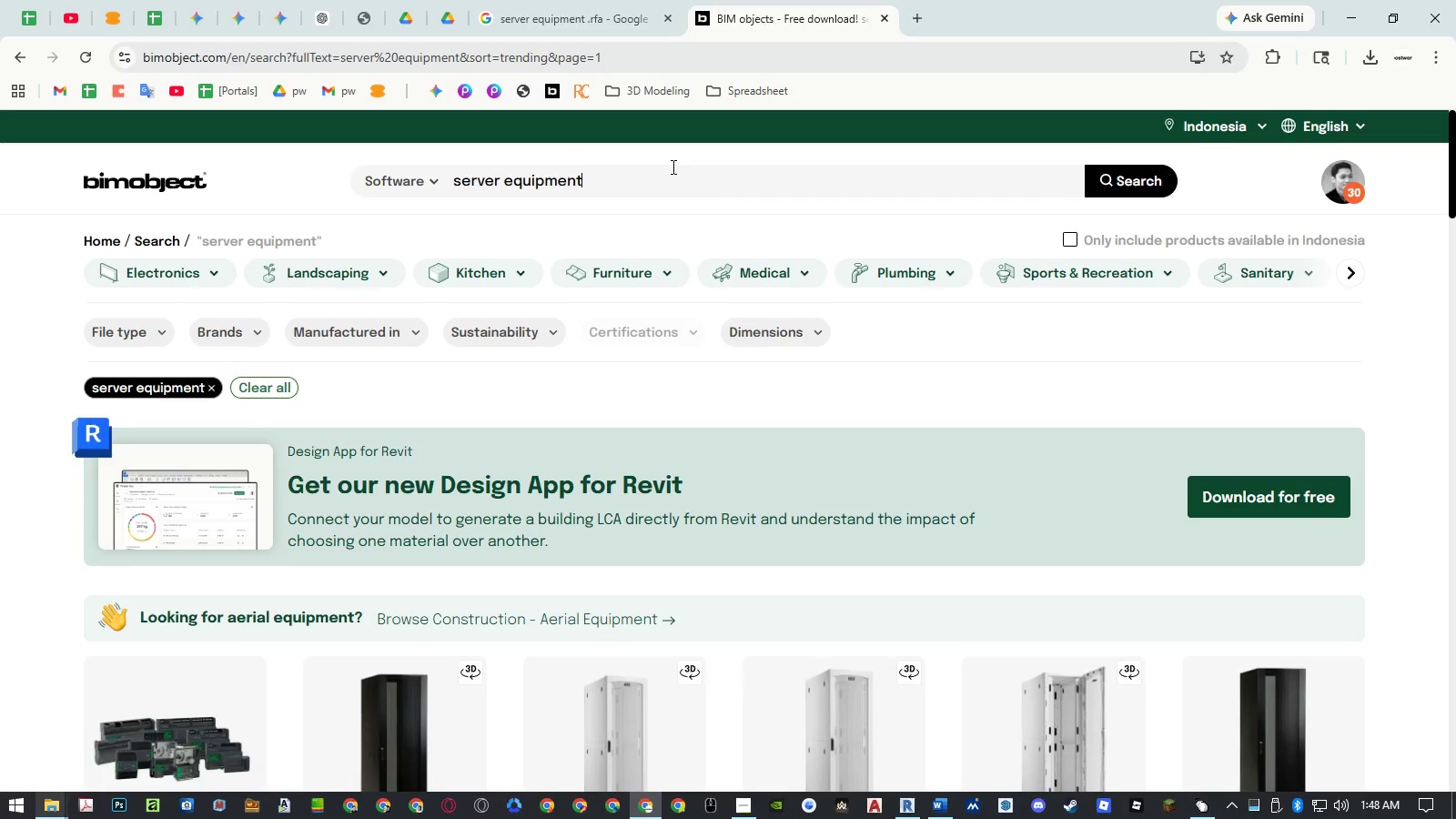 
right_click([793, 9])
 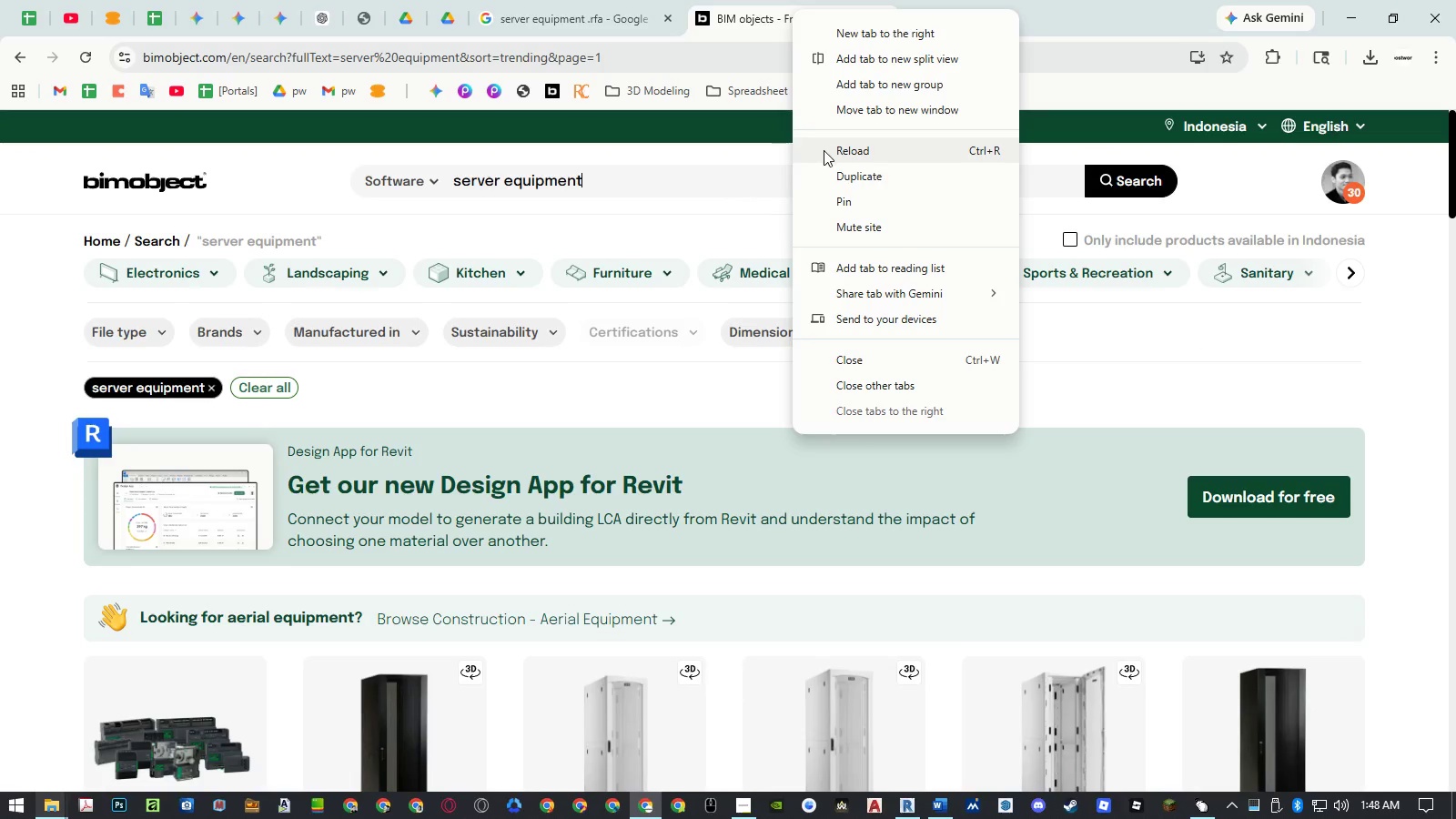 
left_click([832, 173])
 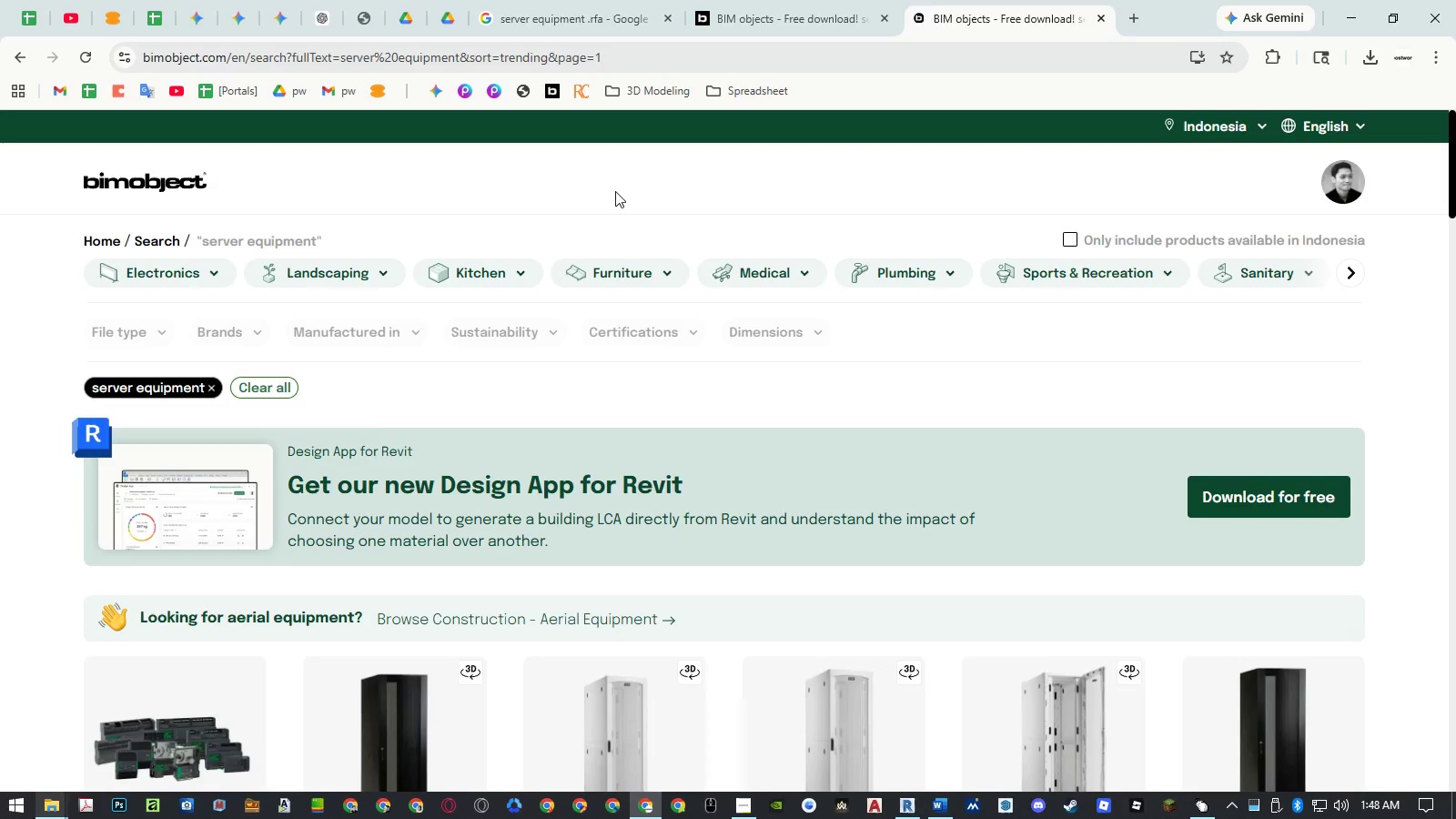 
left_click([607, 180])
 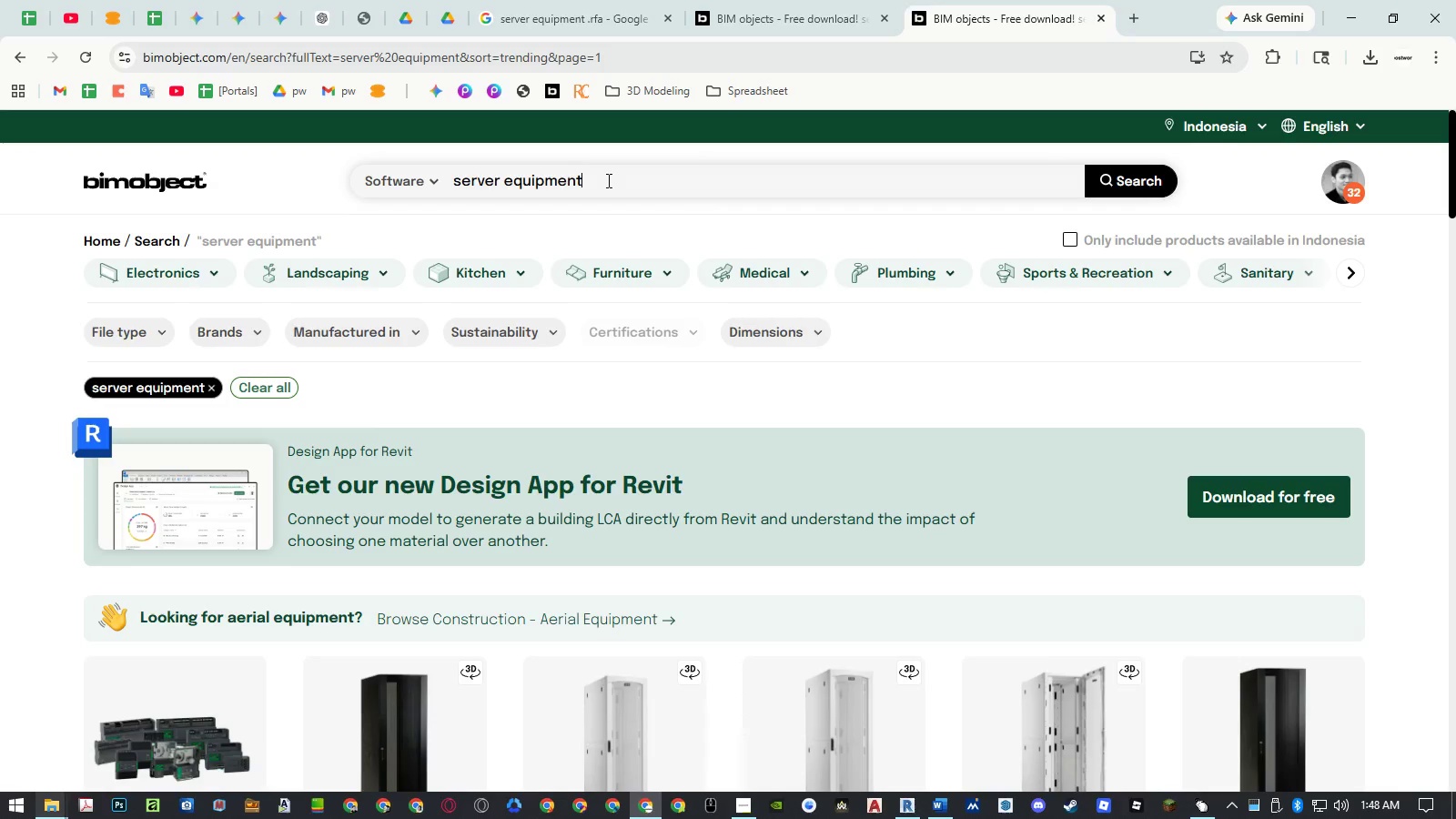 
key(Space)
 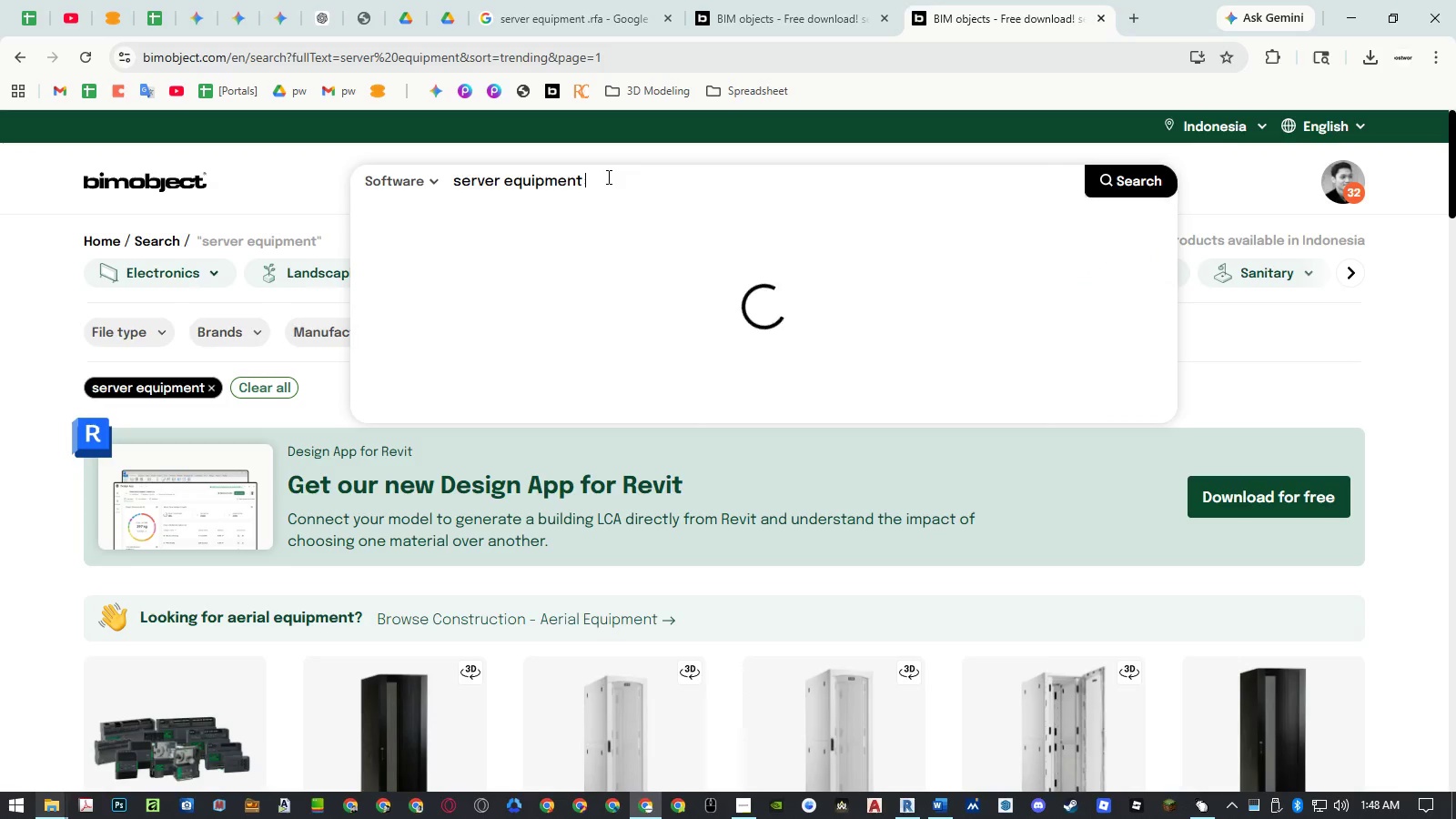 
key(Backspace)
 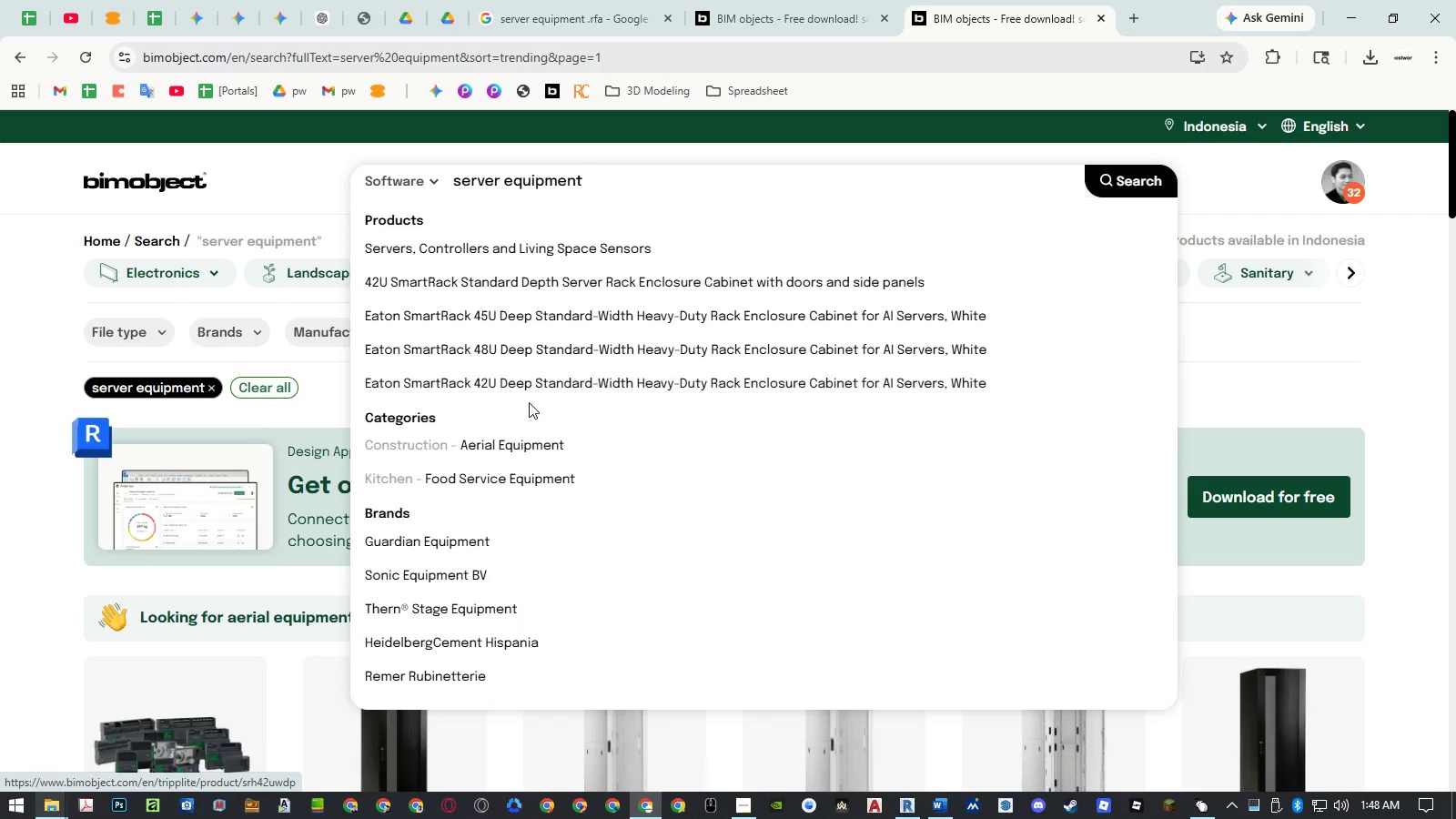 
wait(9.26)
 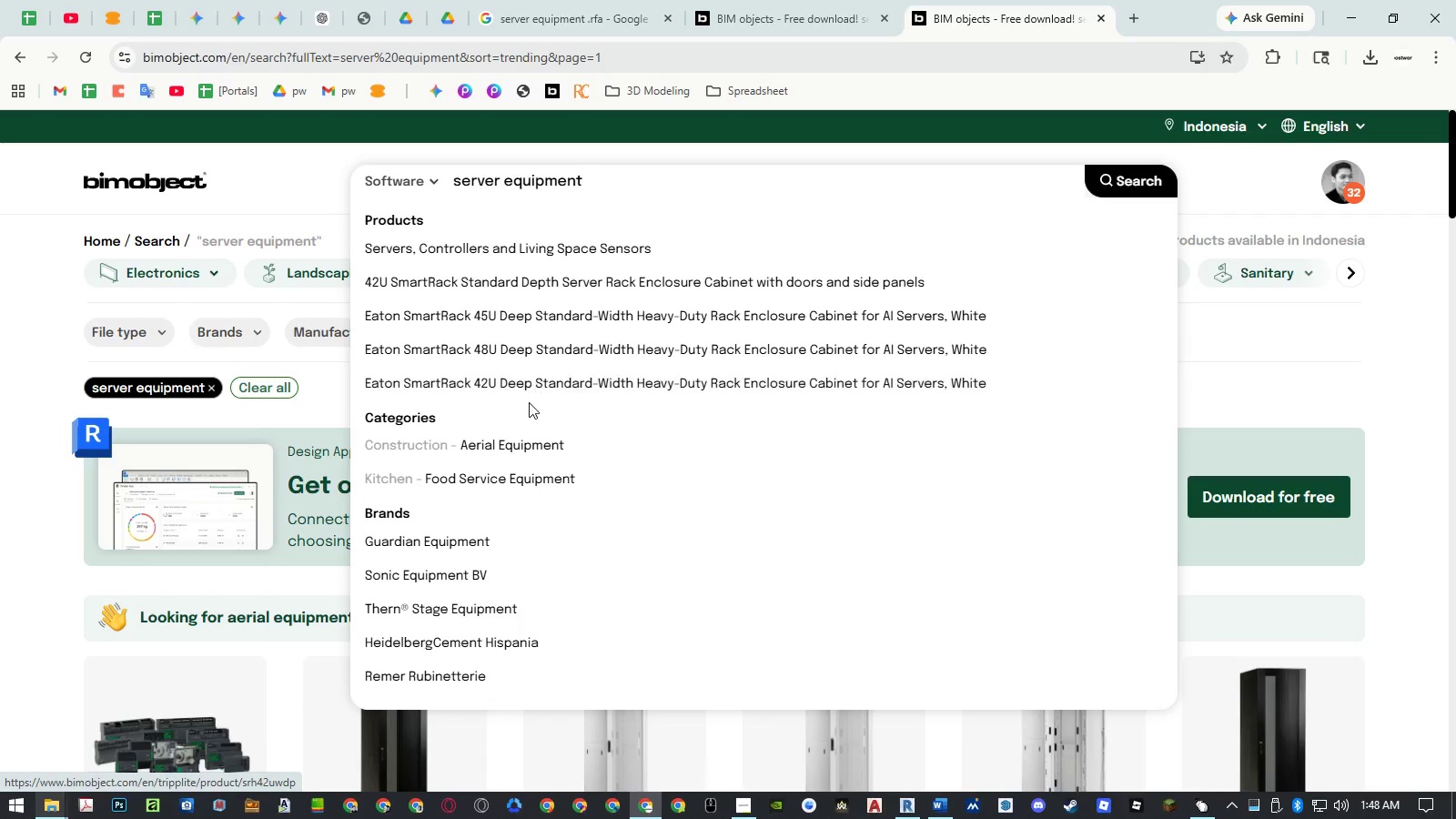 
left_click([560, 241])
 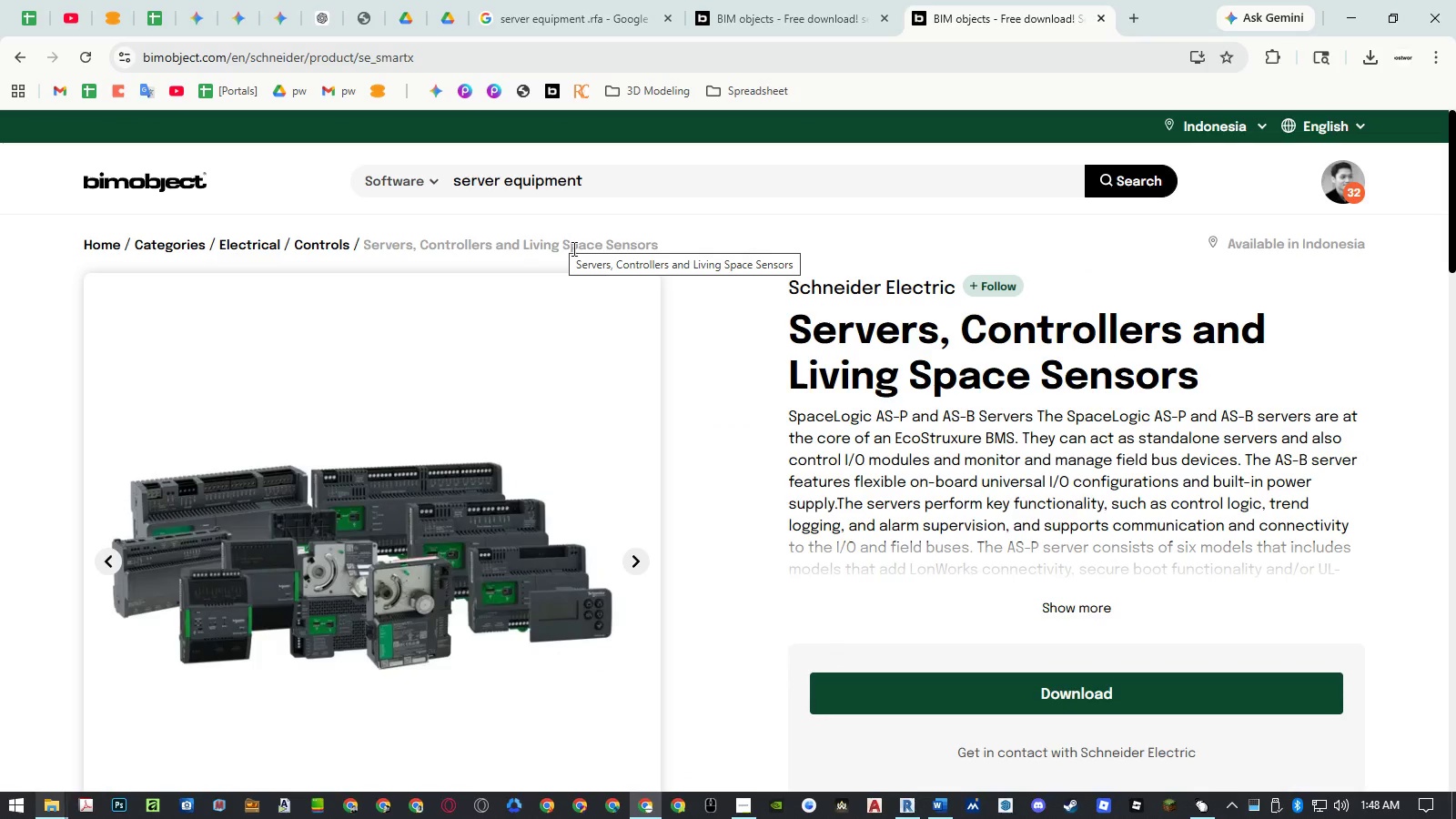 
scroll: coordinate [727, 346], scroll_direction: down, amount: 22.0
 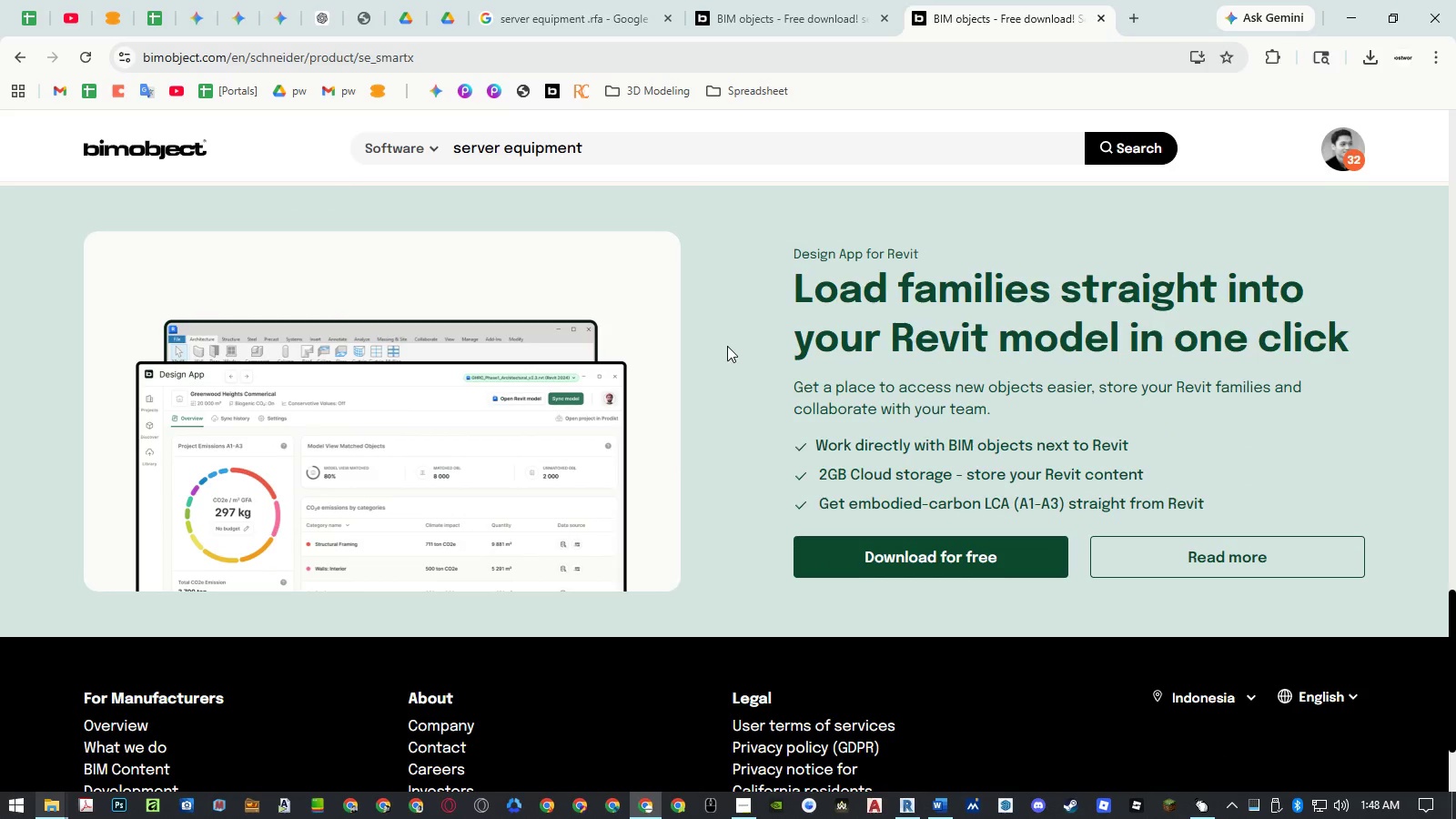 
scroll: coordinate [727, 346], scroll_direction: up, amount: 4.0
 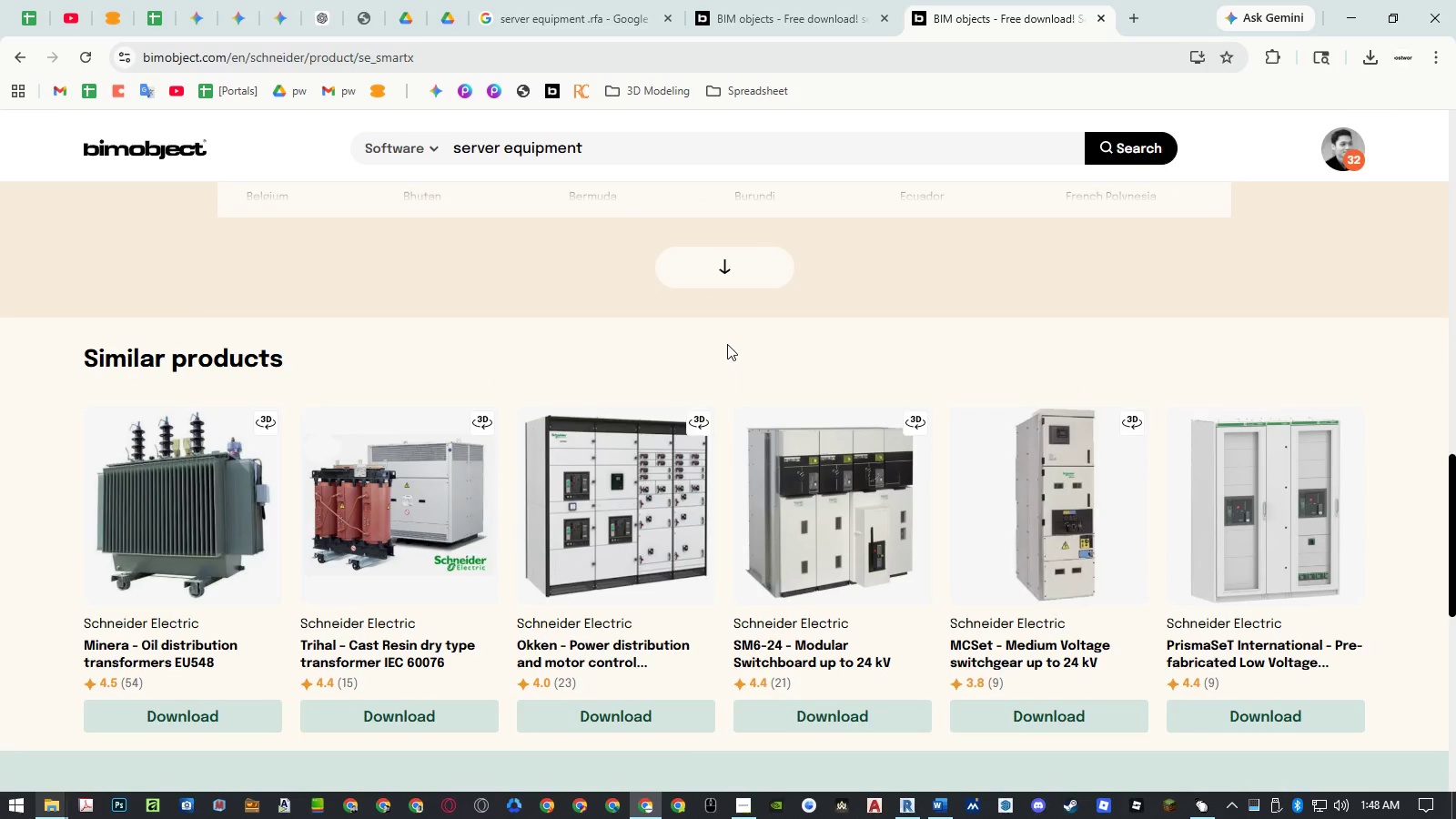 
left_click([726, 272])
 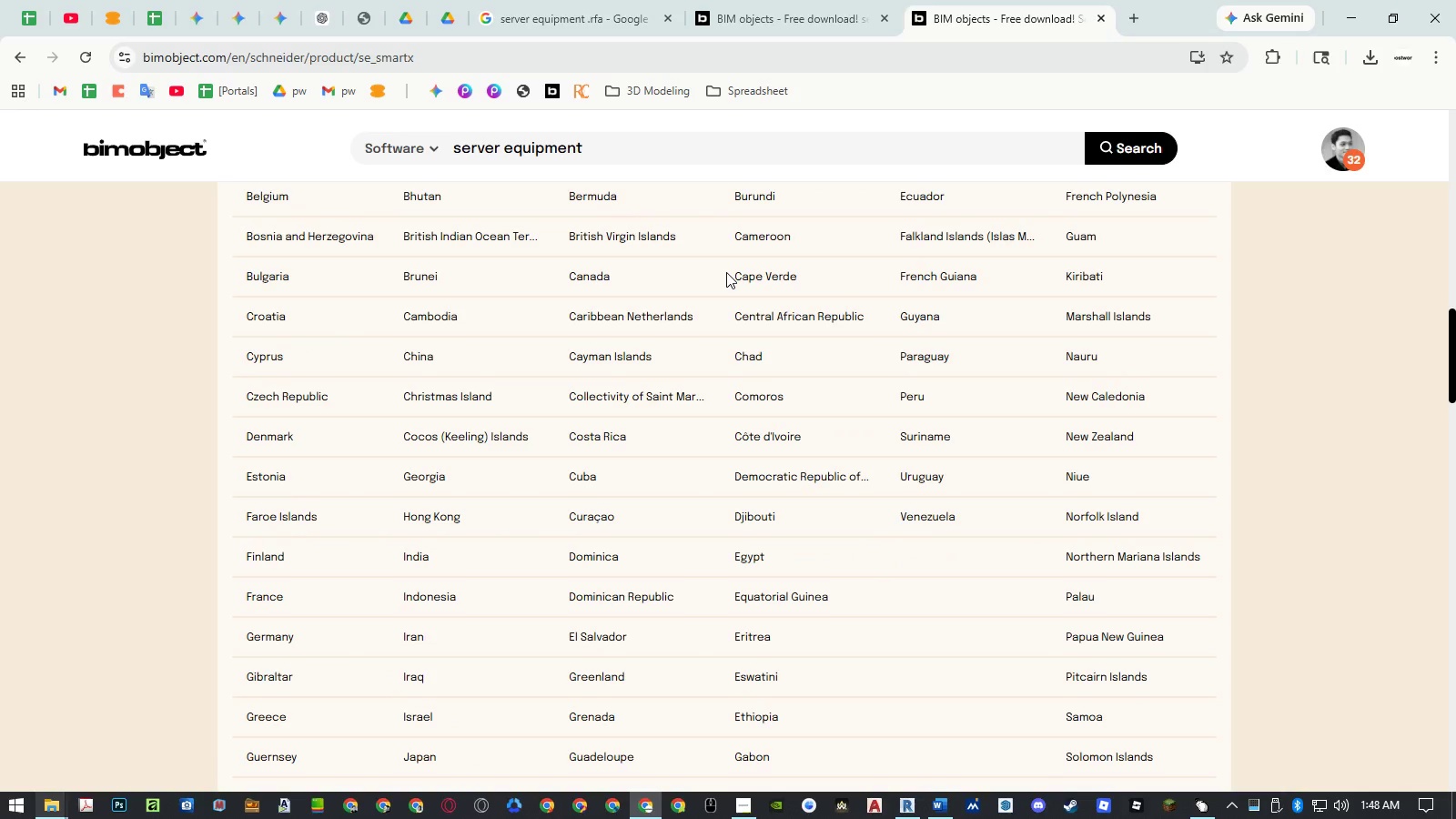 
scroll: coordinate [727, 263], scroll_direction: up, amount: 17.0
 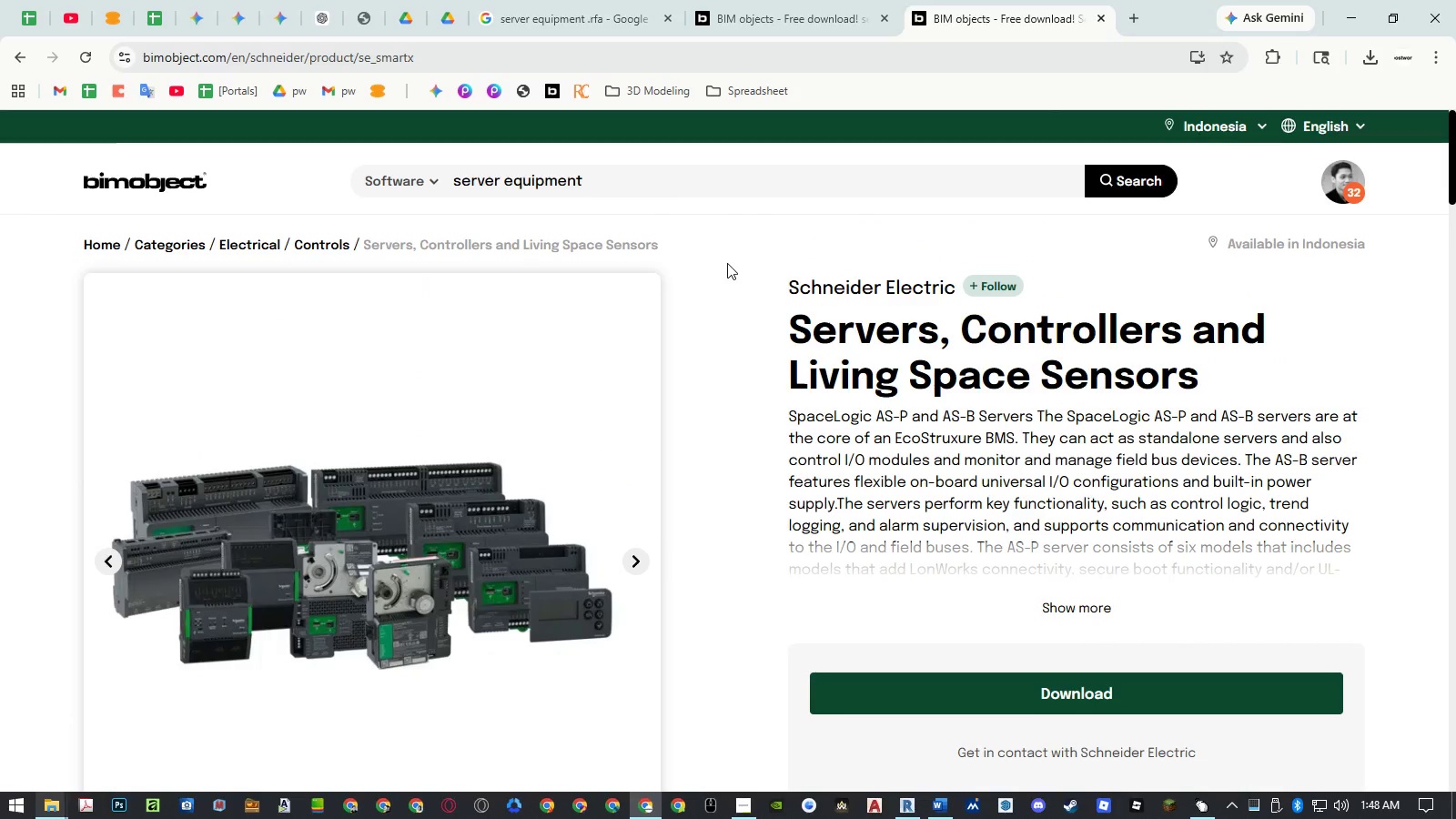 
scroll: coordinate [727, 263], scroll_direction: down, amount: 1.0
 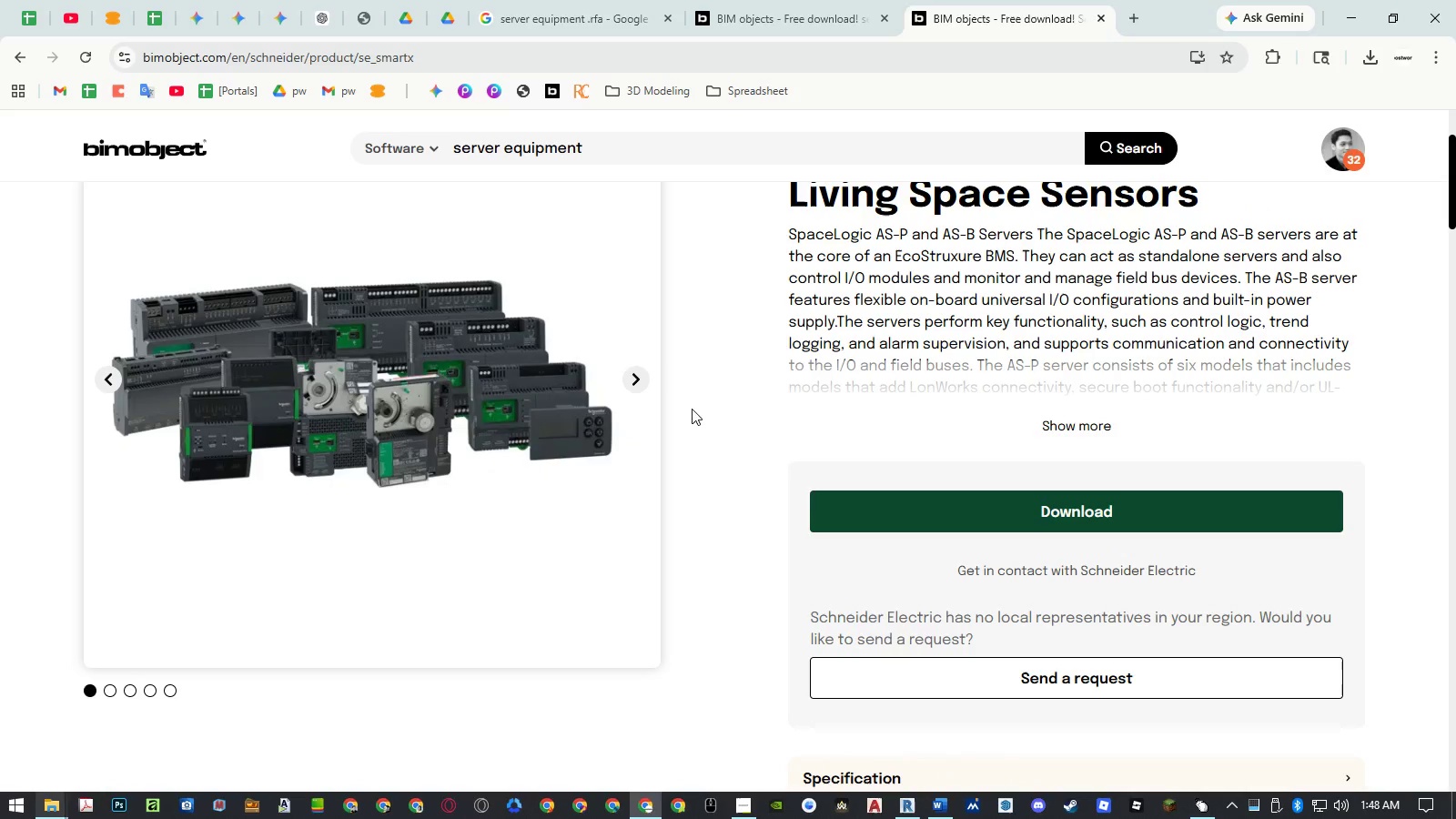 
left_click([916, 511])
 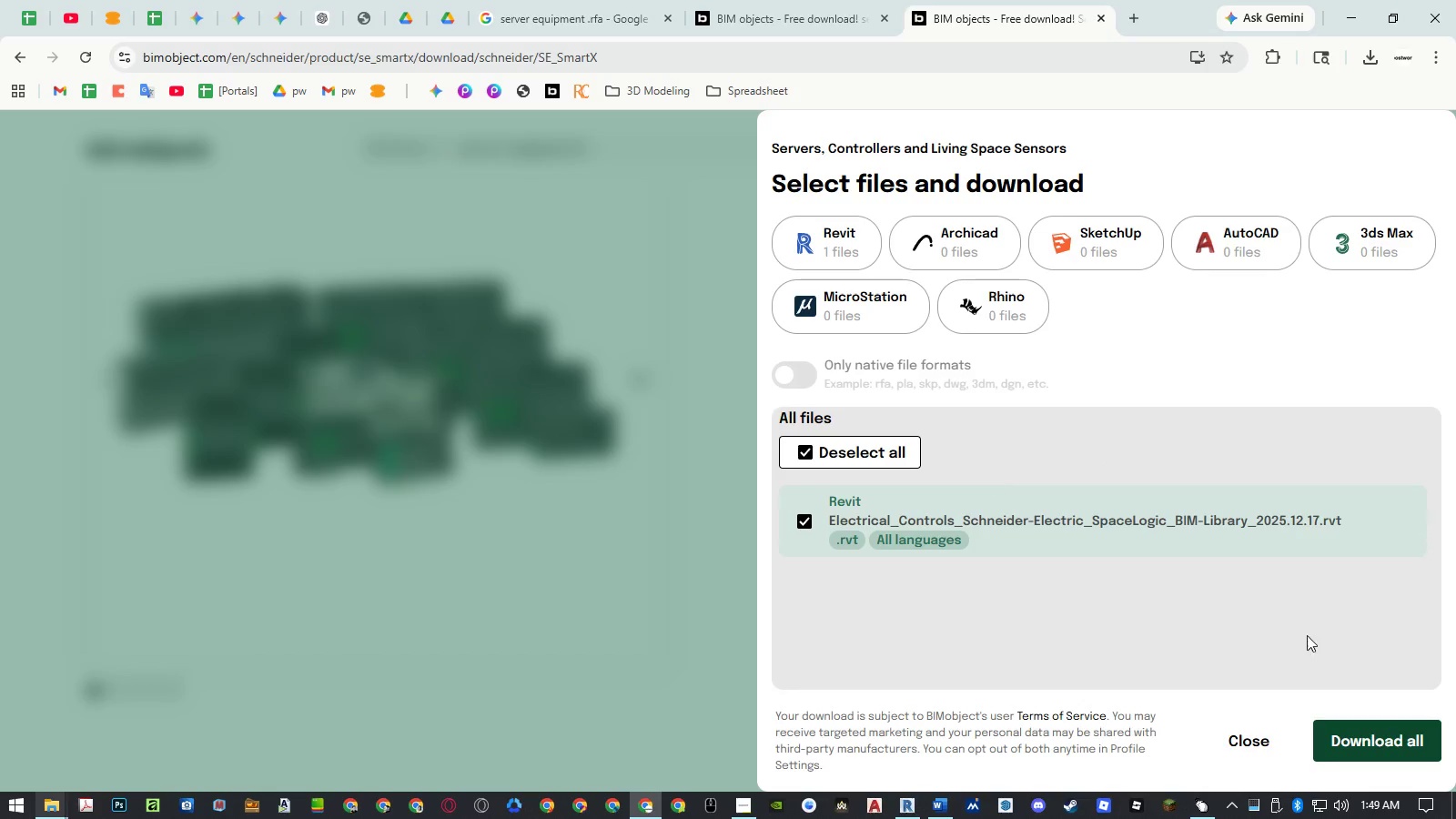 
left_click([1377, 737])
 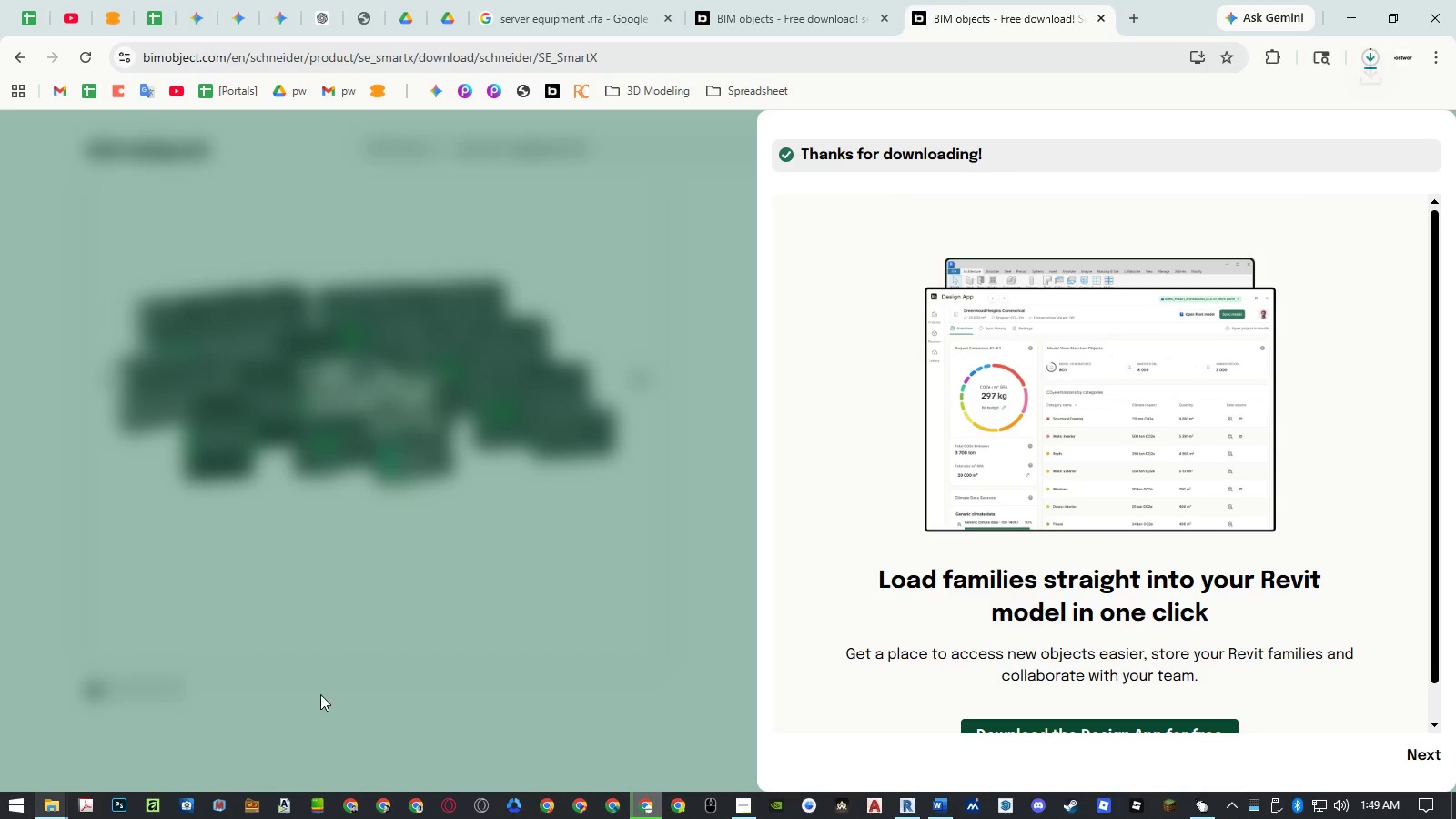 
mouse_move([87, 780])
 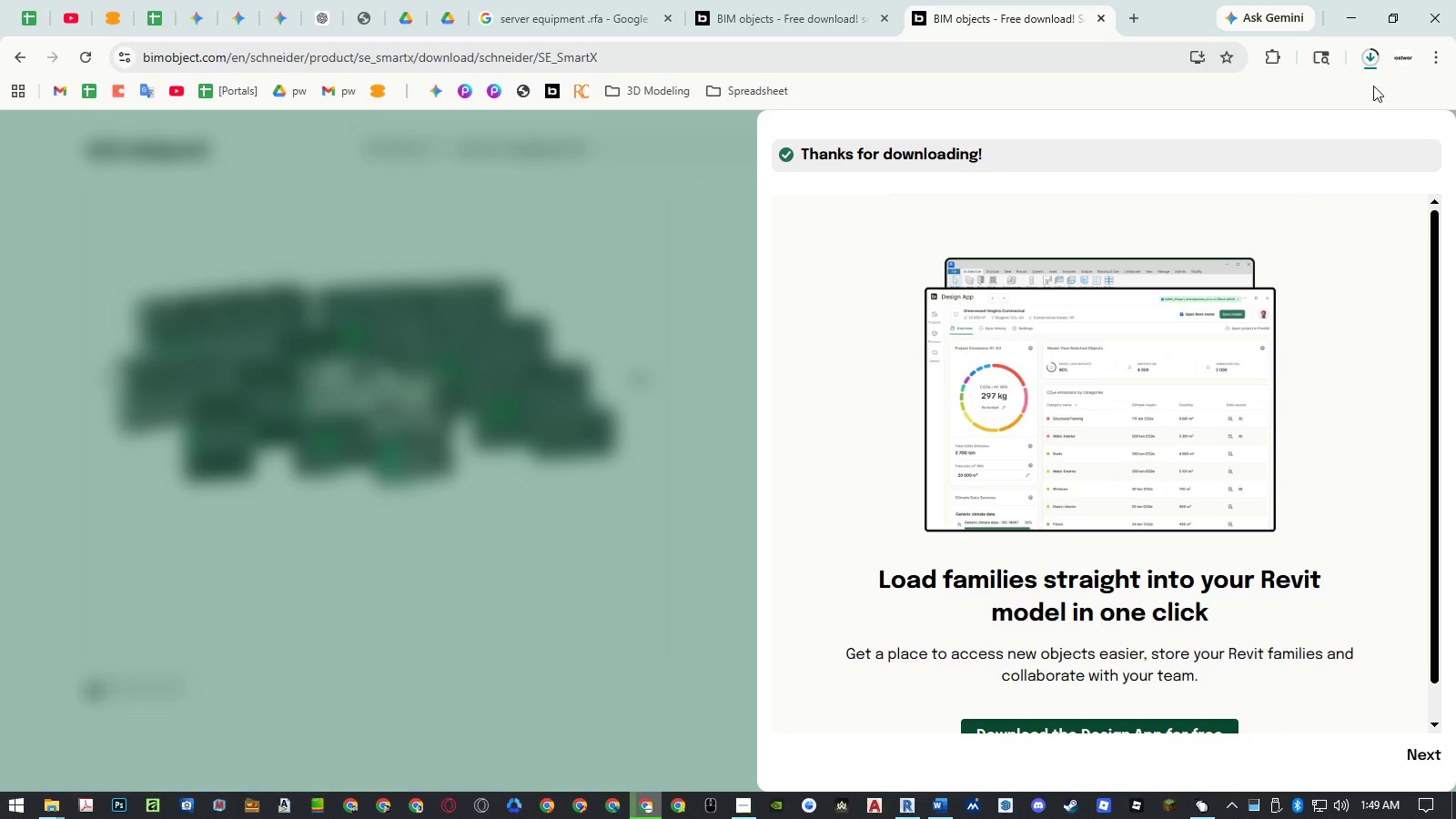 
left_click([1370, 64])
 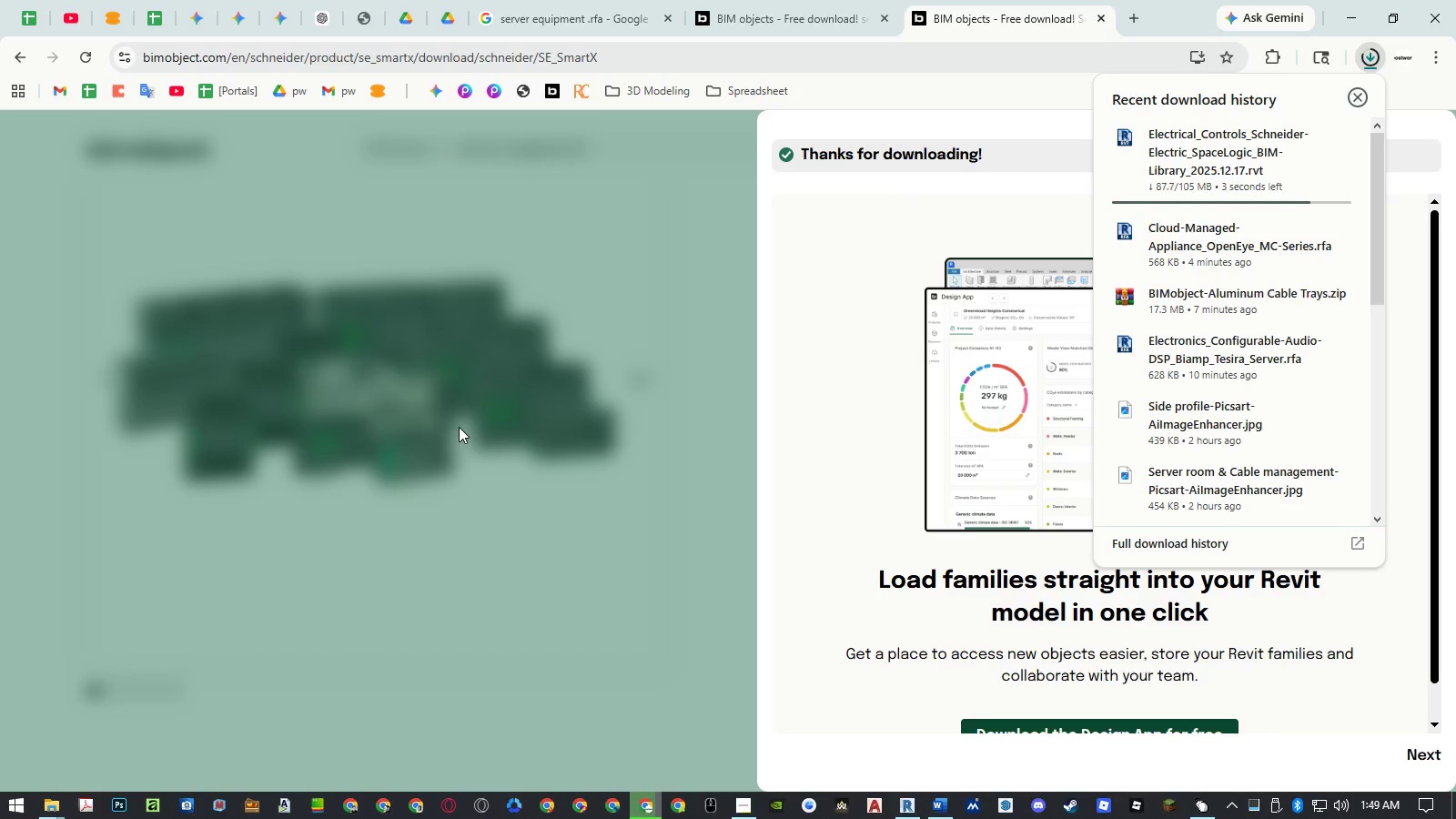 
wait(15.59)
 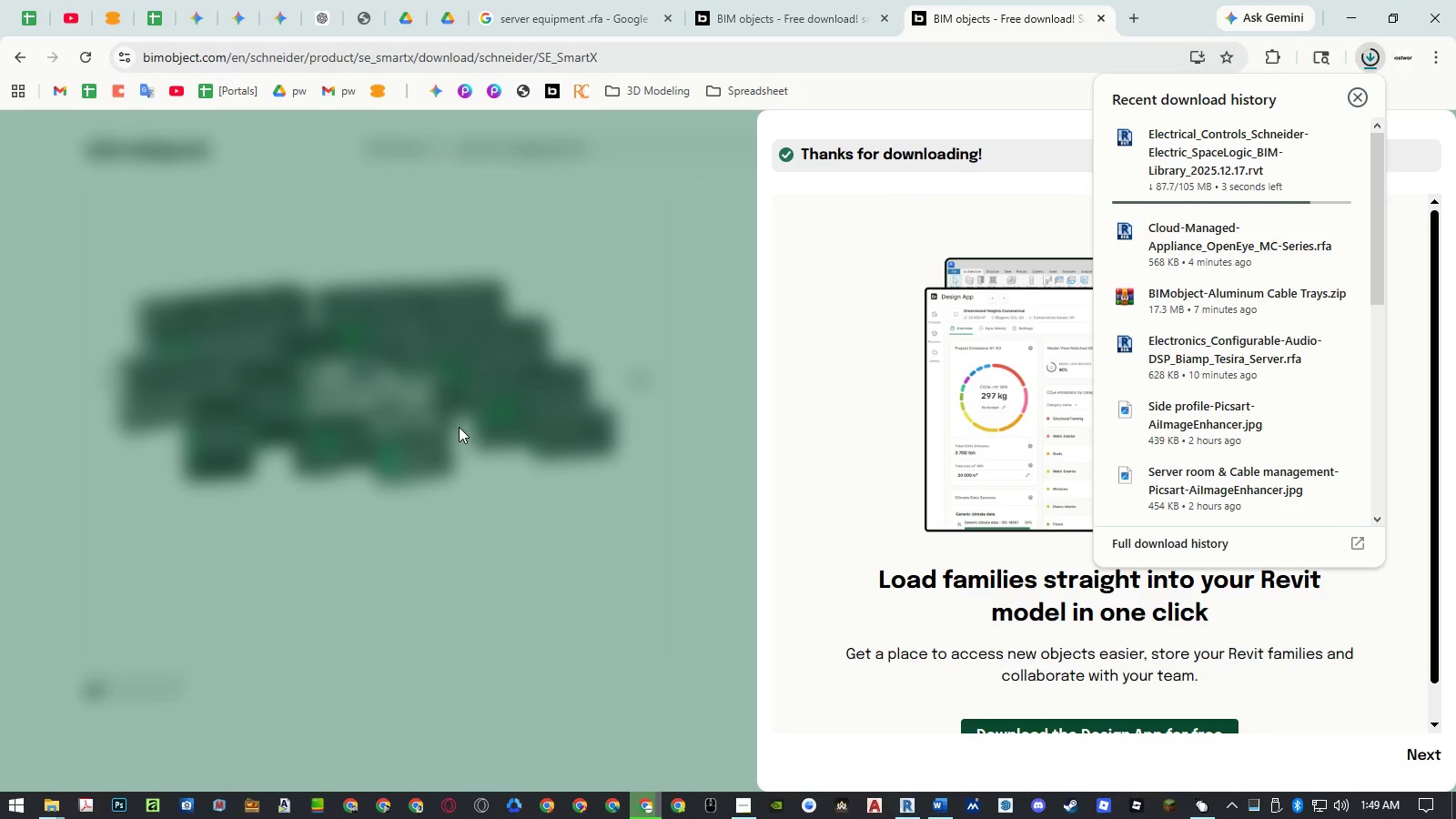 
double_click([65, 760])
 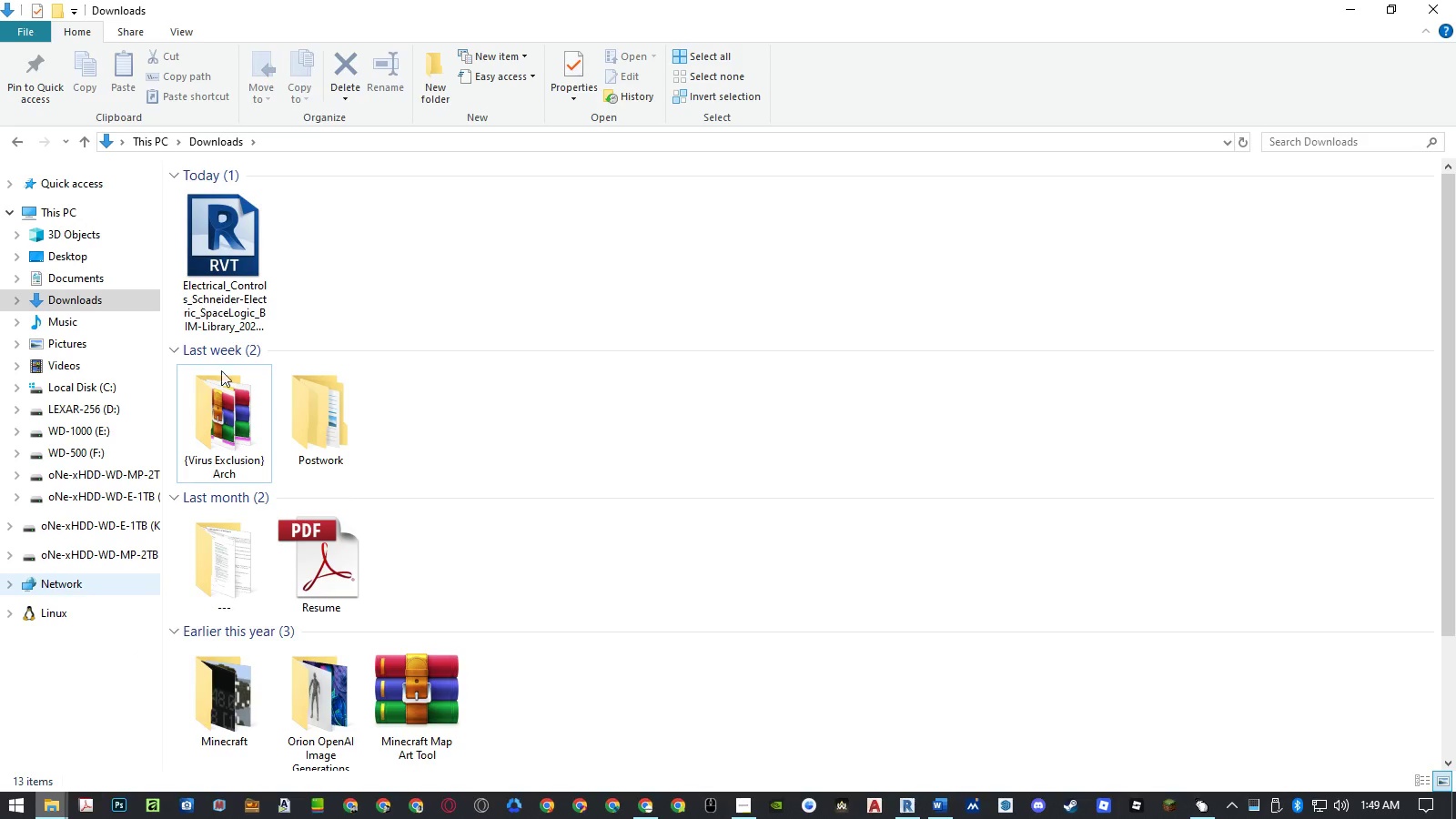 
double_click([229, 281])
 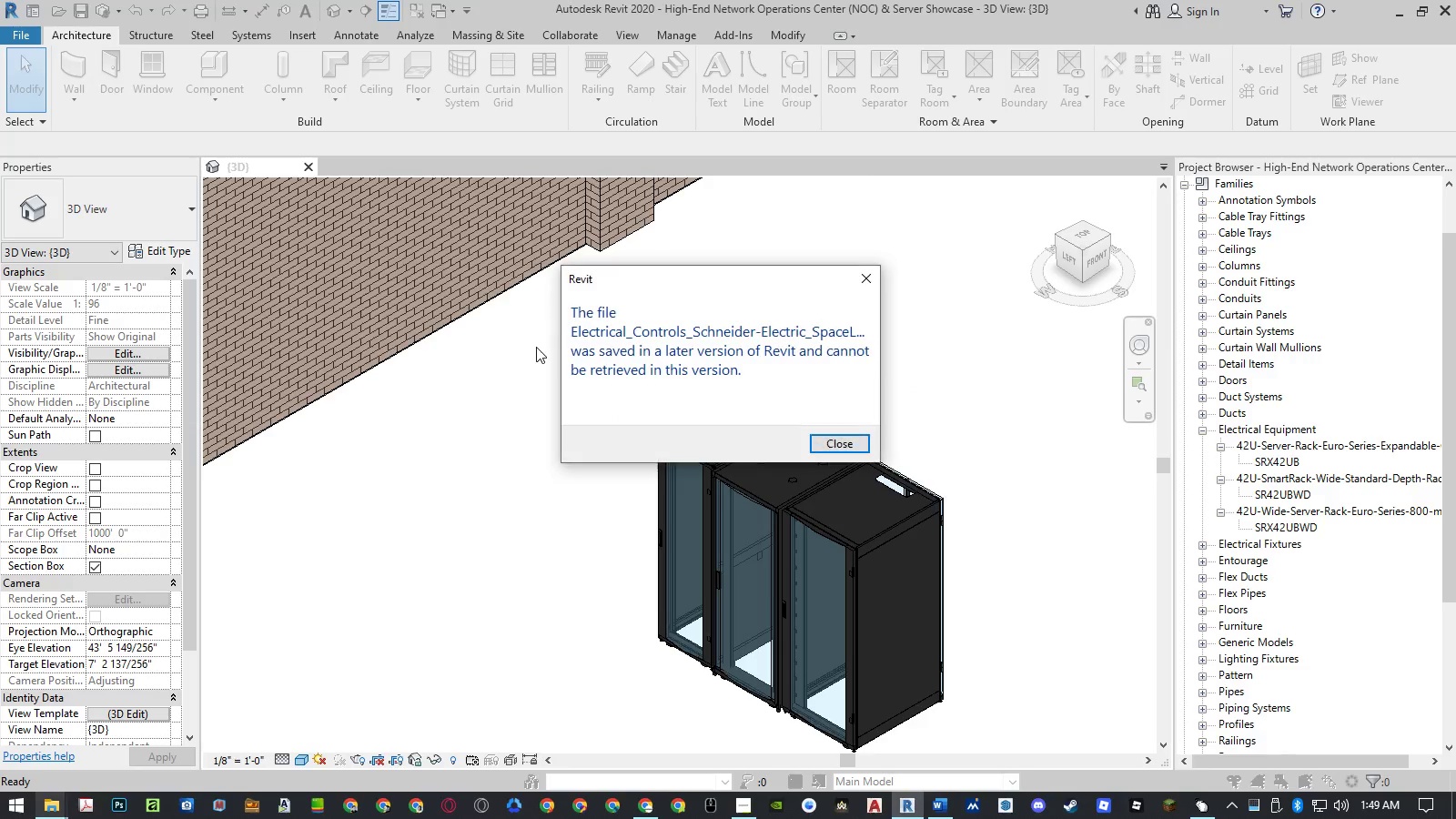 
wait(5.44)
 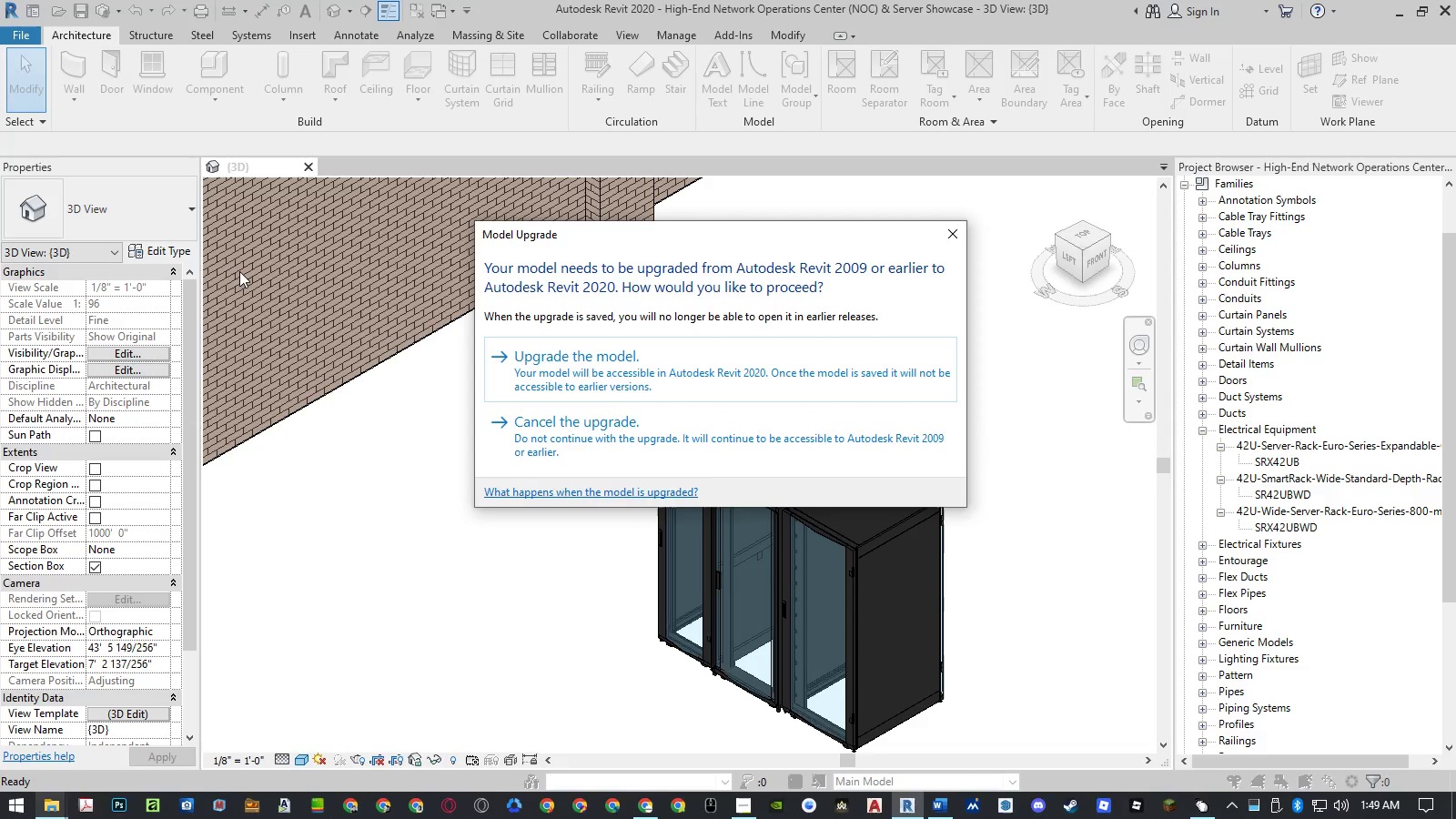 
left_click([815, 440])
 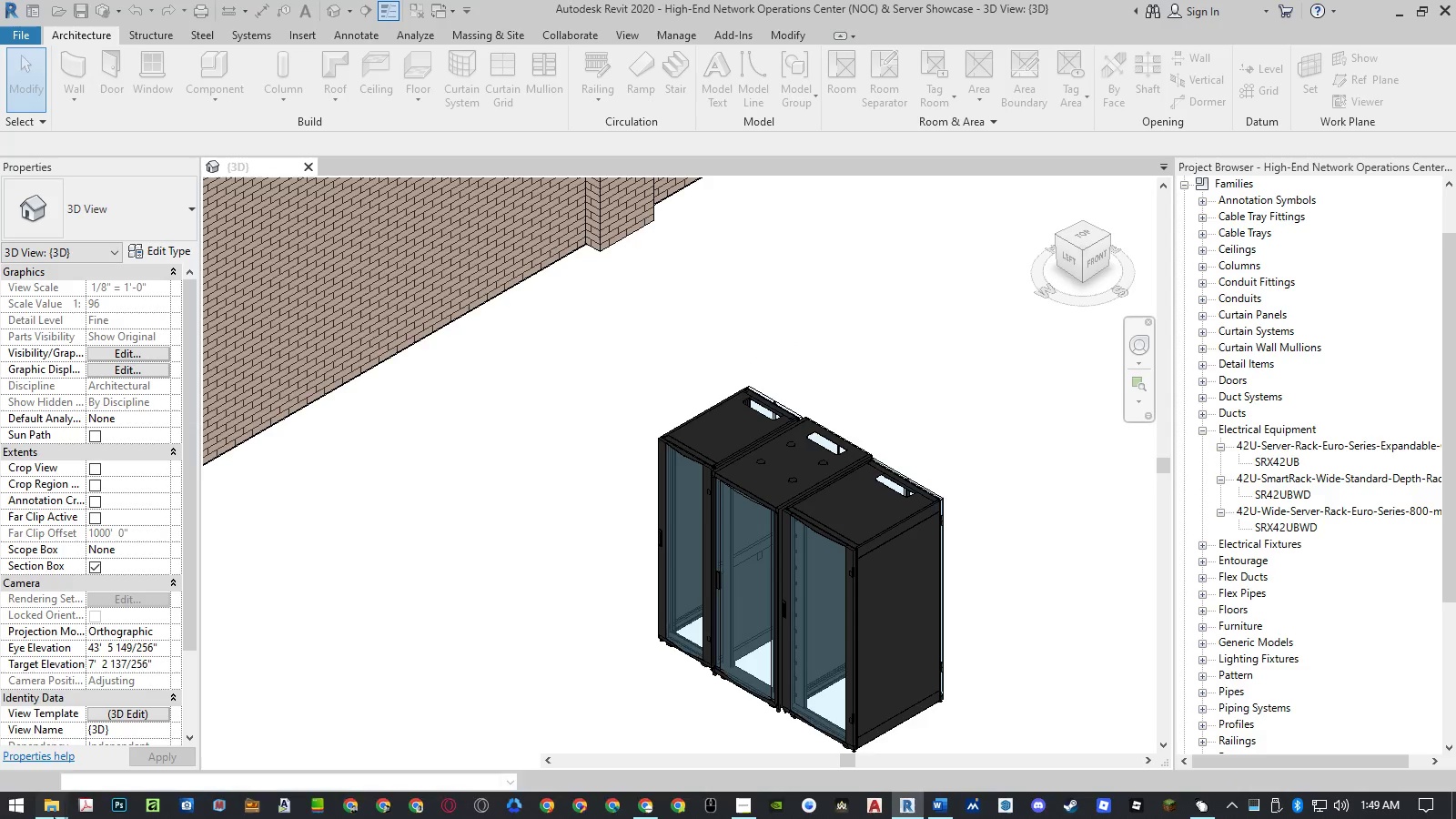 
double_click([59, 758])
 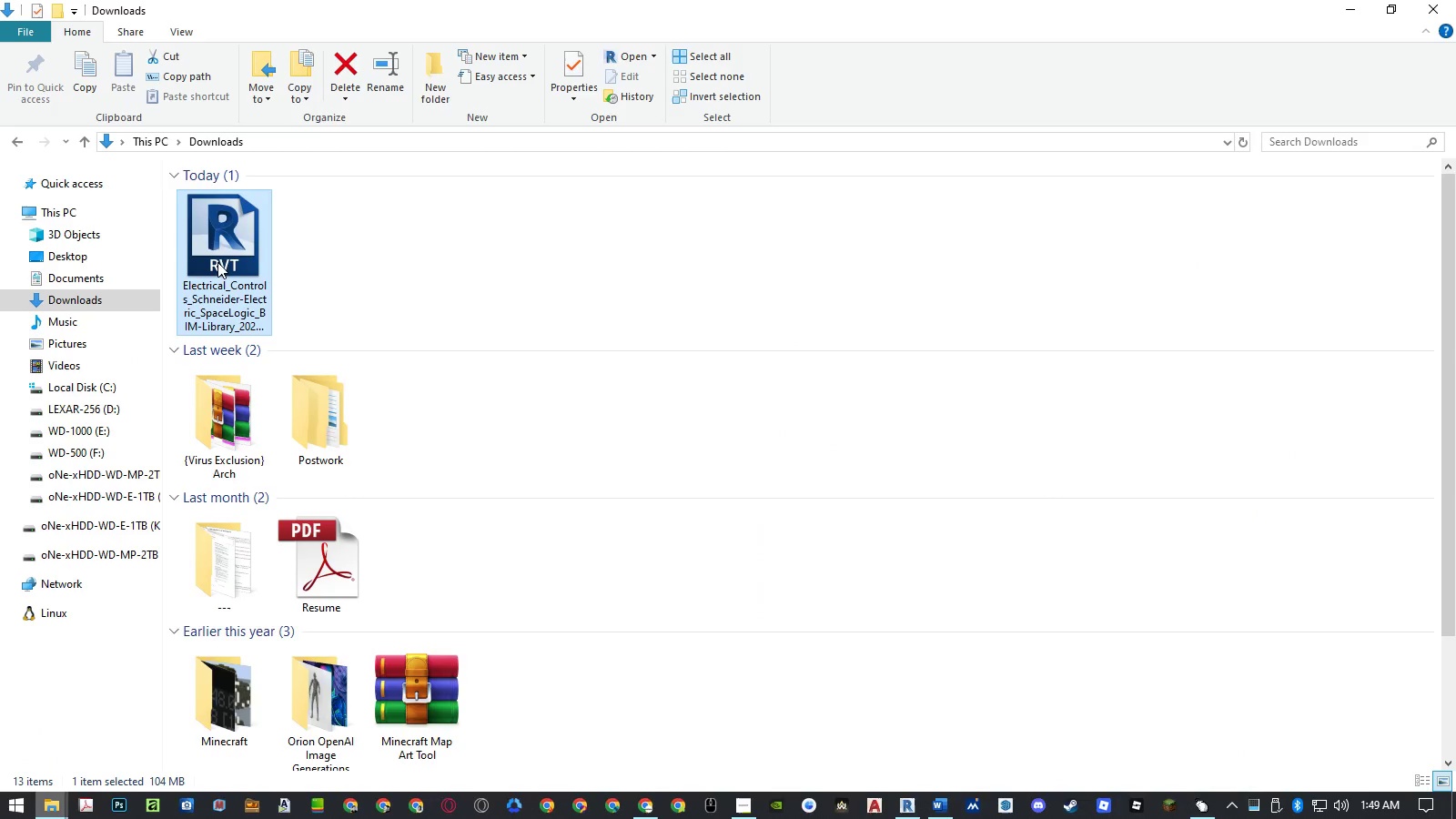 
left_click([218, 252])
 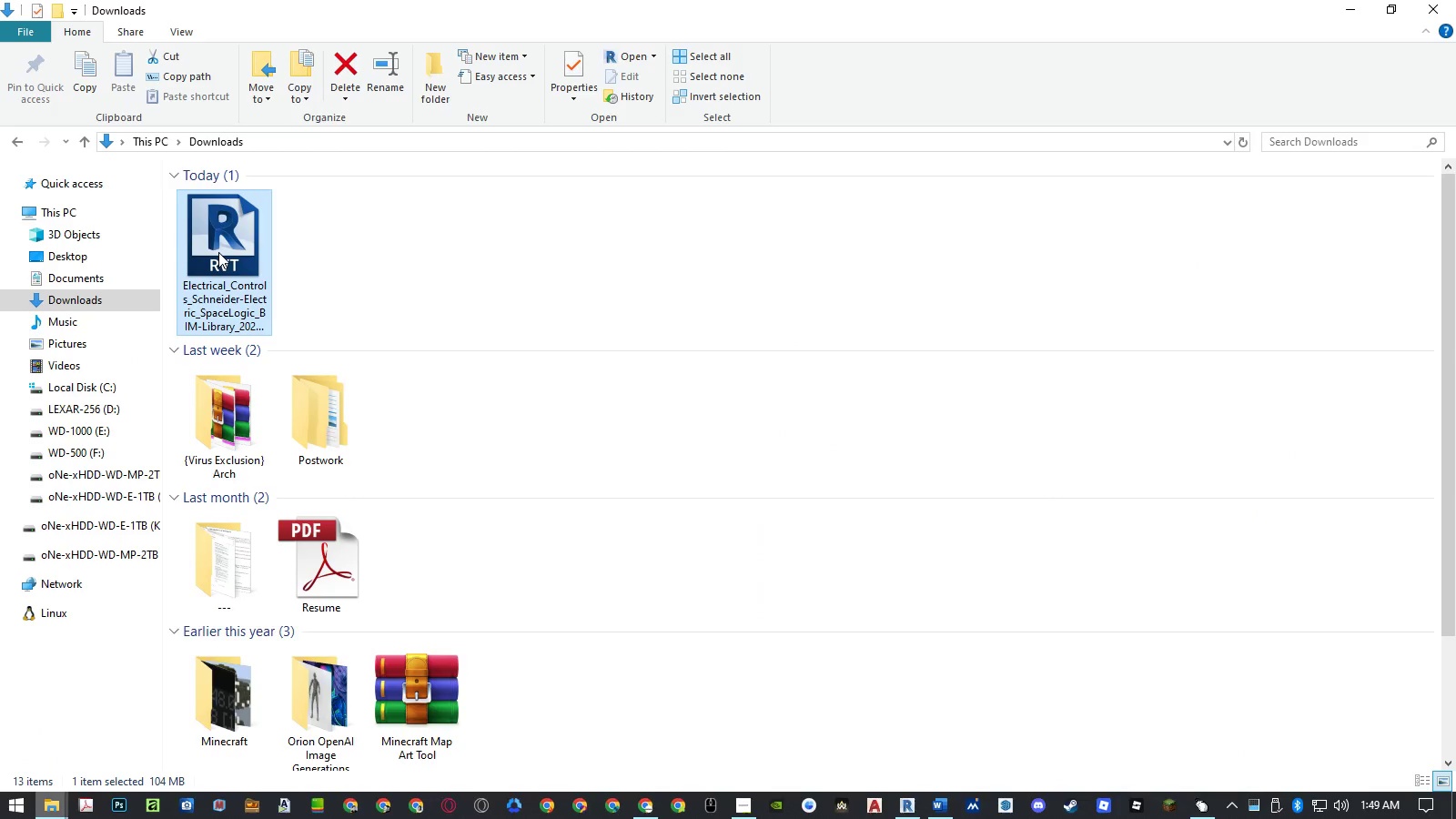 
key(Delete)
 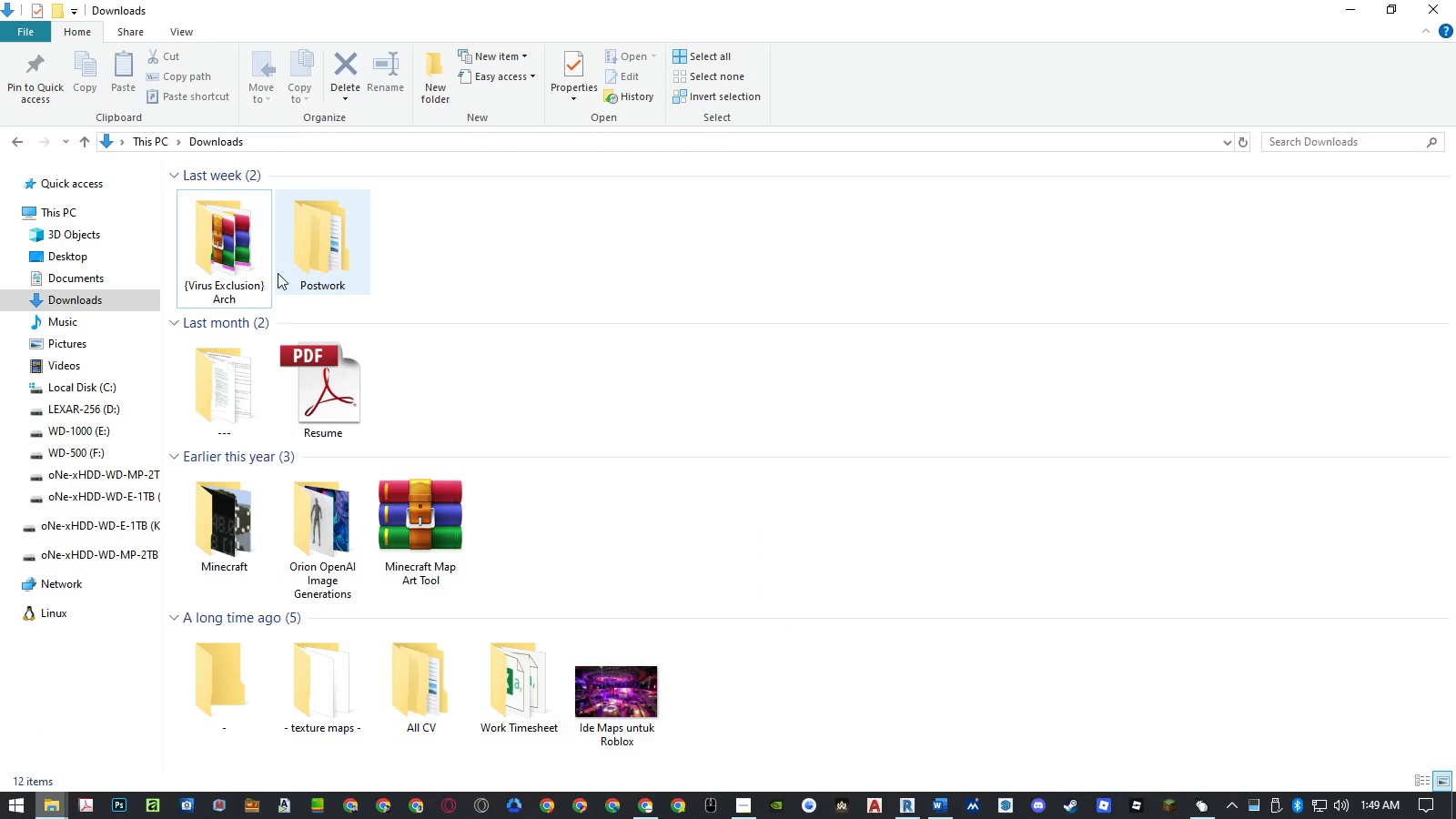 
left_click([650, 816])
 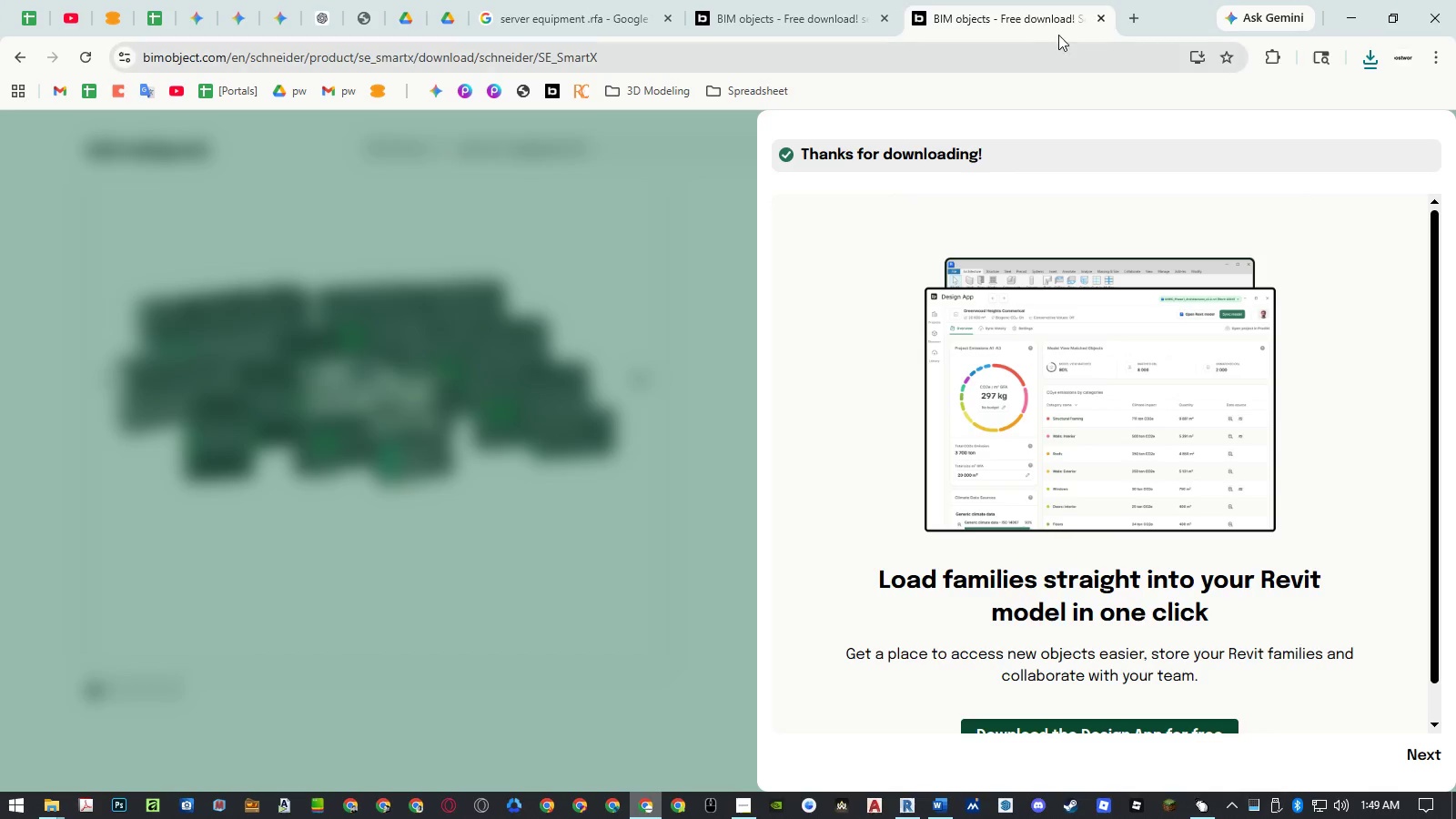 
middle_click([1063, 17])
 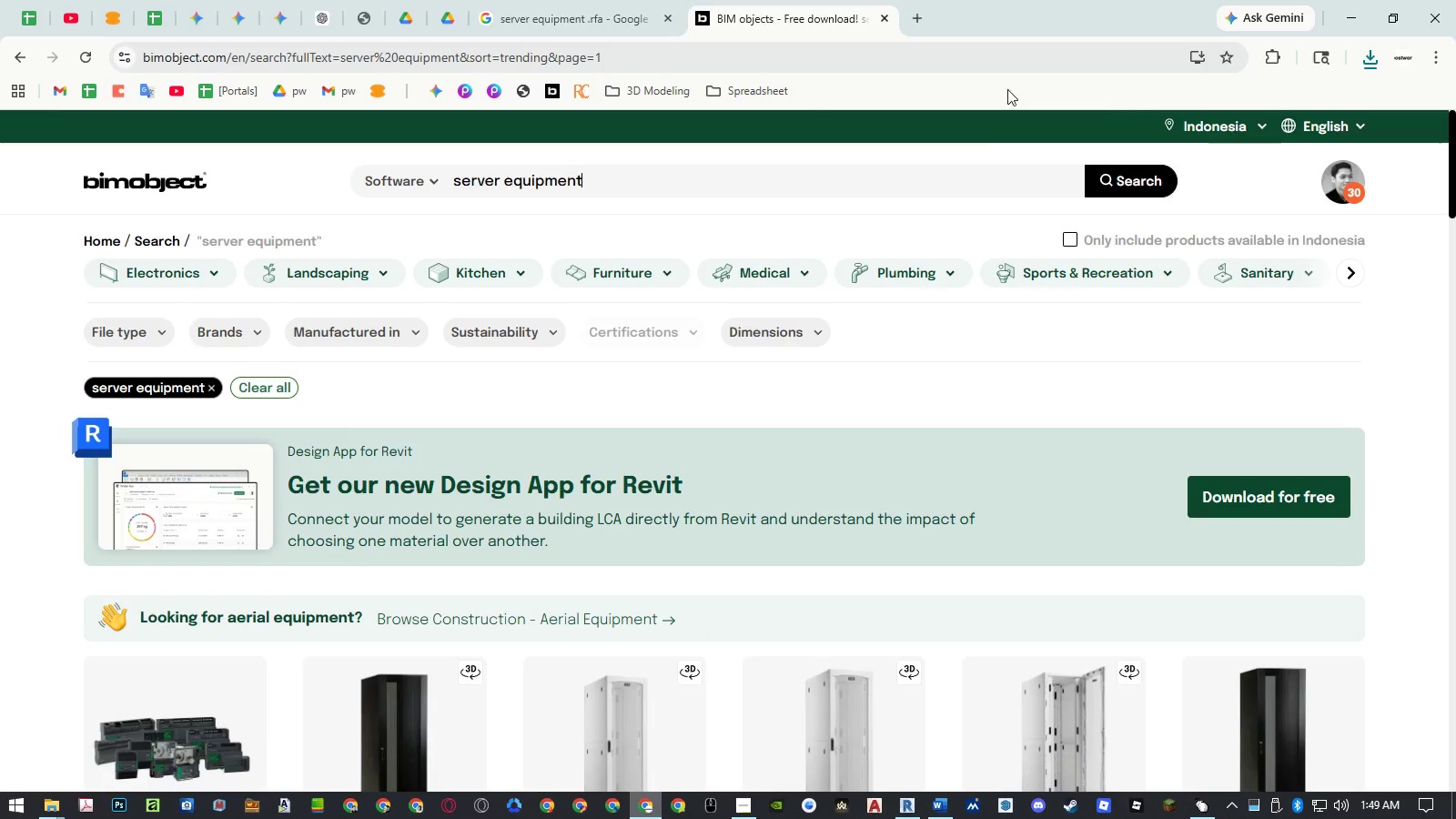 
scroll: coordinate [935, 231], scroll_direction: down, amount: 19.0
 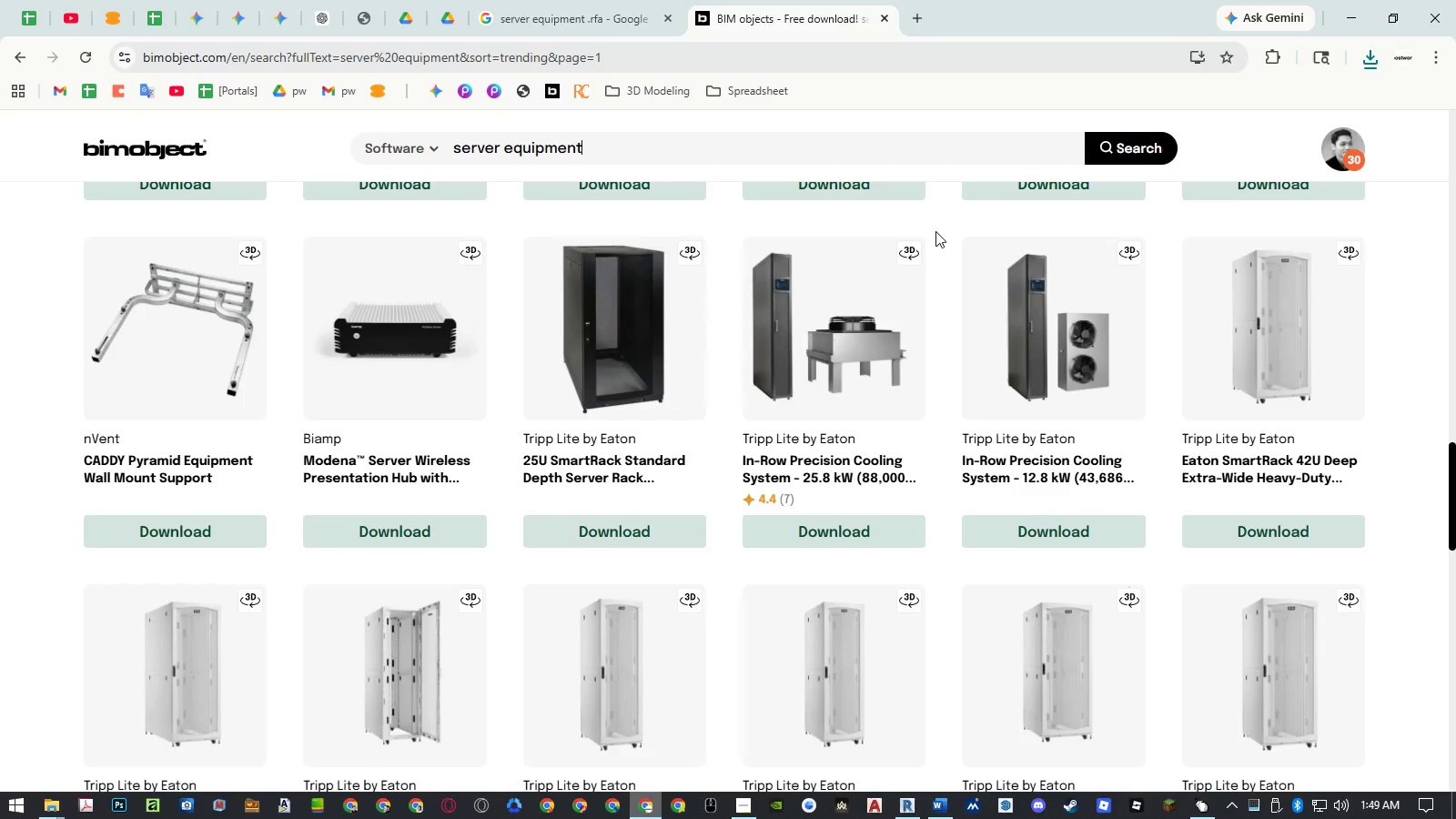 
scroll: coordinate [935, 231], scroll_direction: down, amount: 6.0
 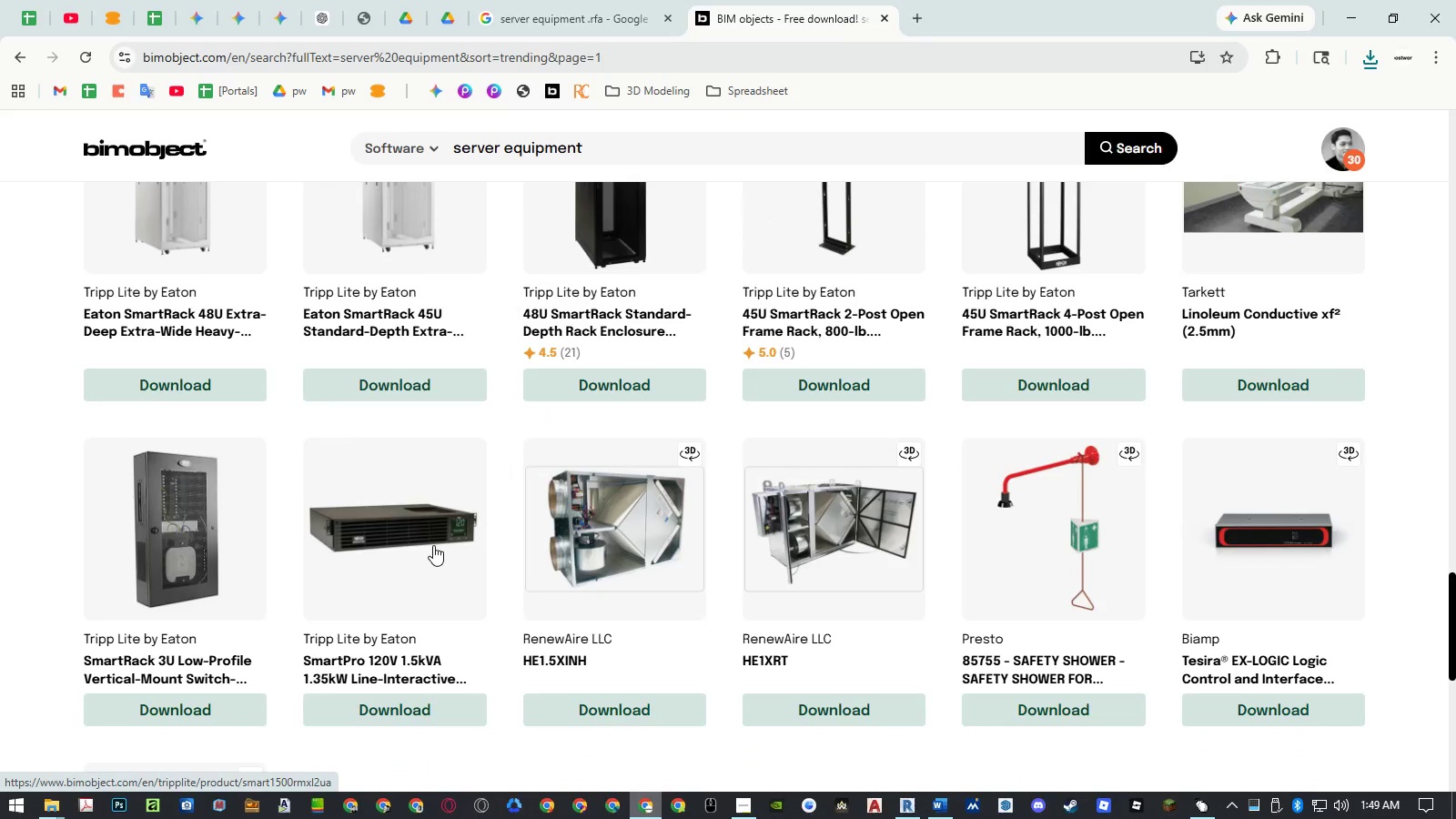 
middle_click([366, 662])
 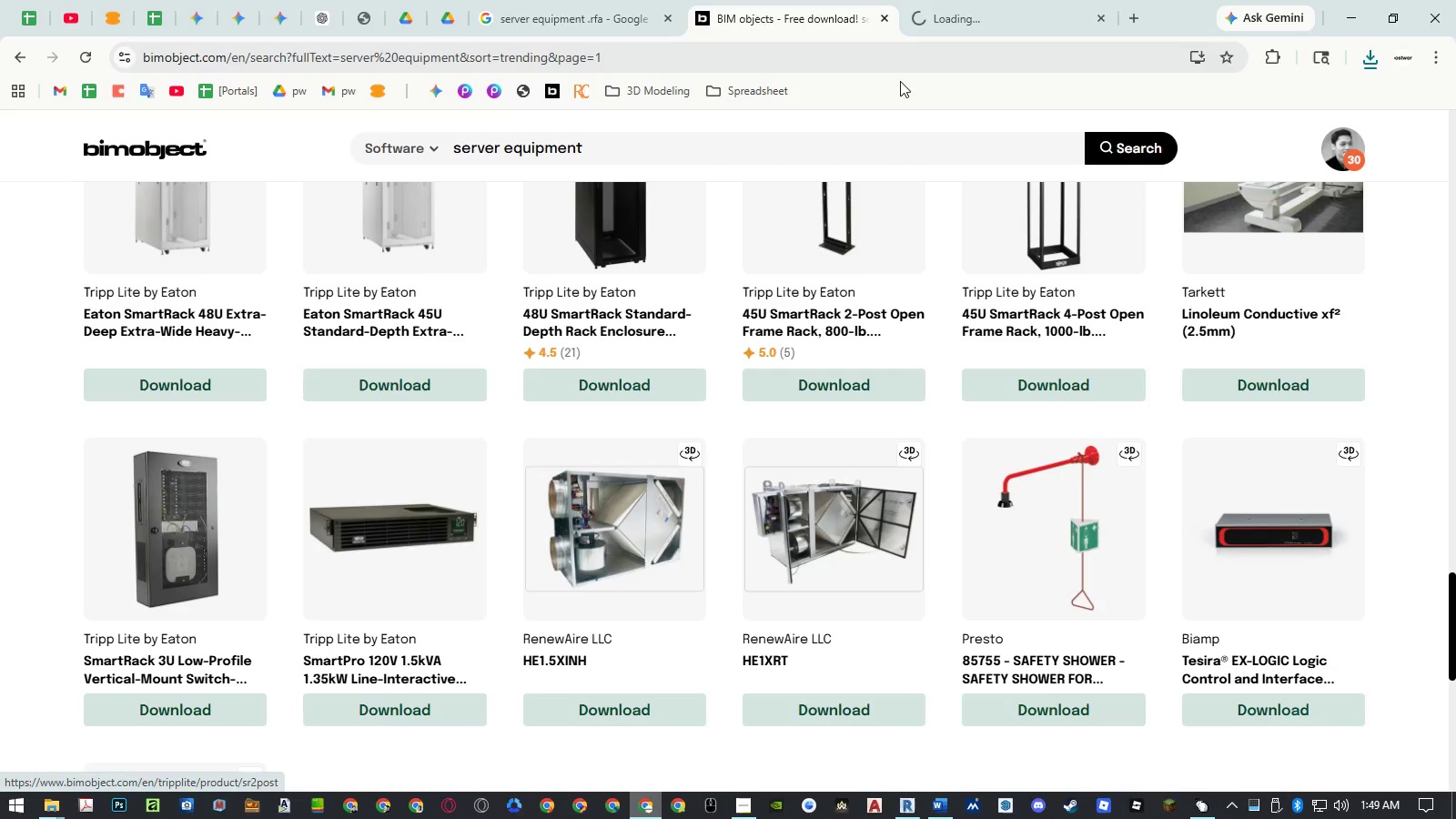 
left_click([961, 25])
 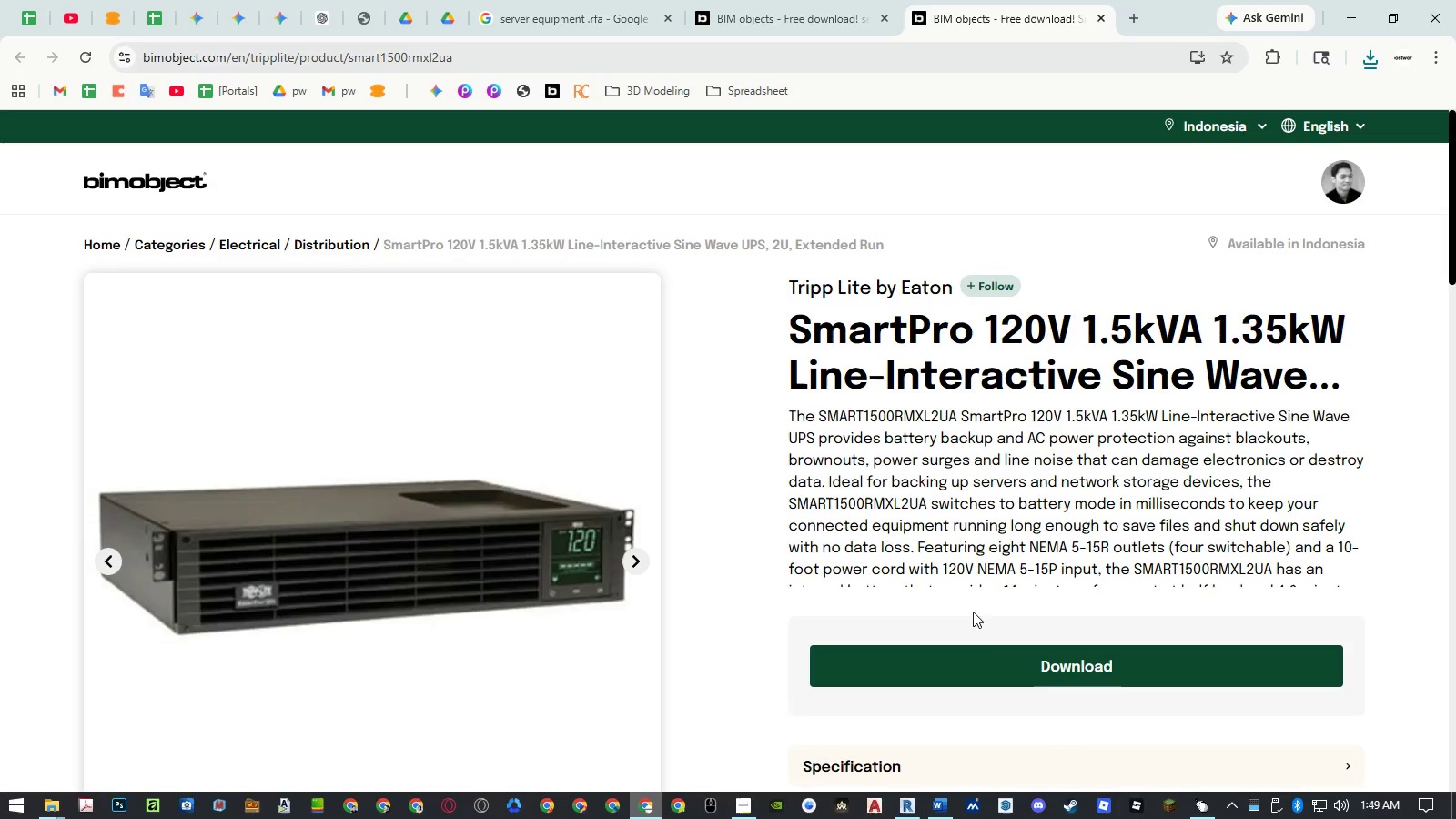 
left_click([961, 660])
 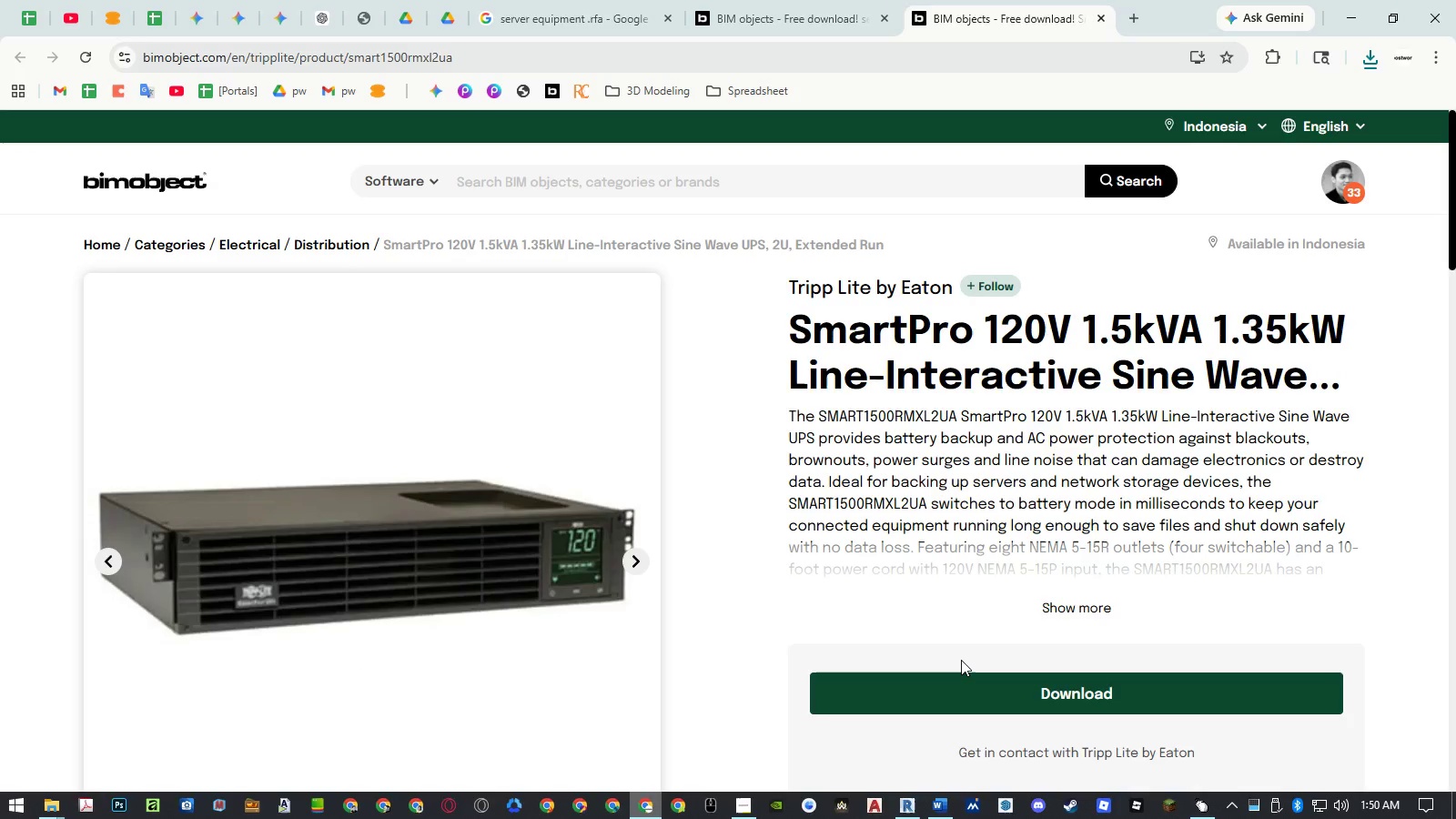 
left_click([955, 702])
 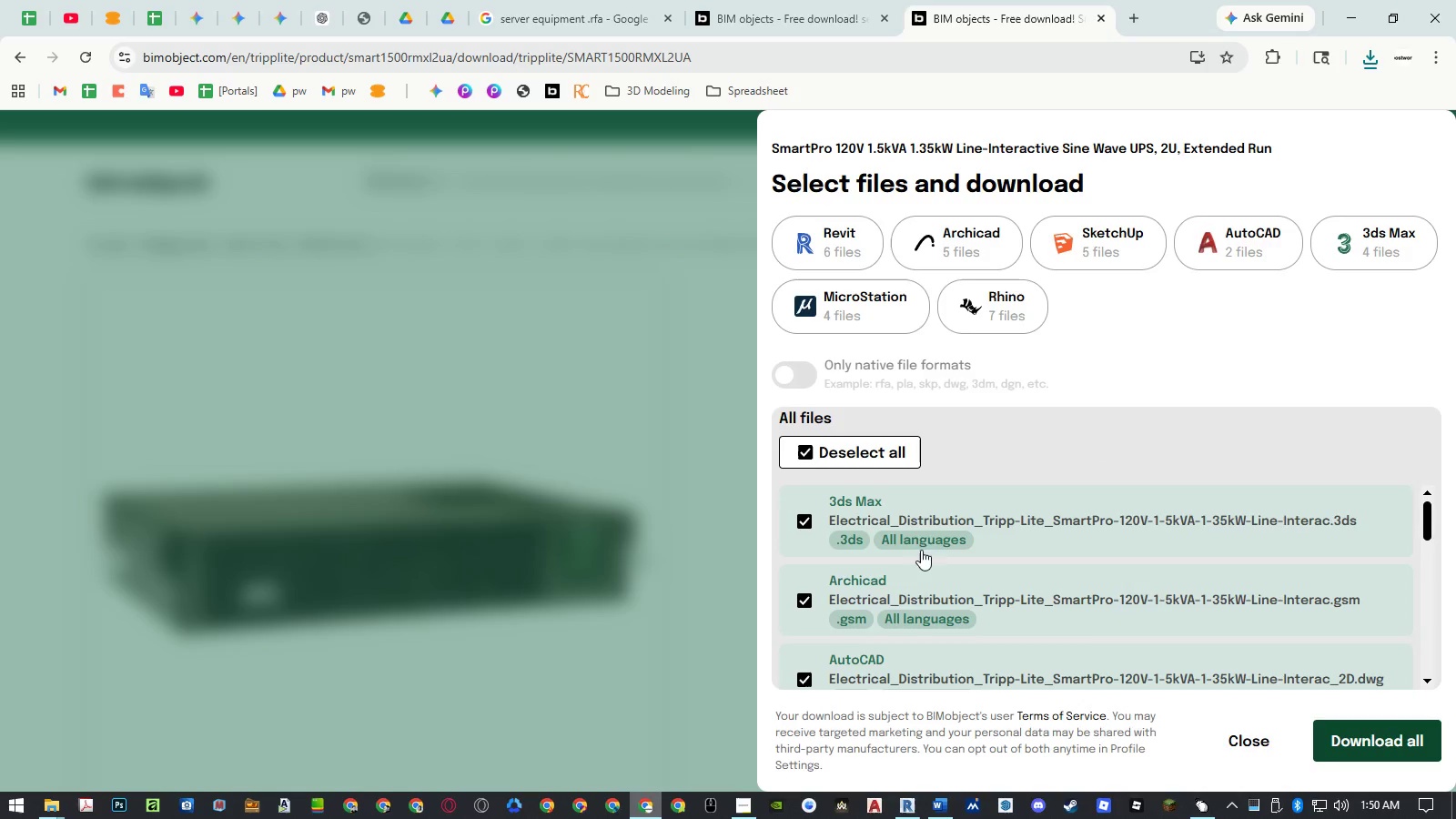 
left_click([1262, 751])
 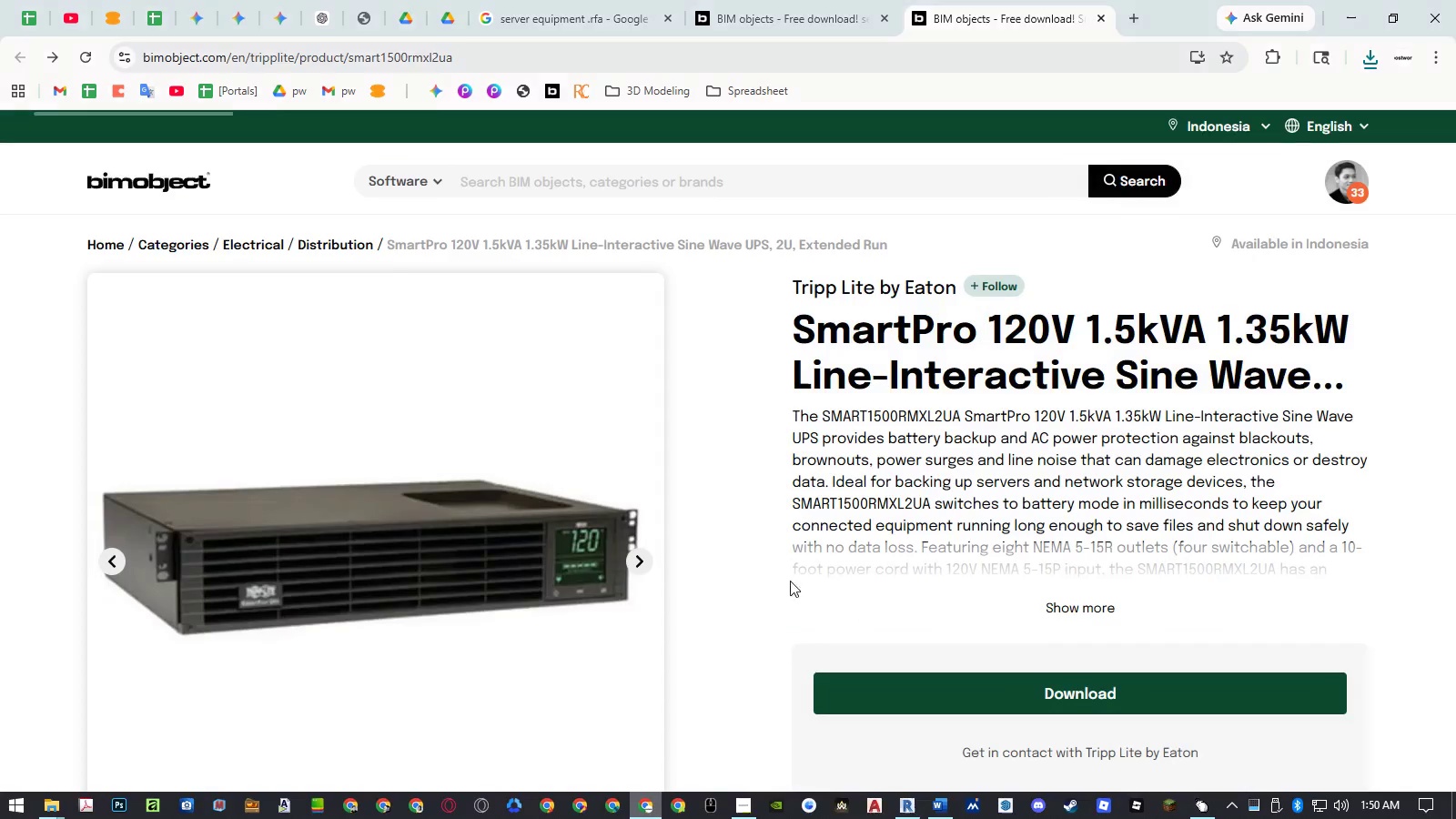 
scroll: coordinate [720, 548], scroll_direction: down, amount: 5.0
 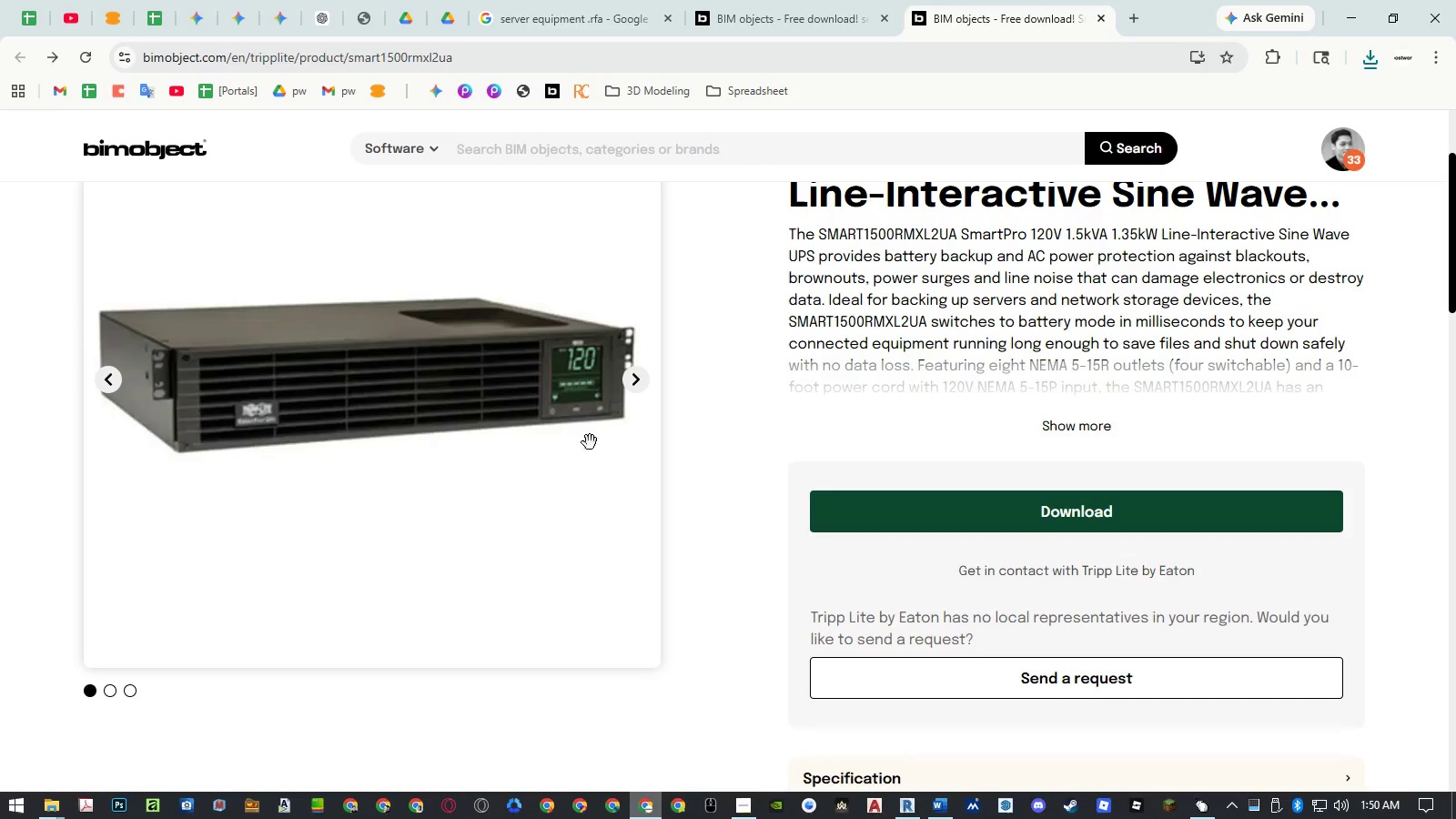 
left_click([629, 389])
 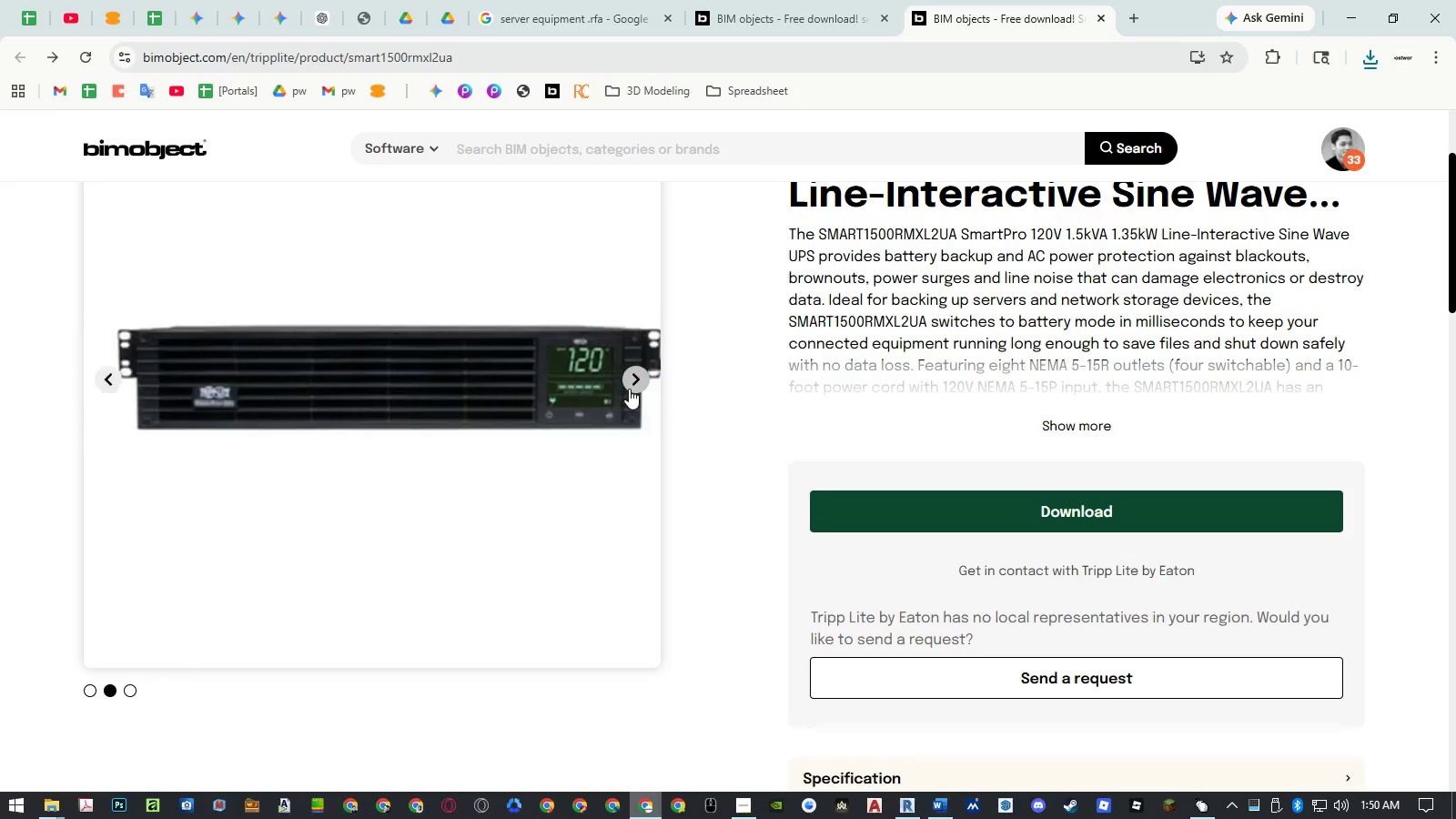 
left_click([629, 389])
 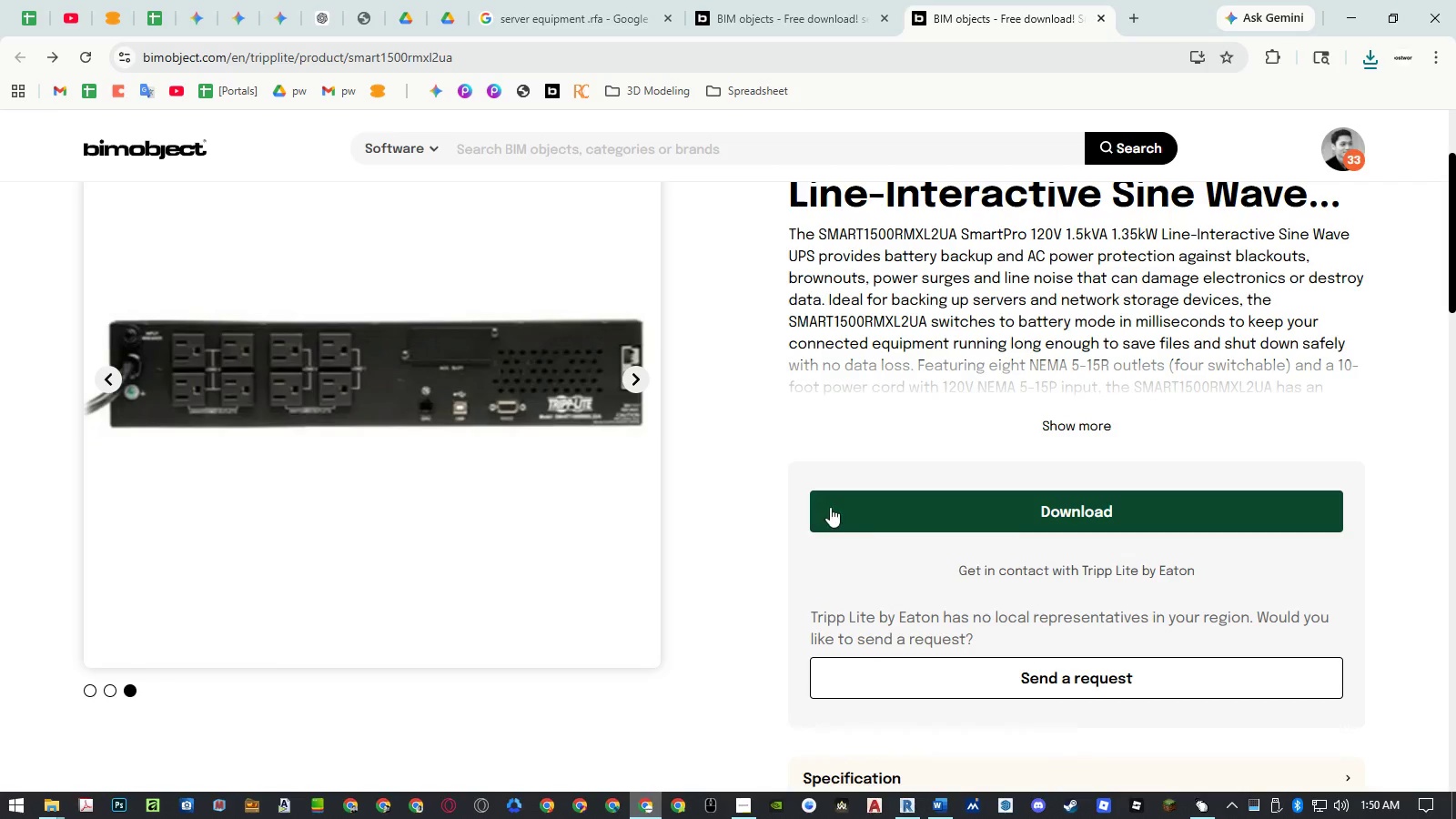 
left_click([869, 512])
 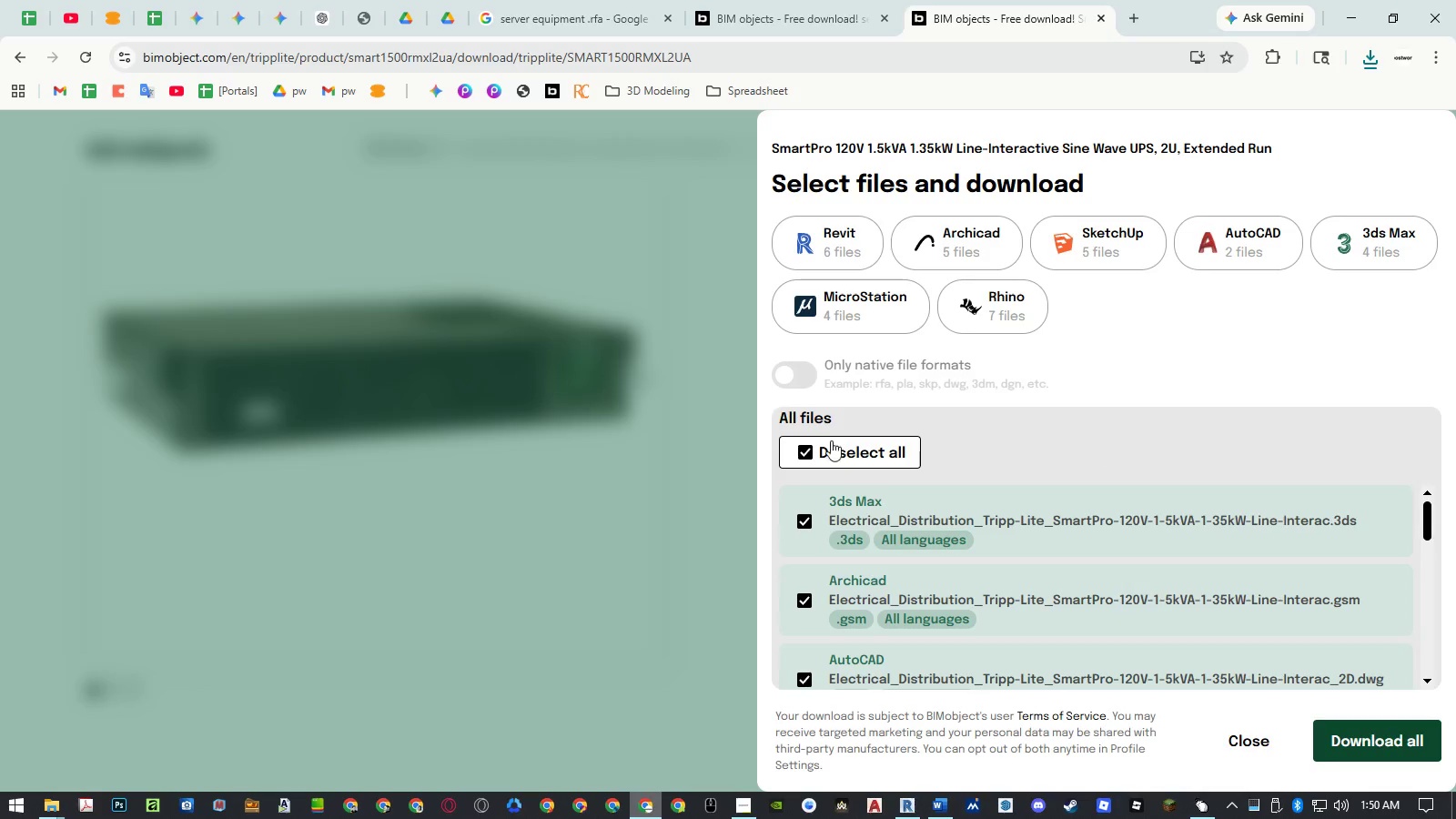 
left_click([821, 250])
 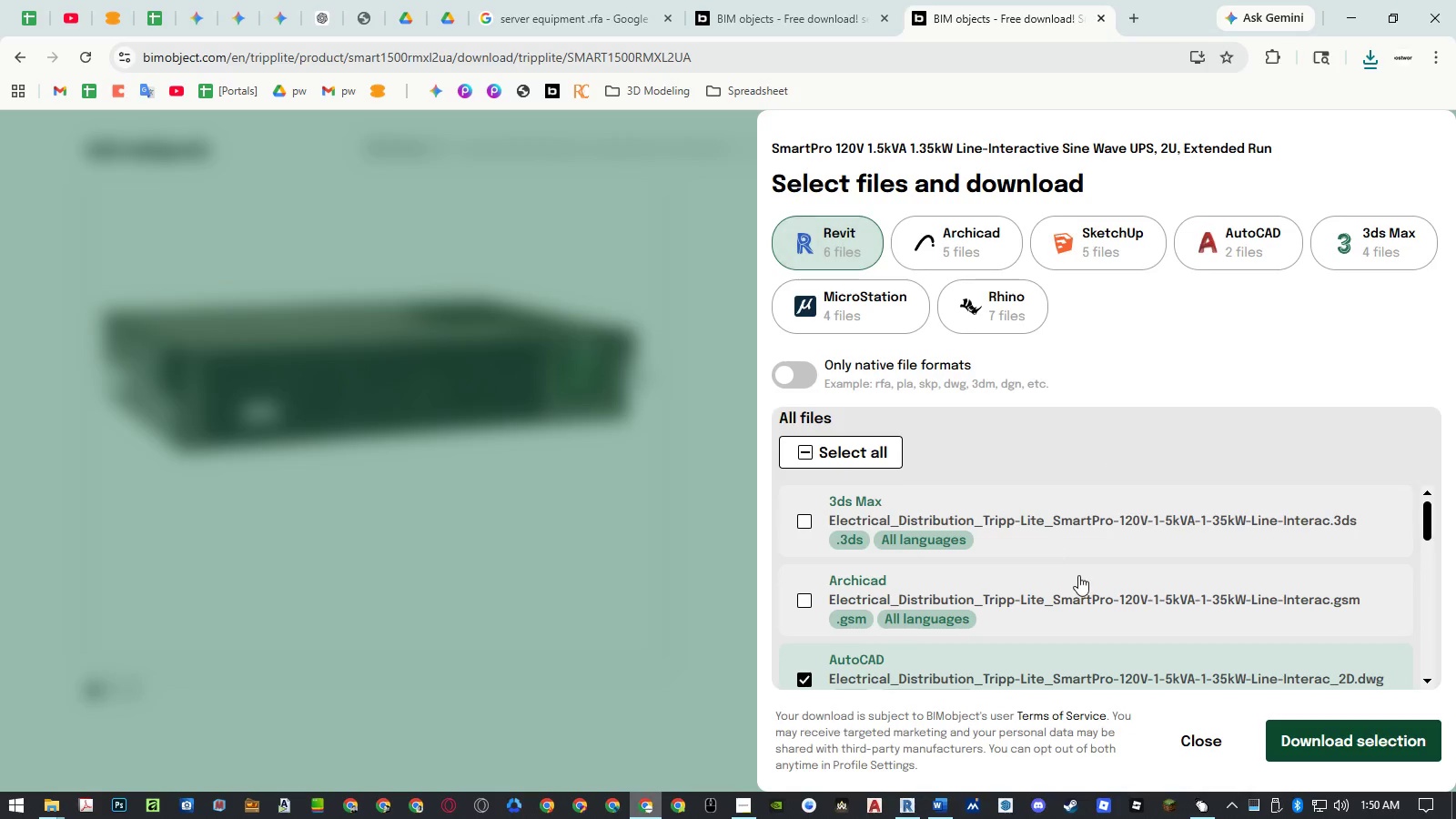 
scroll: coordinate [1078, 575], scroll_direction: down, amount: 2.0
 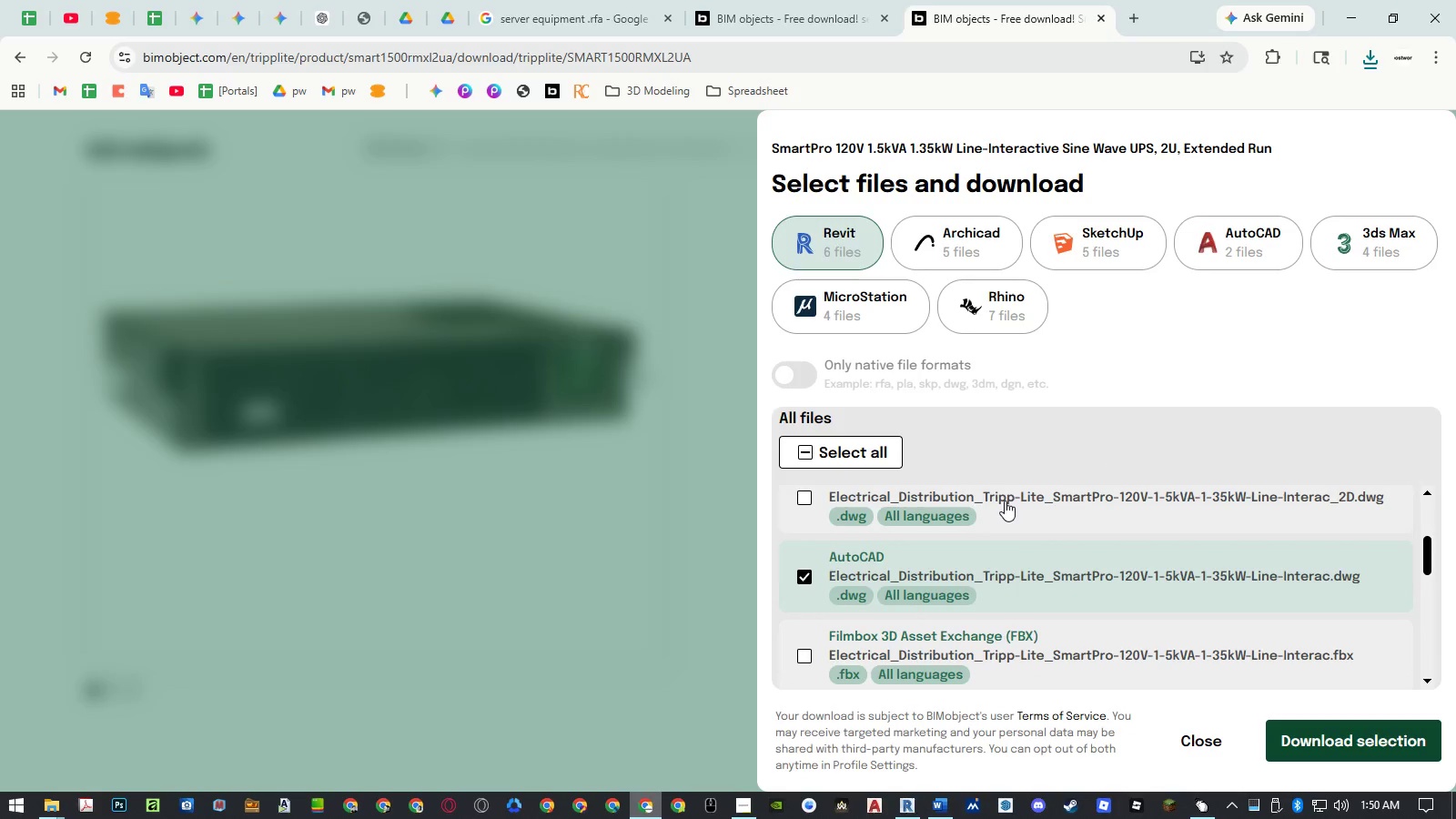 
double_click([1043, 577])
 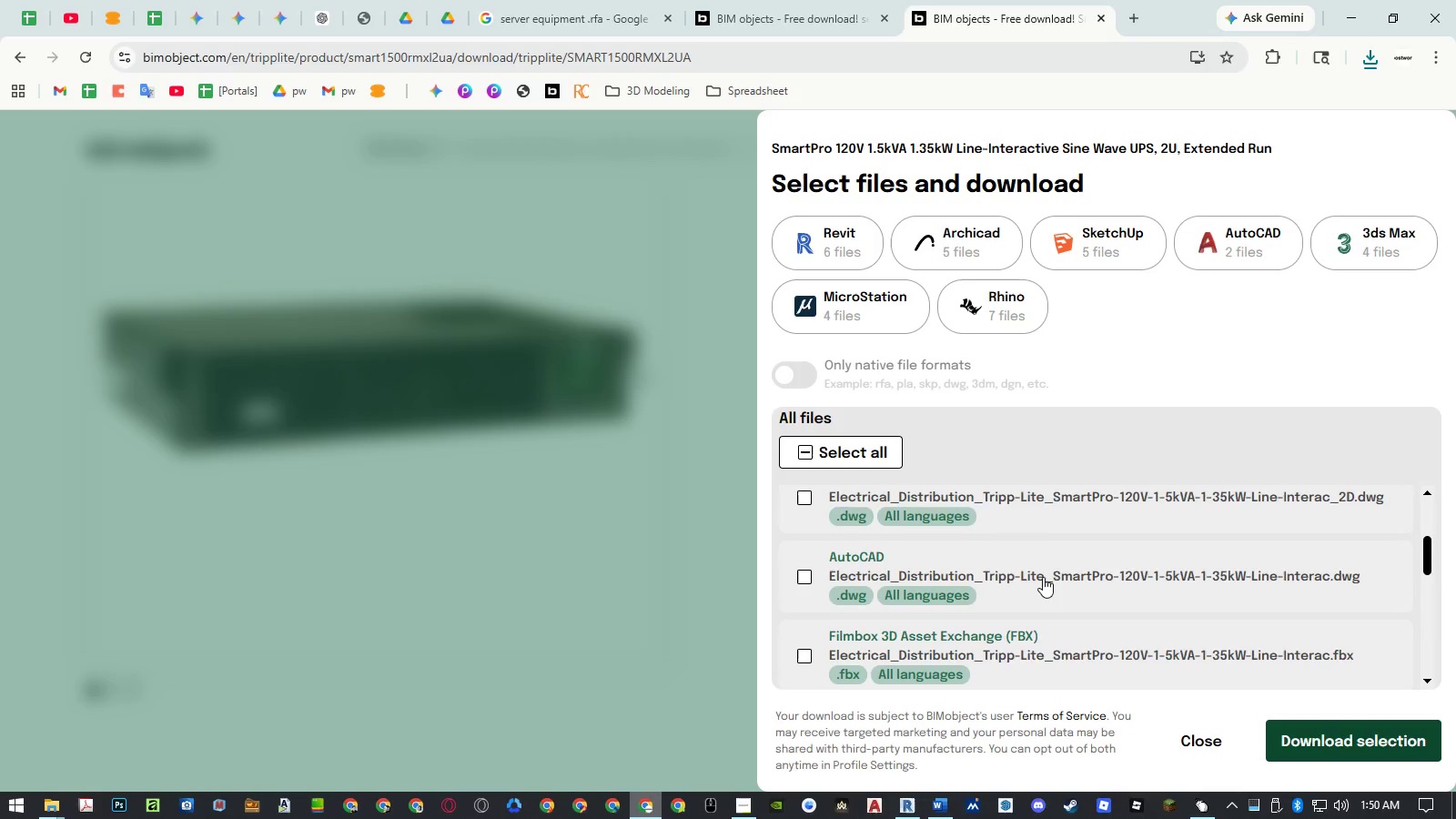 
scroll: coordinate [1043, 571], scroll_direction: down, amount: 6.0
 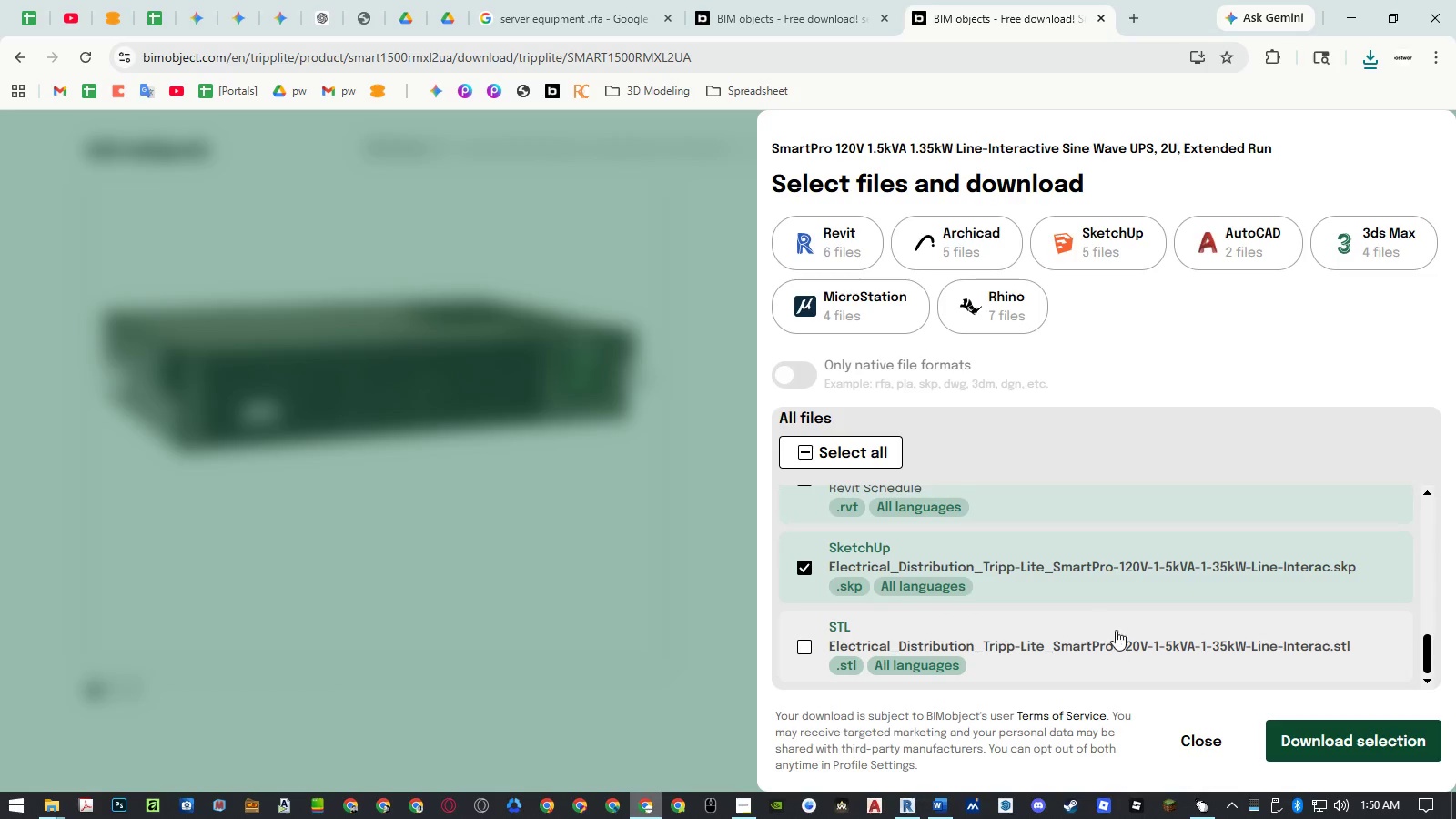 
left_click([1101, 570])
 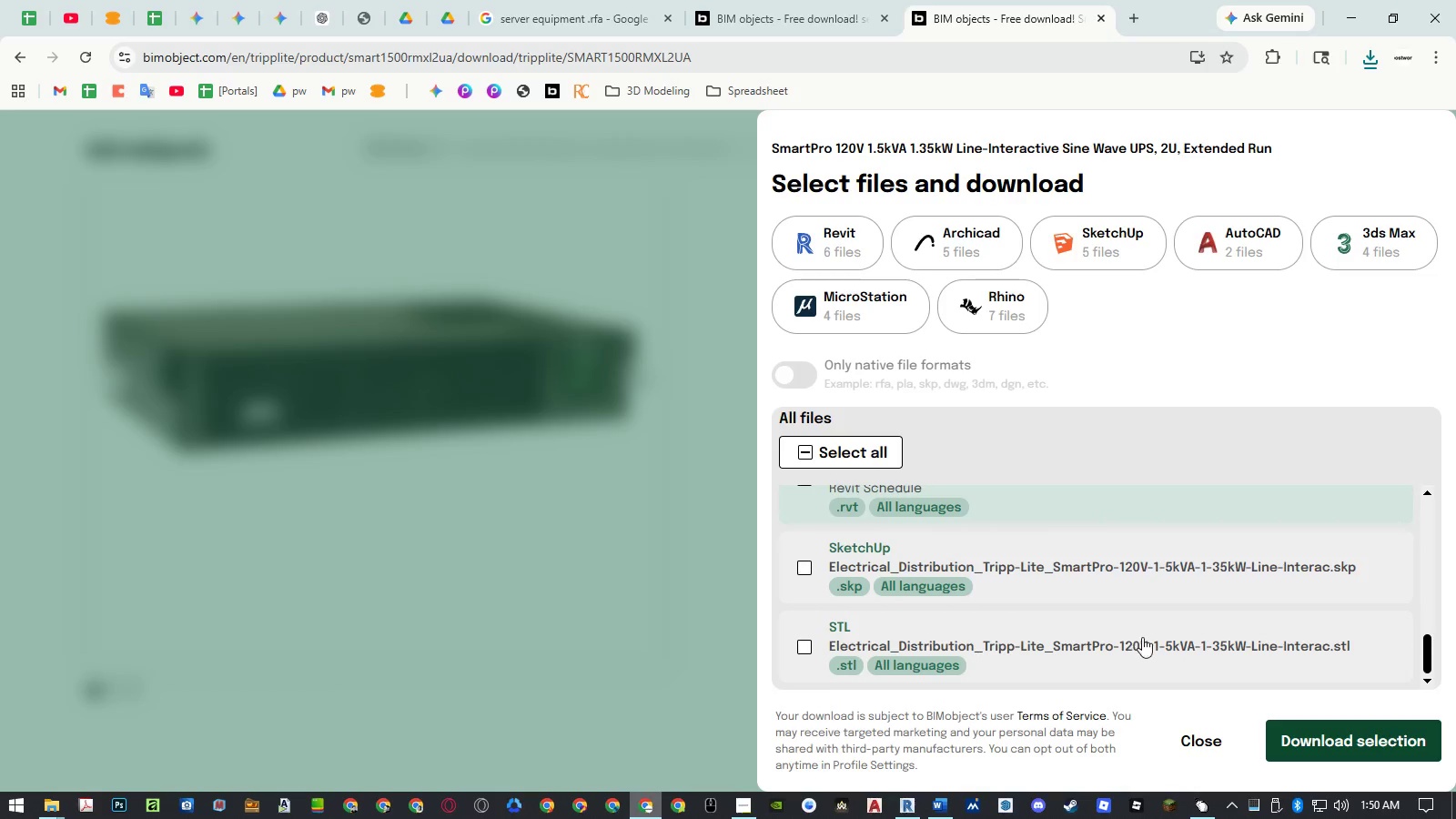 
scroll: coordinate [1149, 642], scroll_direction: up, amount: 2.0
 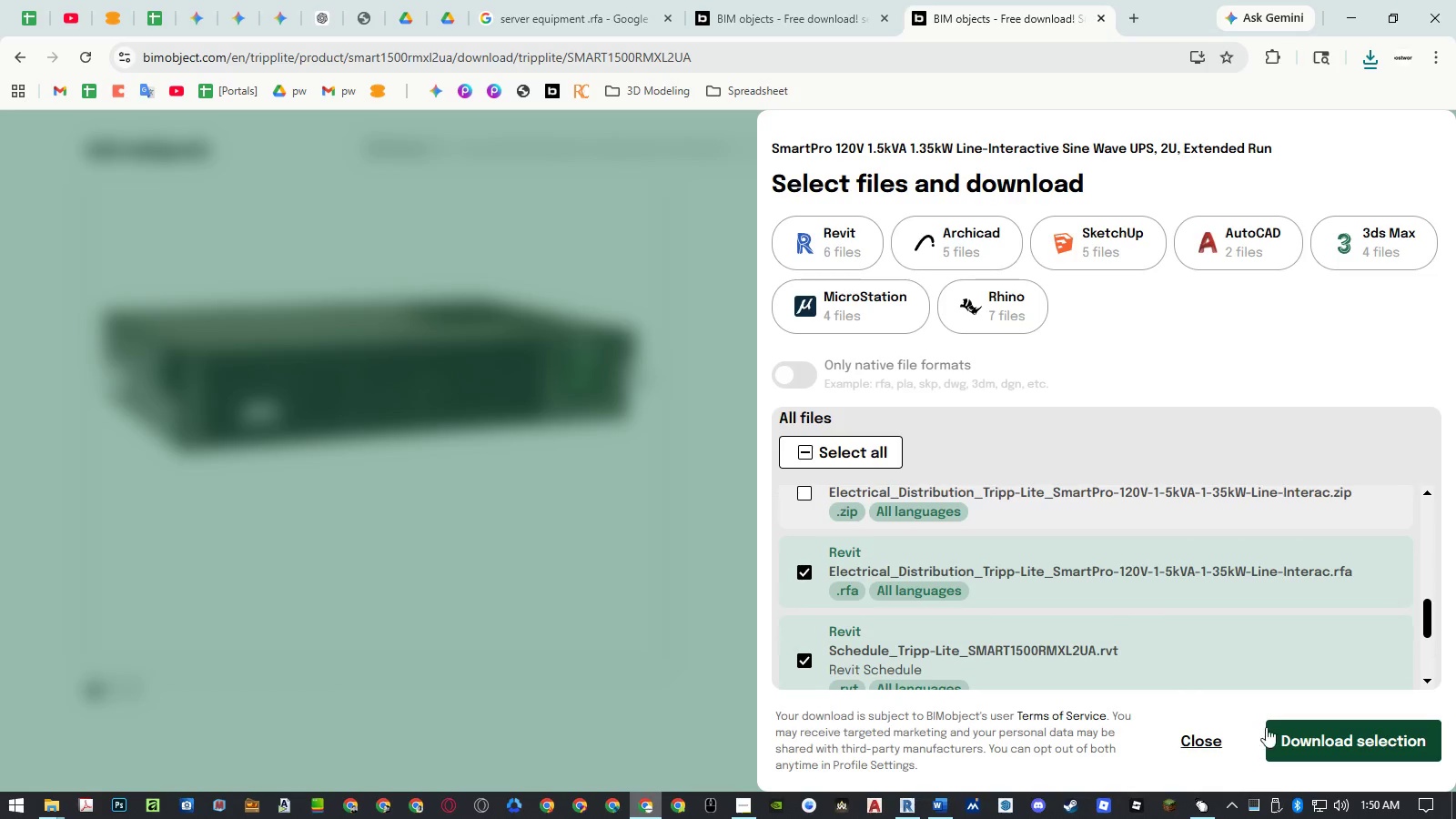 
left_click([1290, 738])
 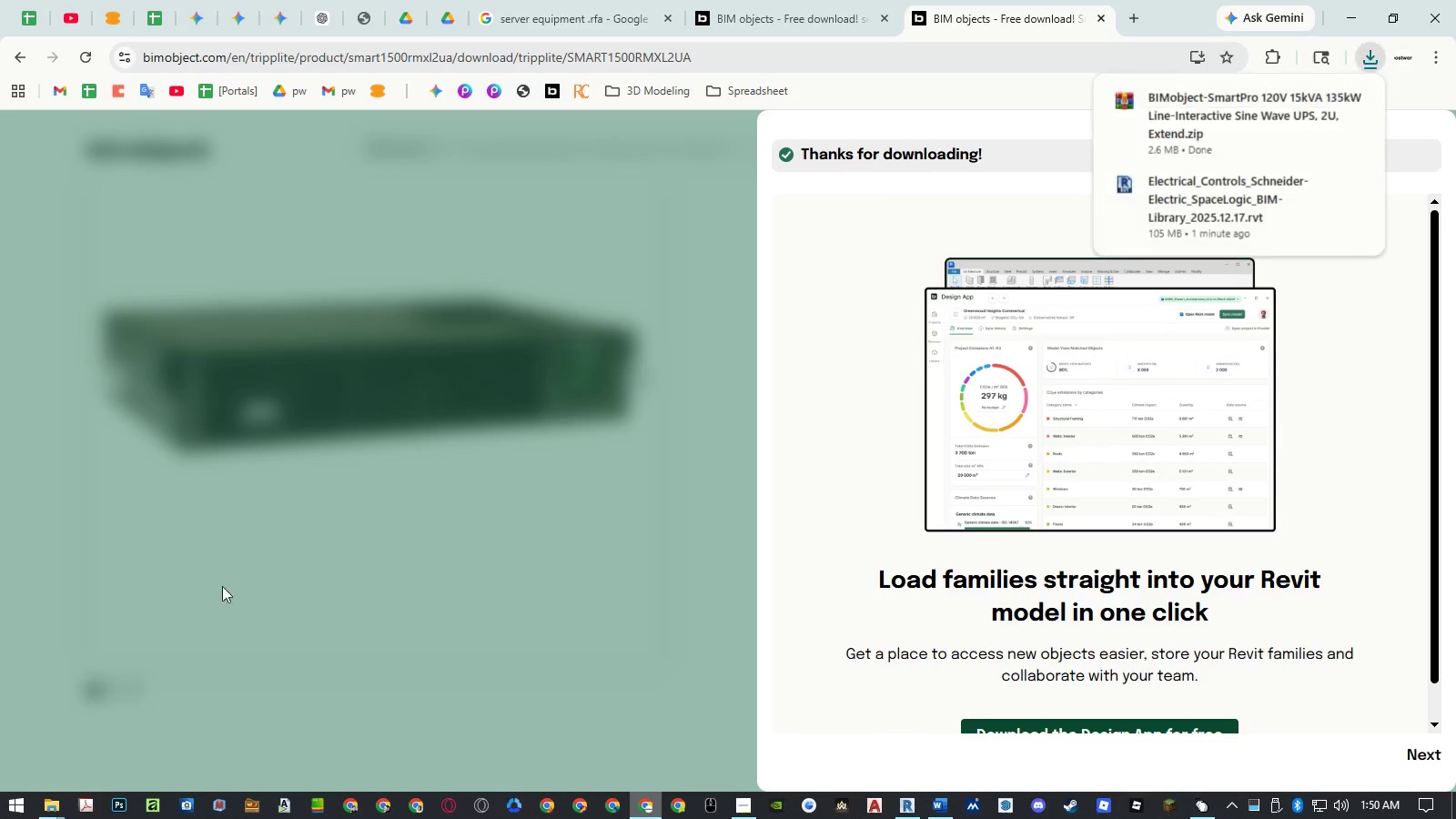 
left_click([58, 814])
 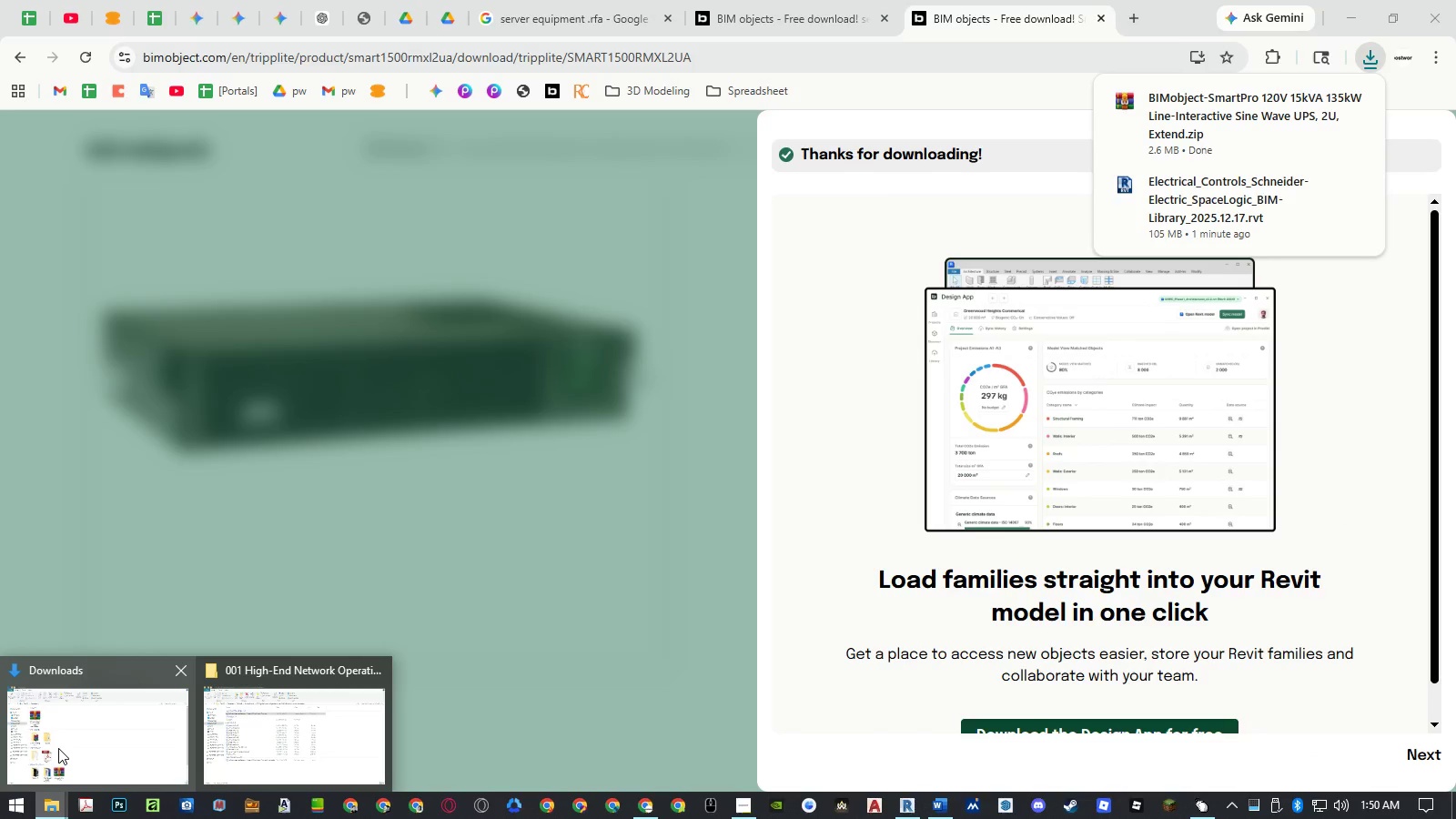 
left_click([58, 748])
 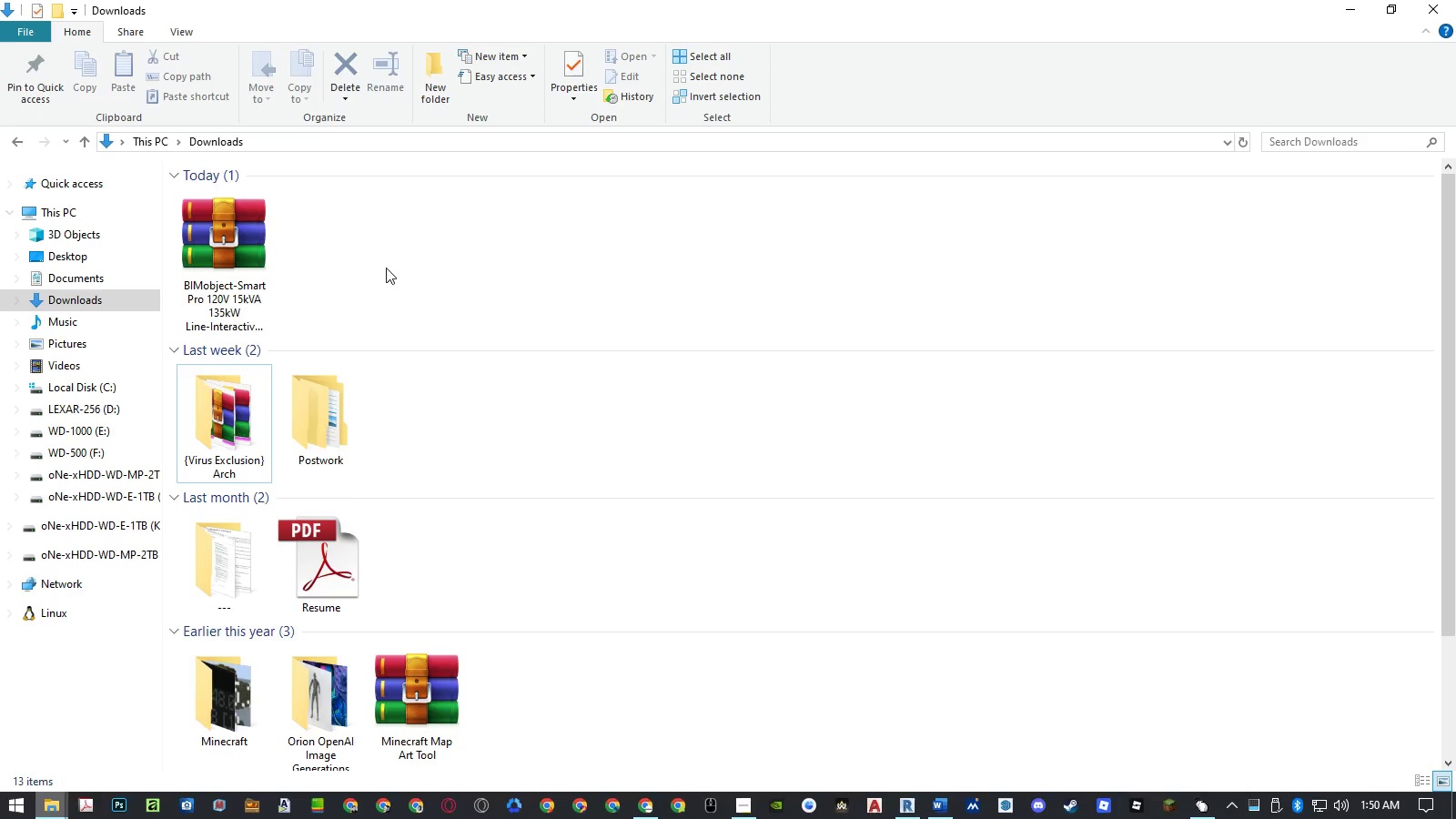 
double_click([254, 262])
 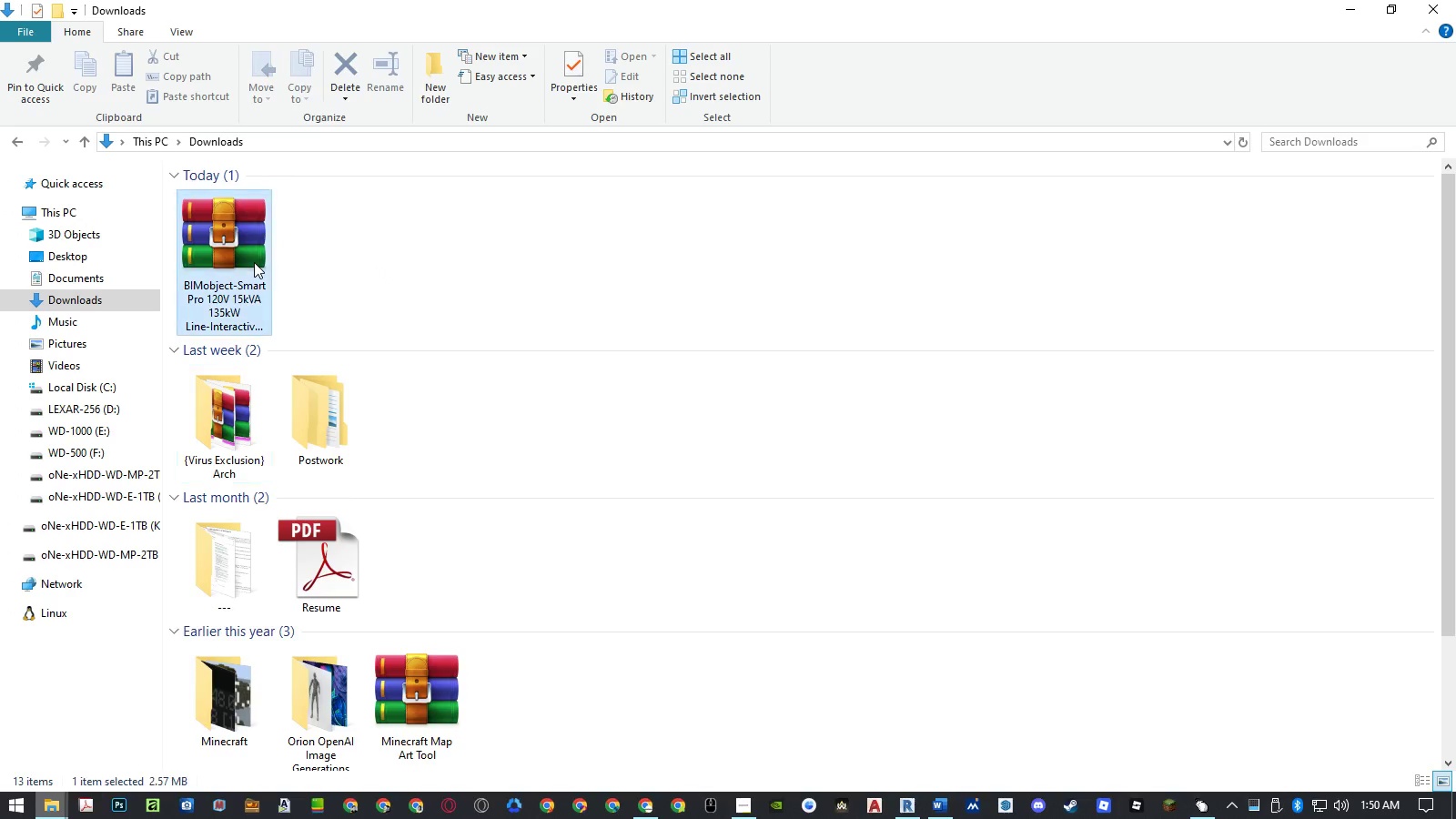 
triple_click([254, 262])
 